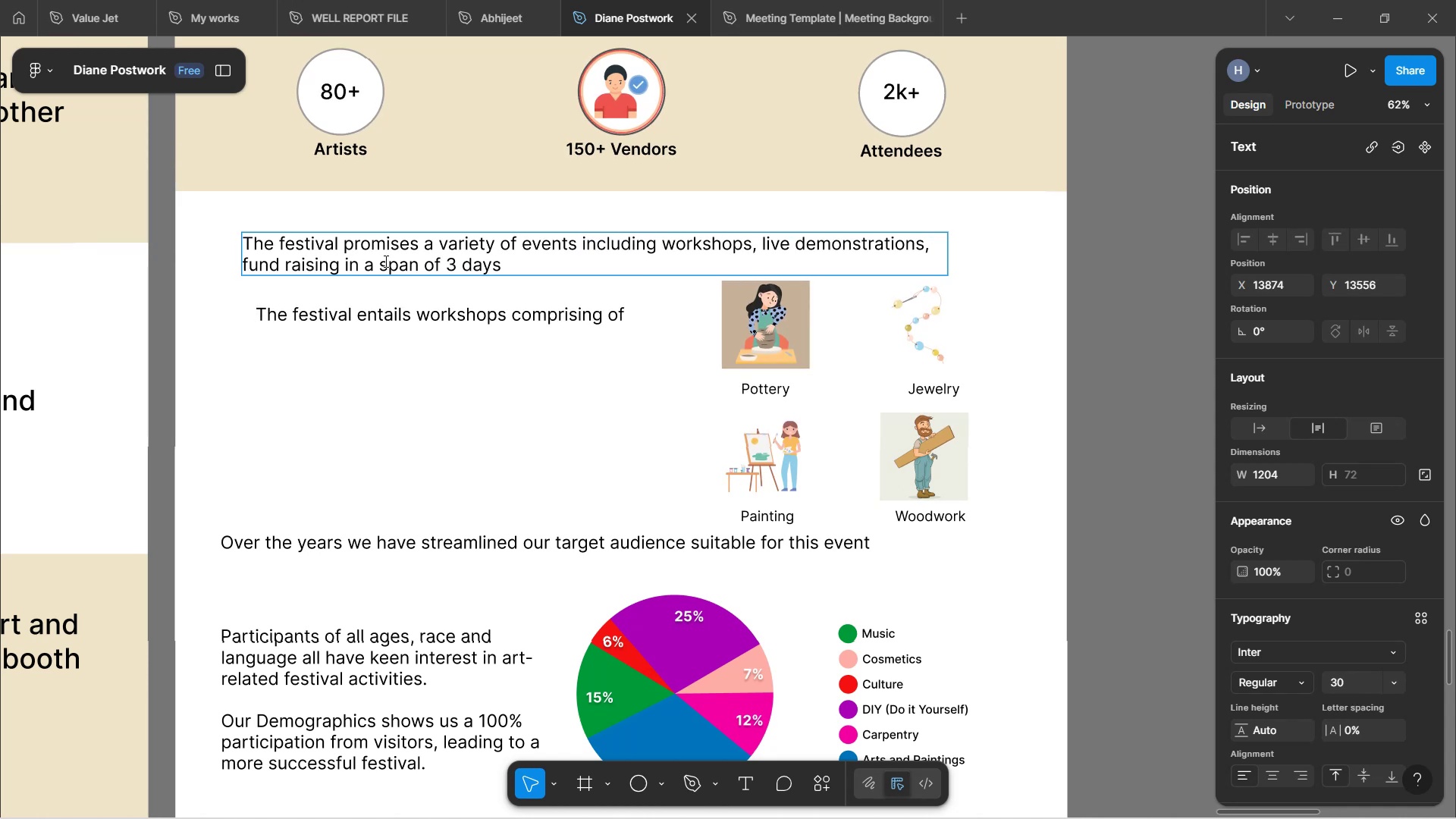 
key(ArrowLeft)
 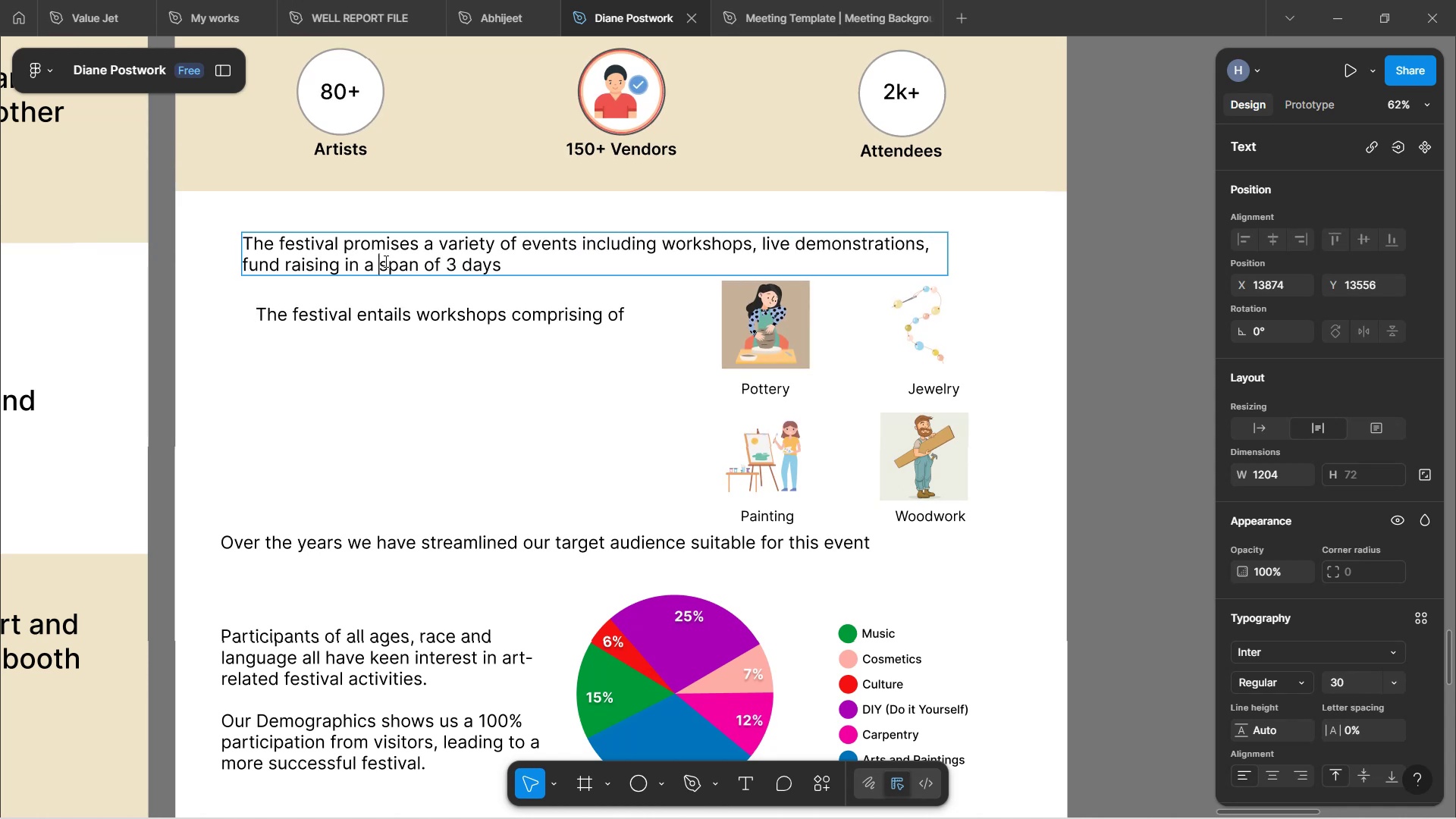 
key(Backspace)
key(Backspace)
key(Backspace)
key(Backspace)
key(Backspace)
type(withing)
key(Backspace)
type( the [Delete][Delete][Delete][Delete][Delete][Delete][Delete][Delete])
 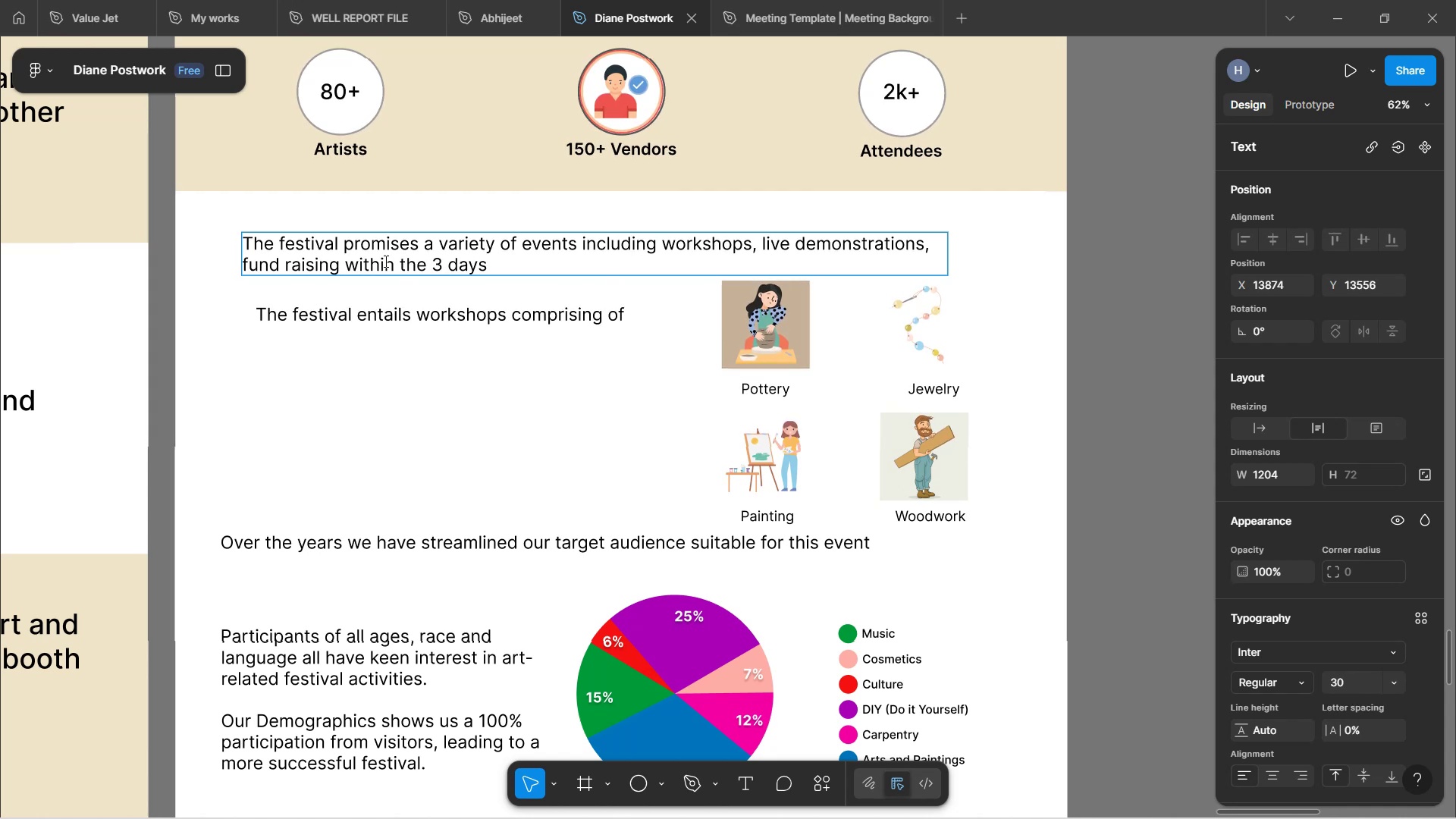 
key(ArrowRight)
 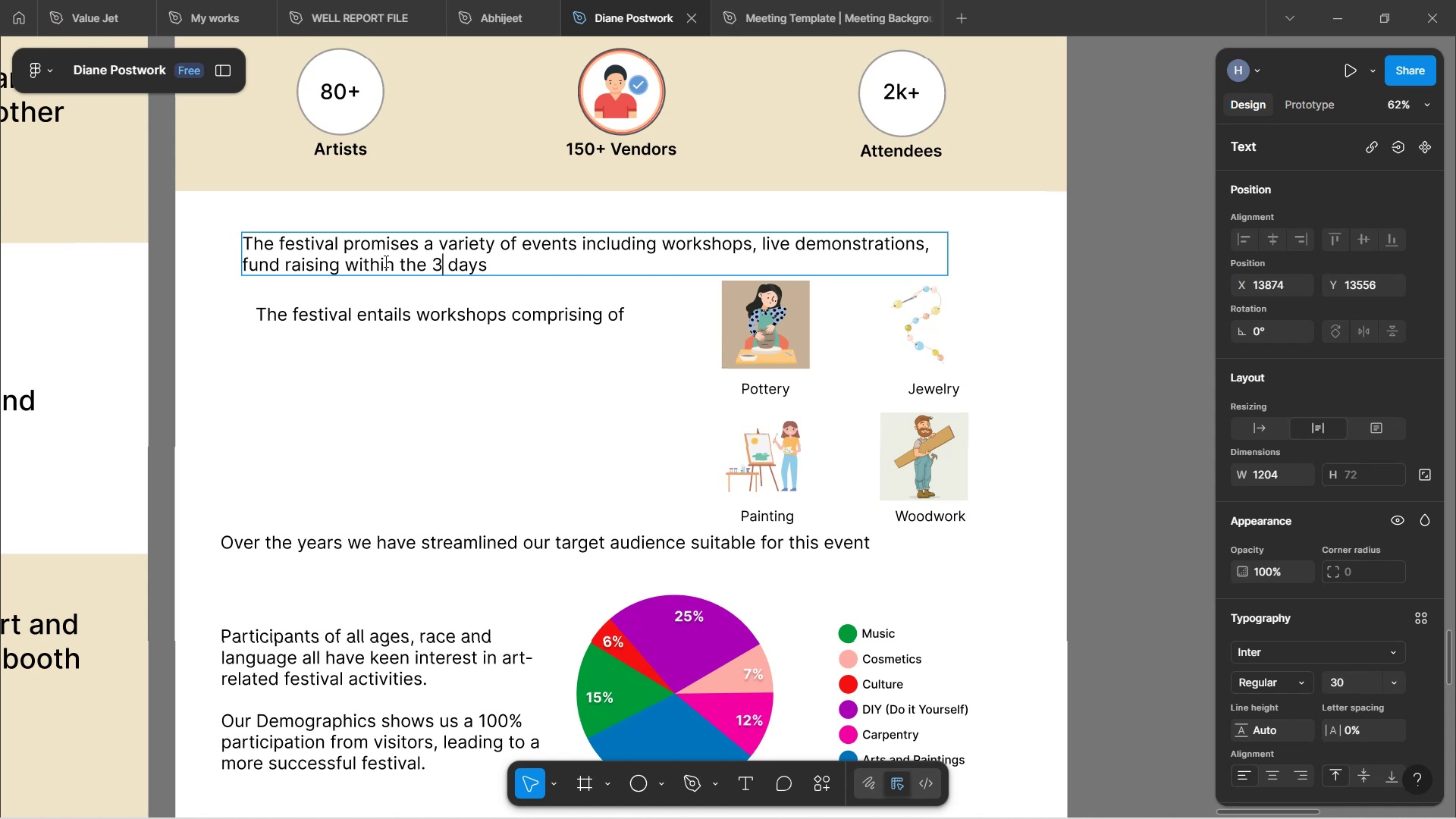 
key(ArrowRight)
 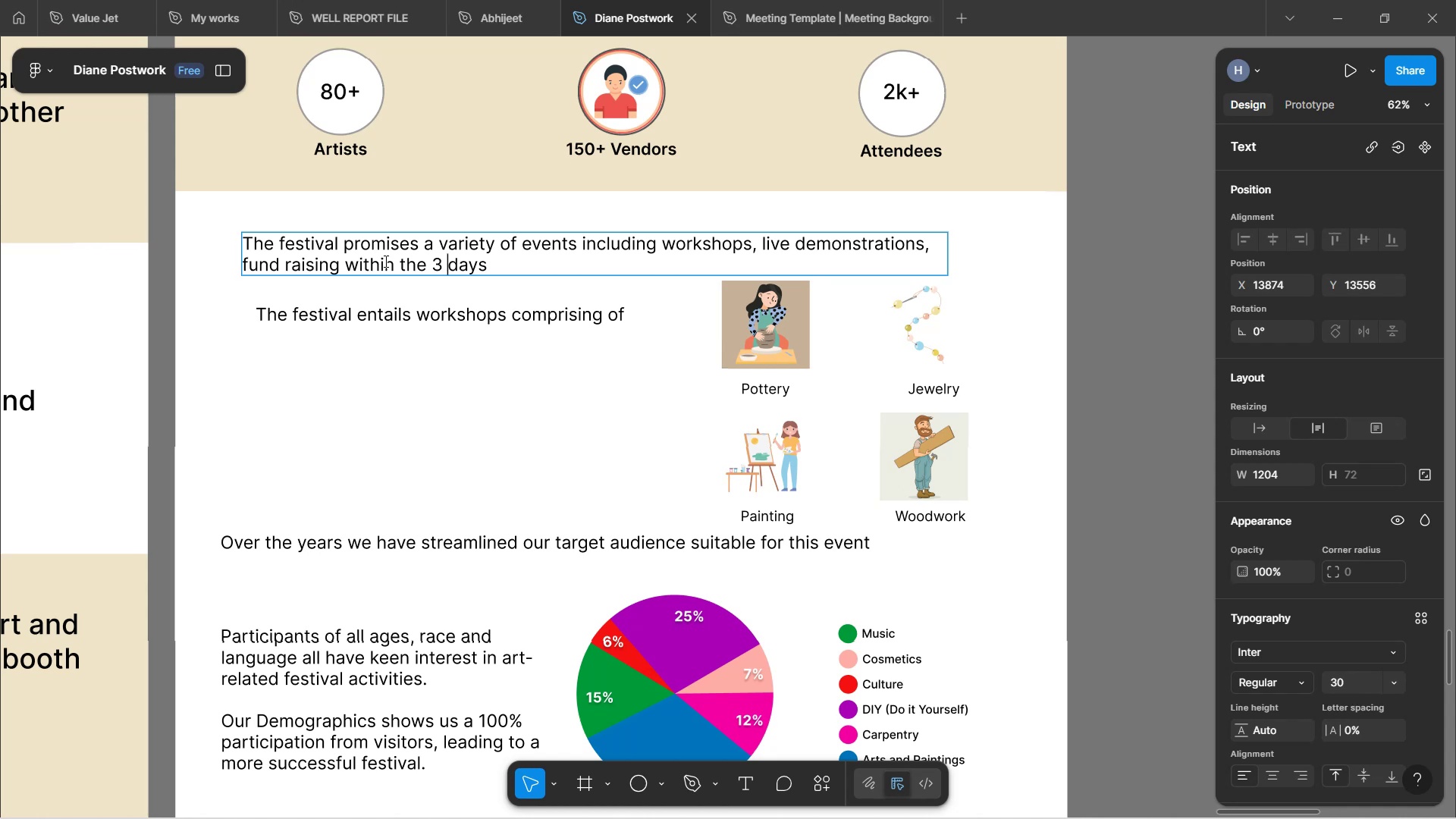 
key(ArrowRight)
 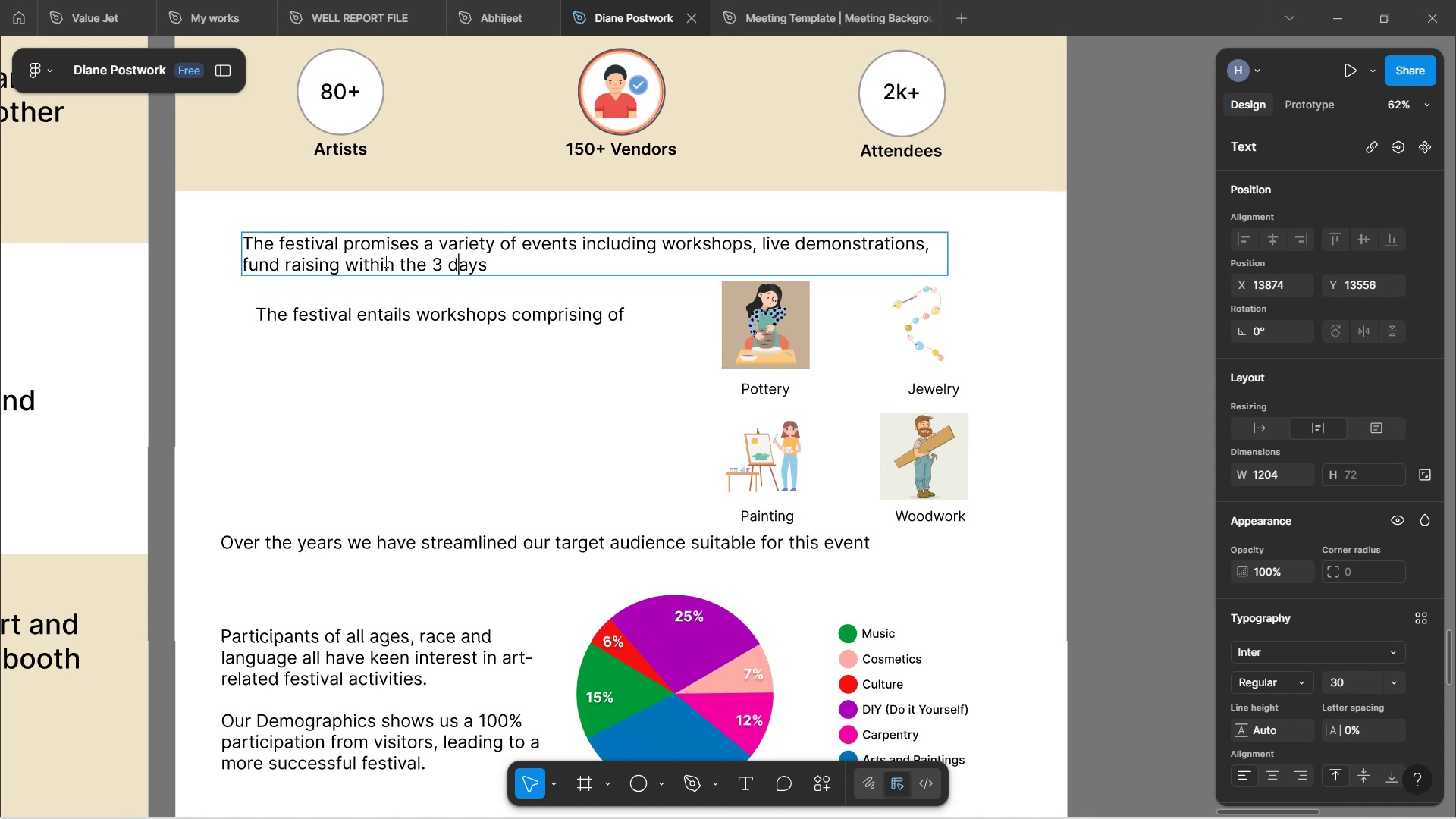 
key(ArrowRight)
 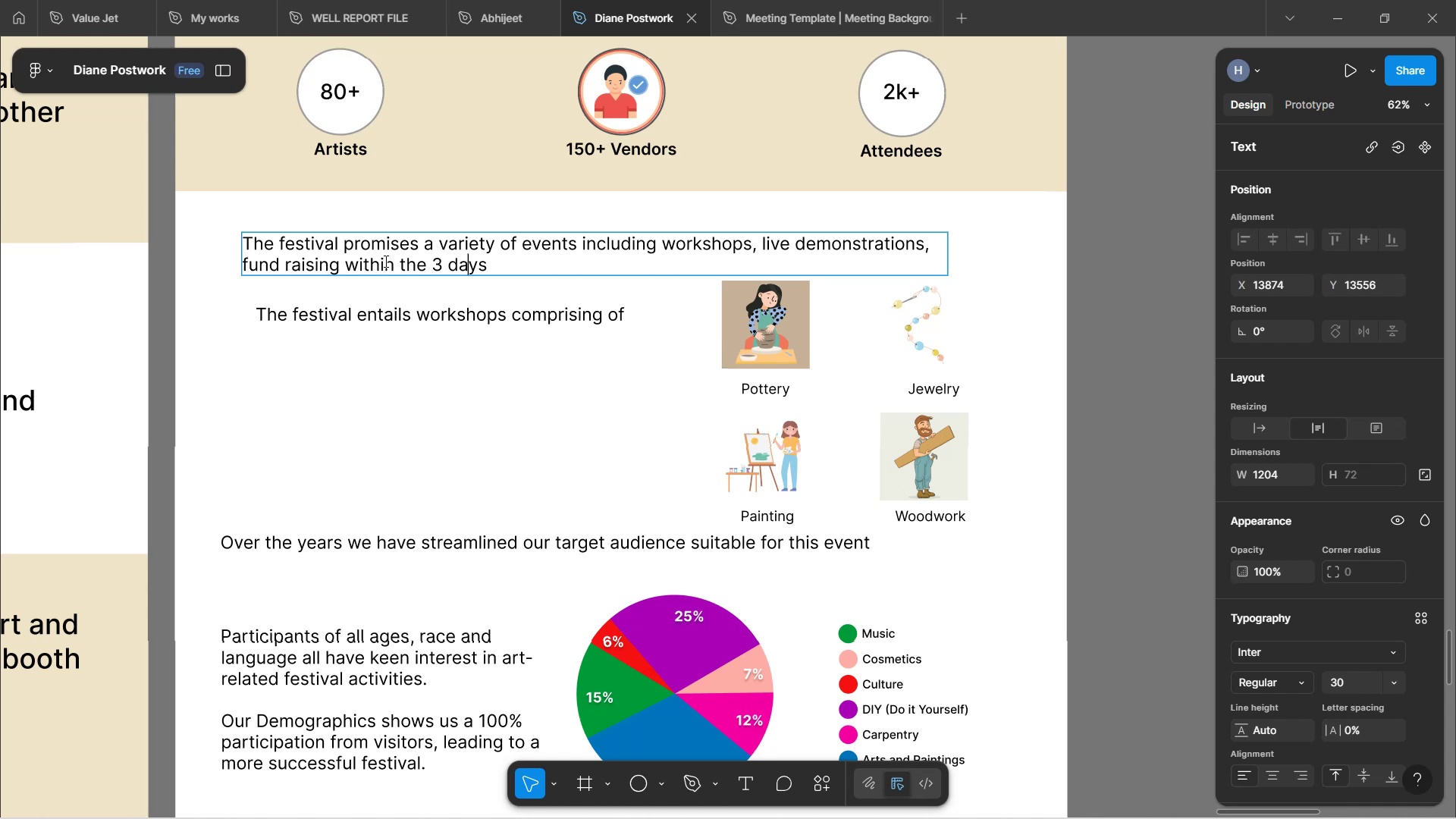 
key(ArrowRight)
 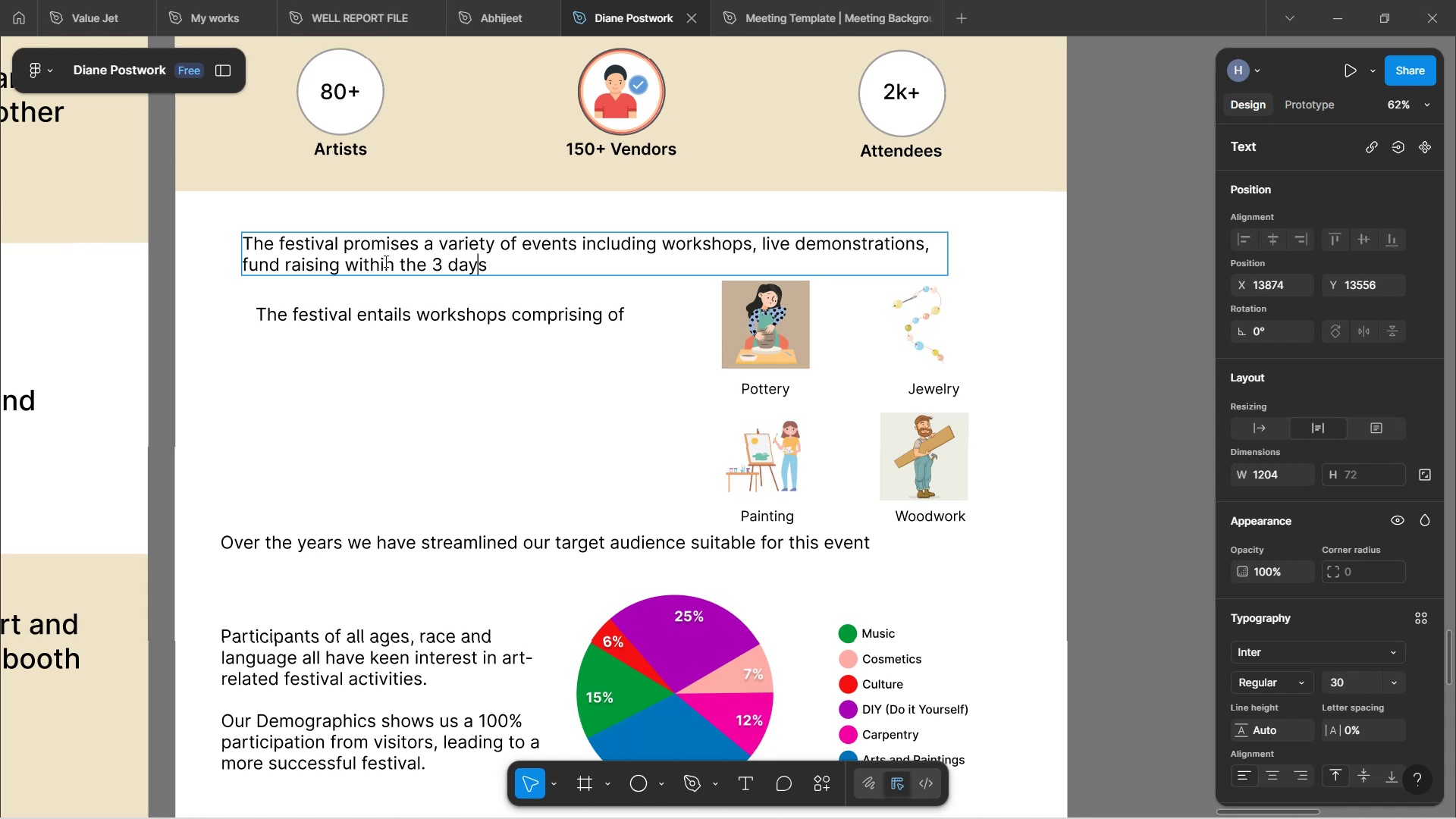 
key(ArrowRight)
 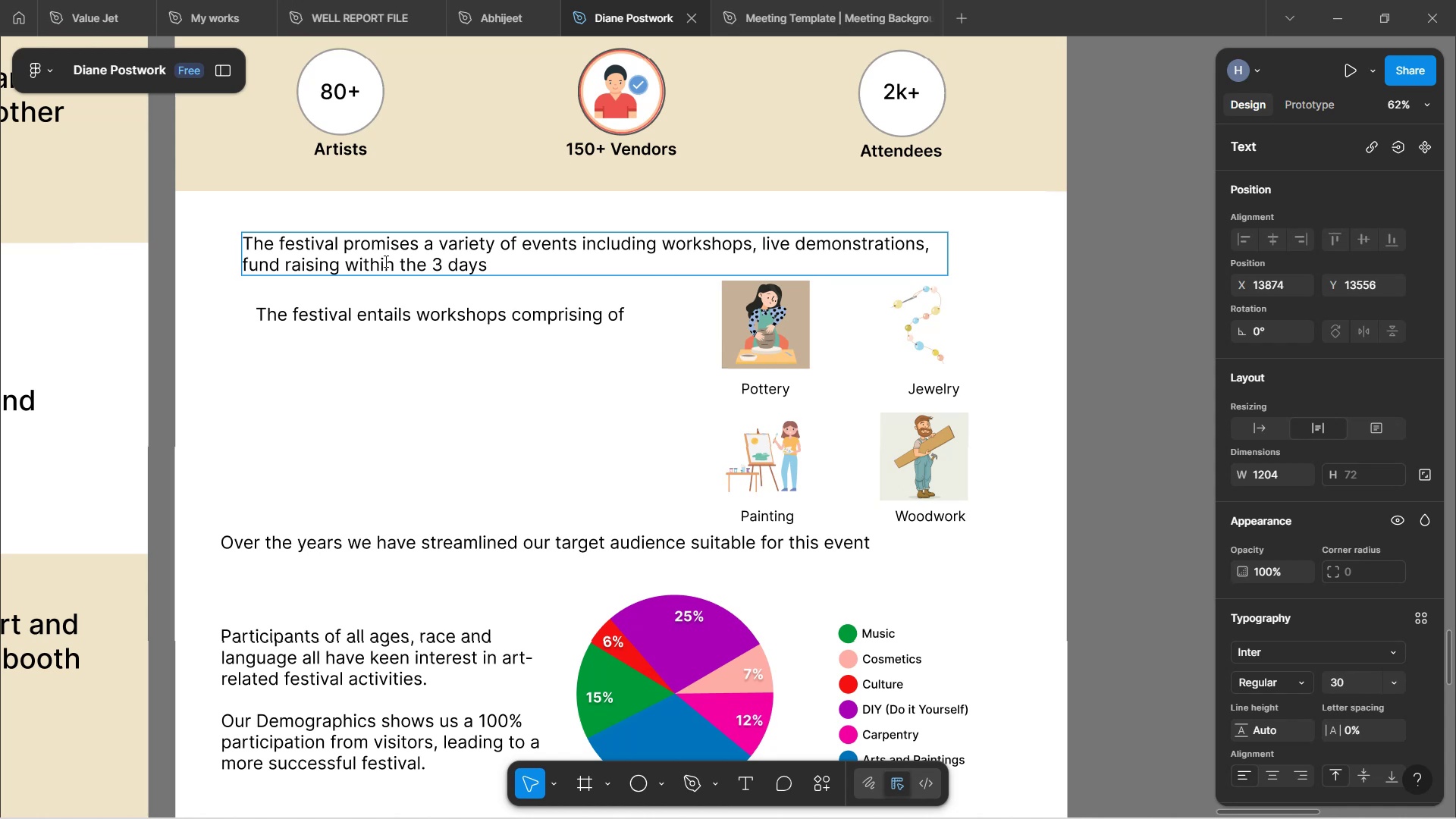 
type( span)
 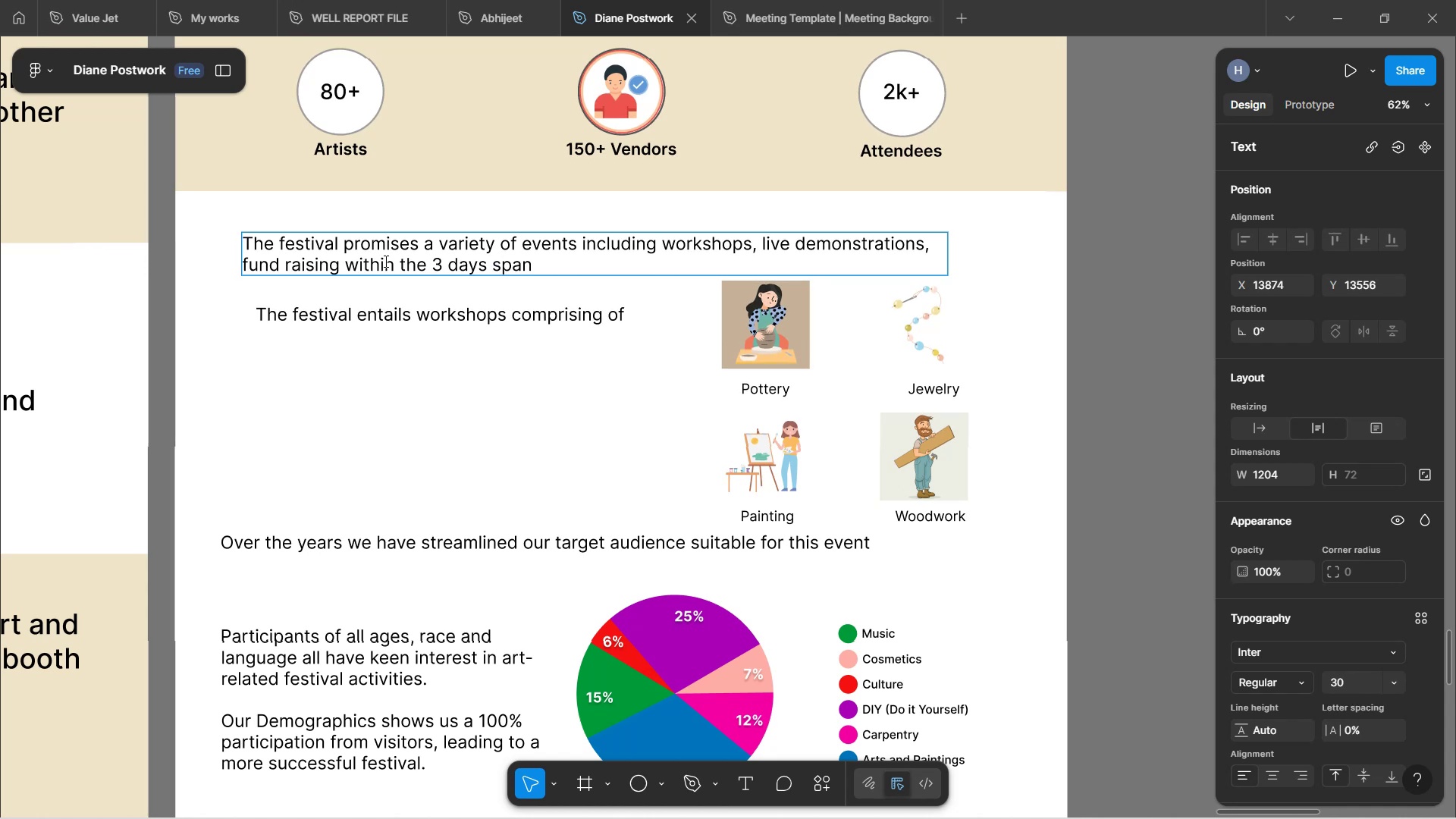 
left_click([369, 430])
 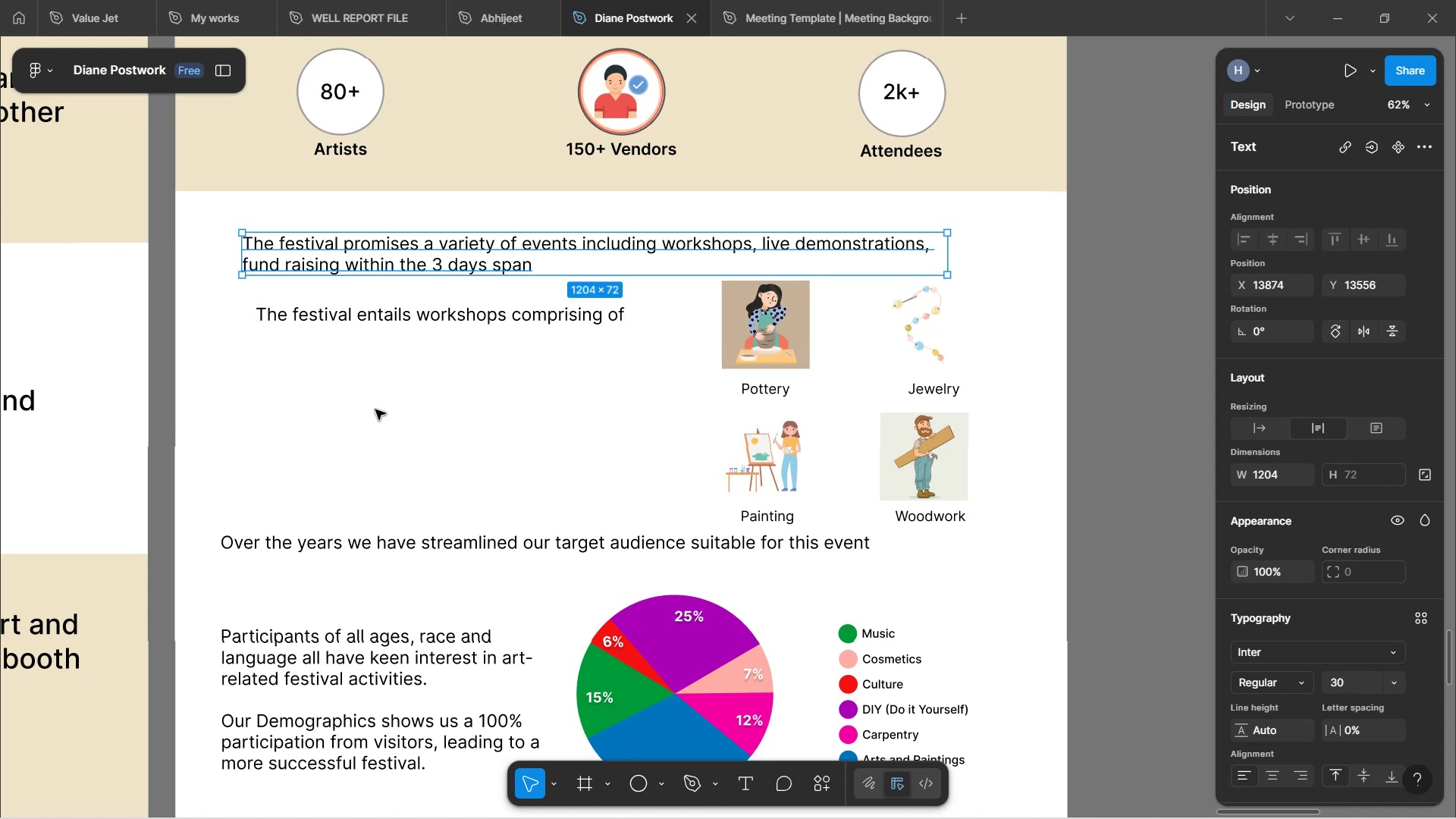 
left_click([383, 363])
 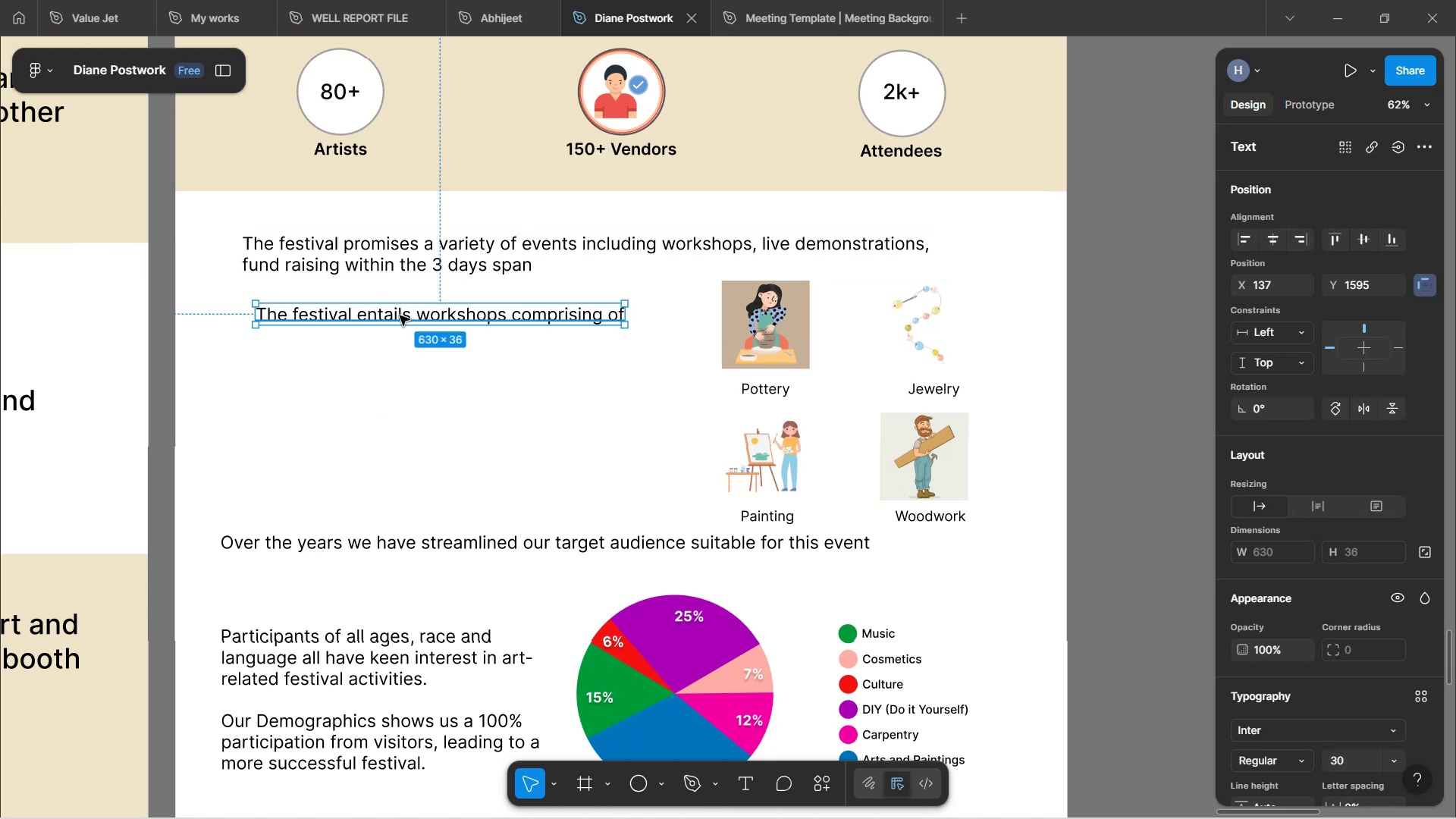 
double_click([400, 315])
 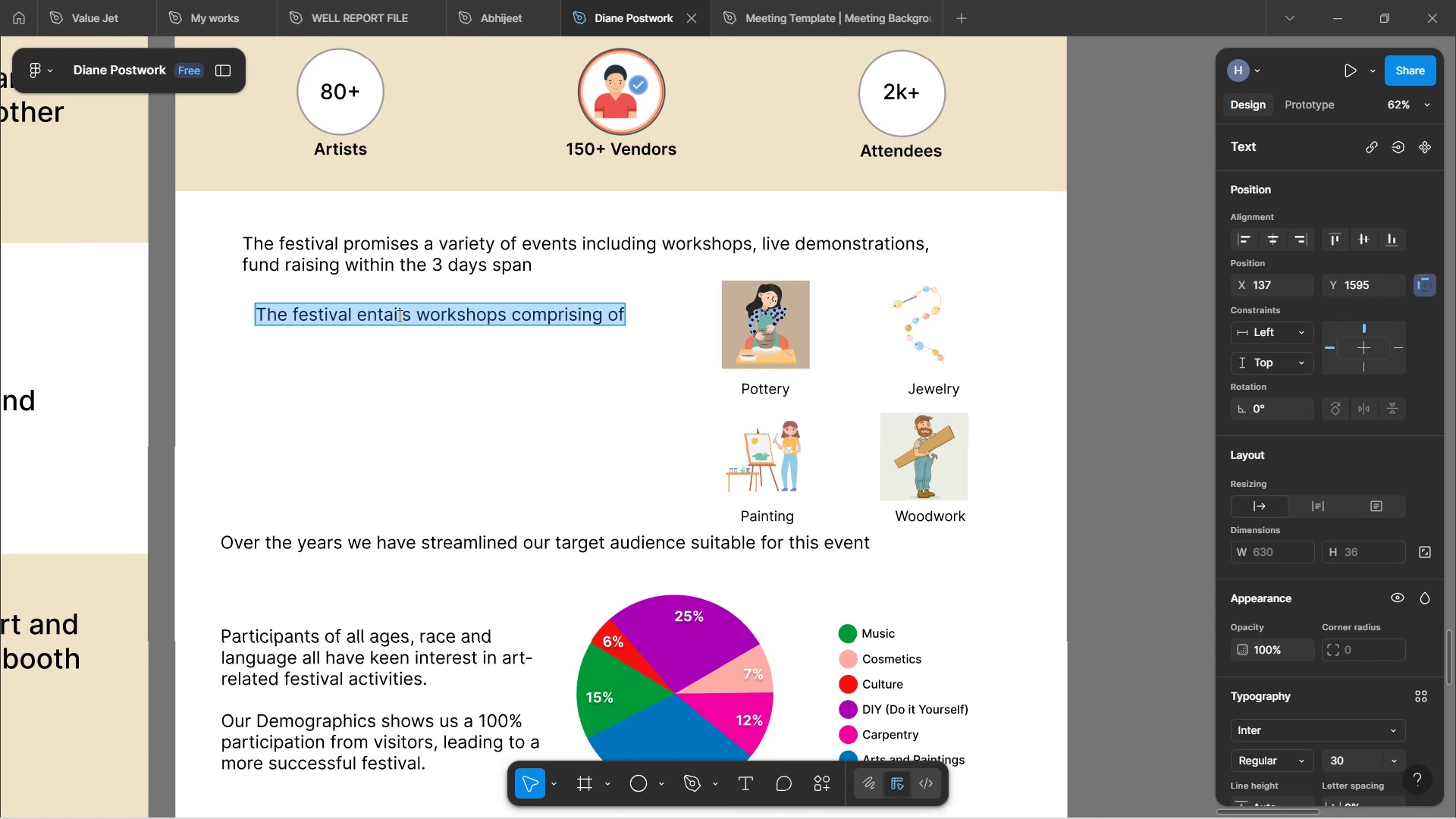 
left_click([398, 315])
 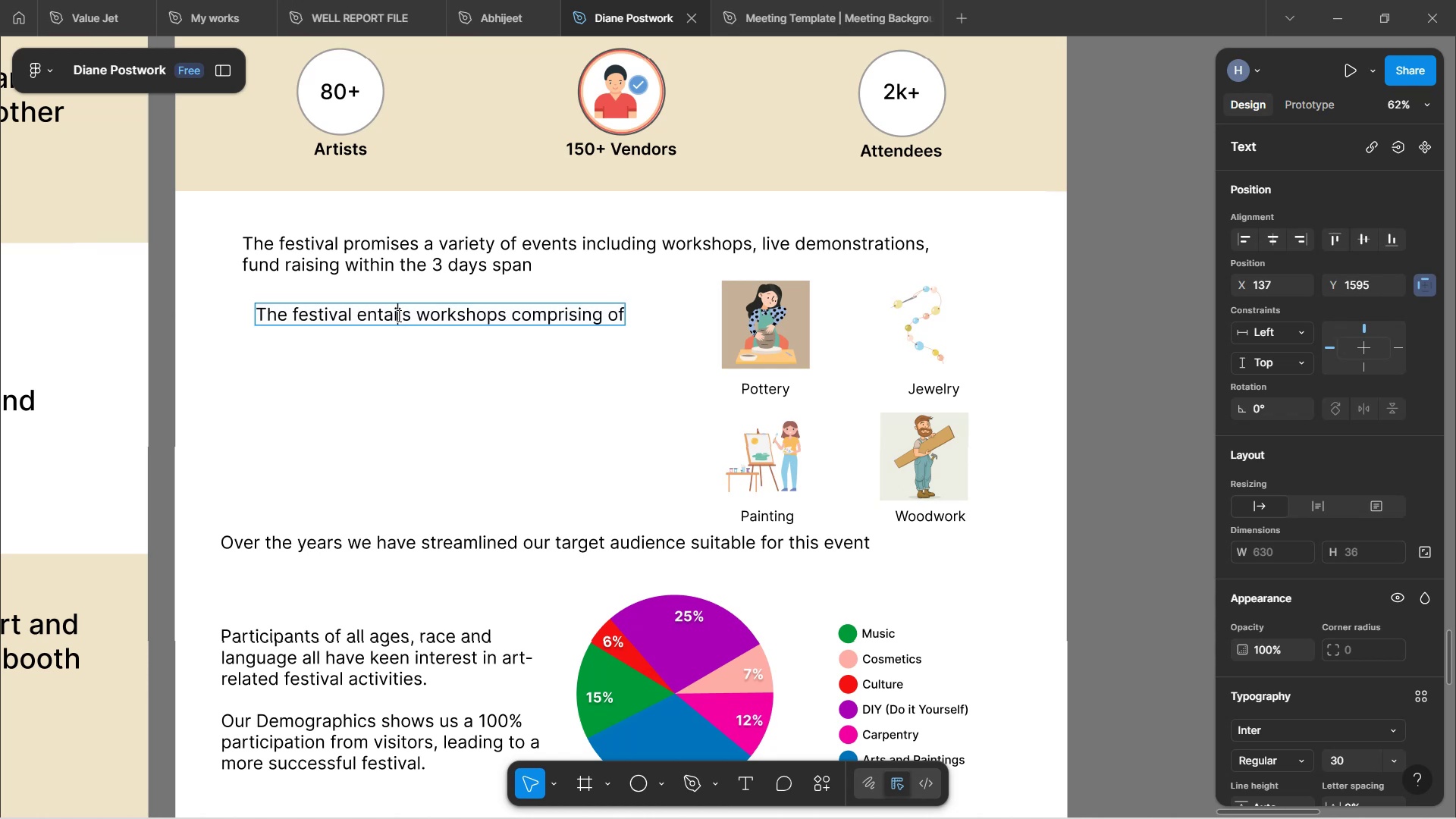 
left_click([428, 315])
 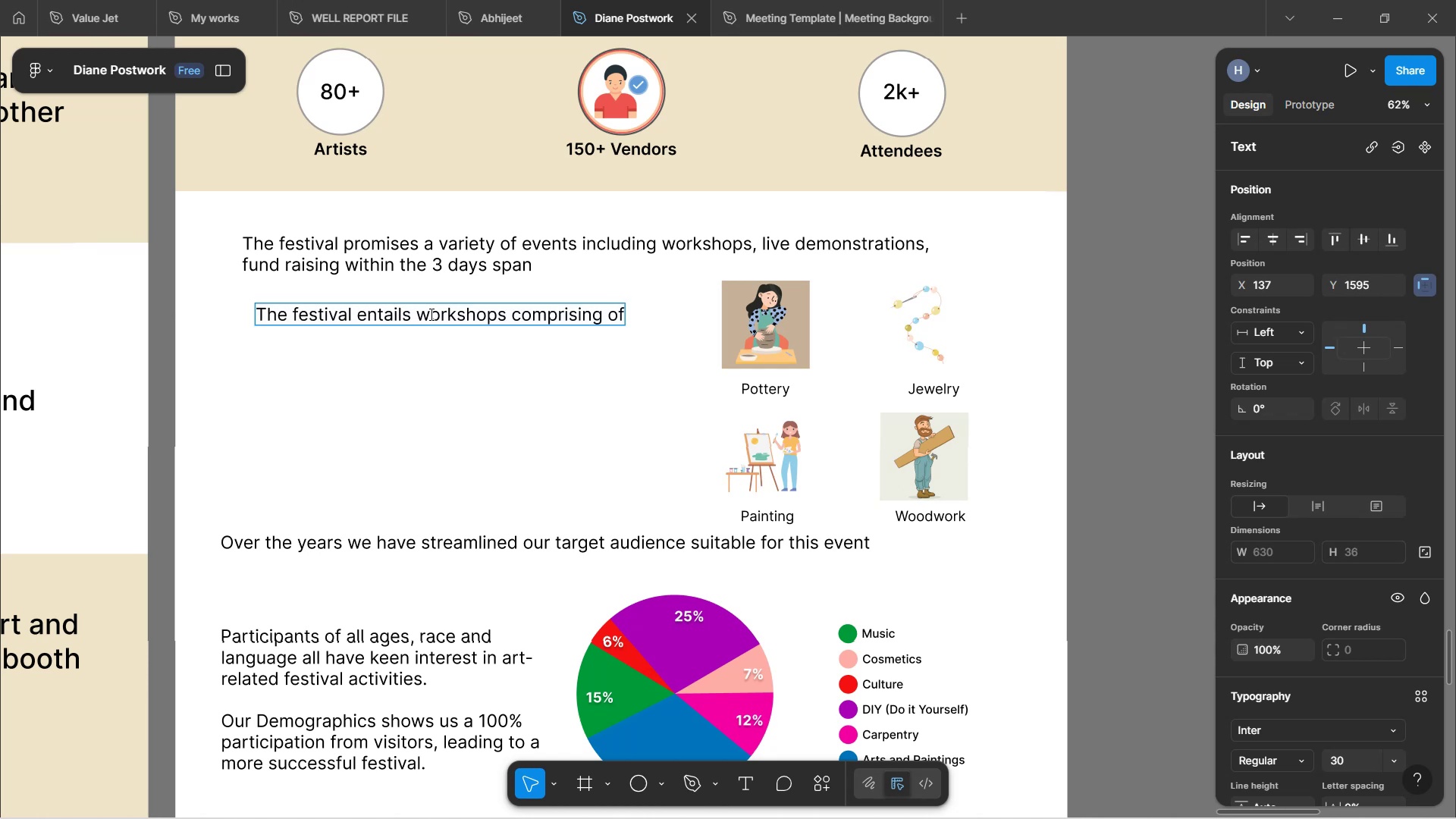 
key(ArrowLeft)
 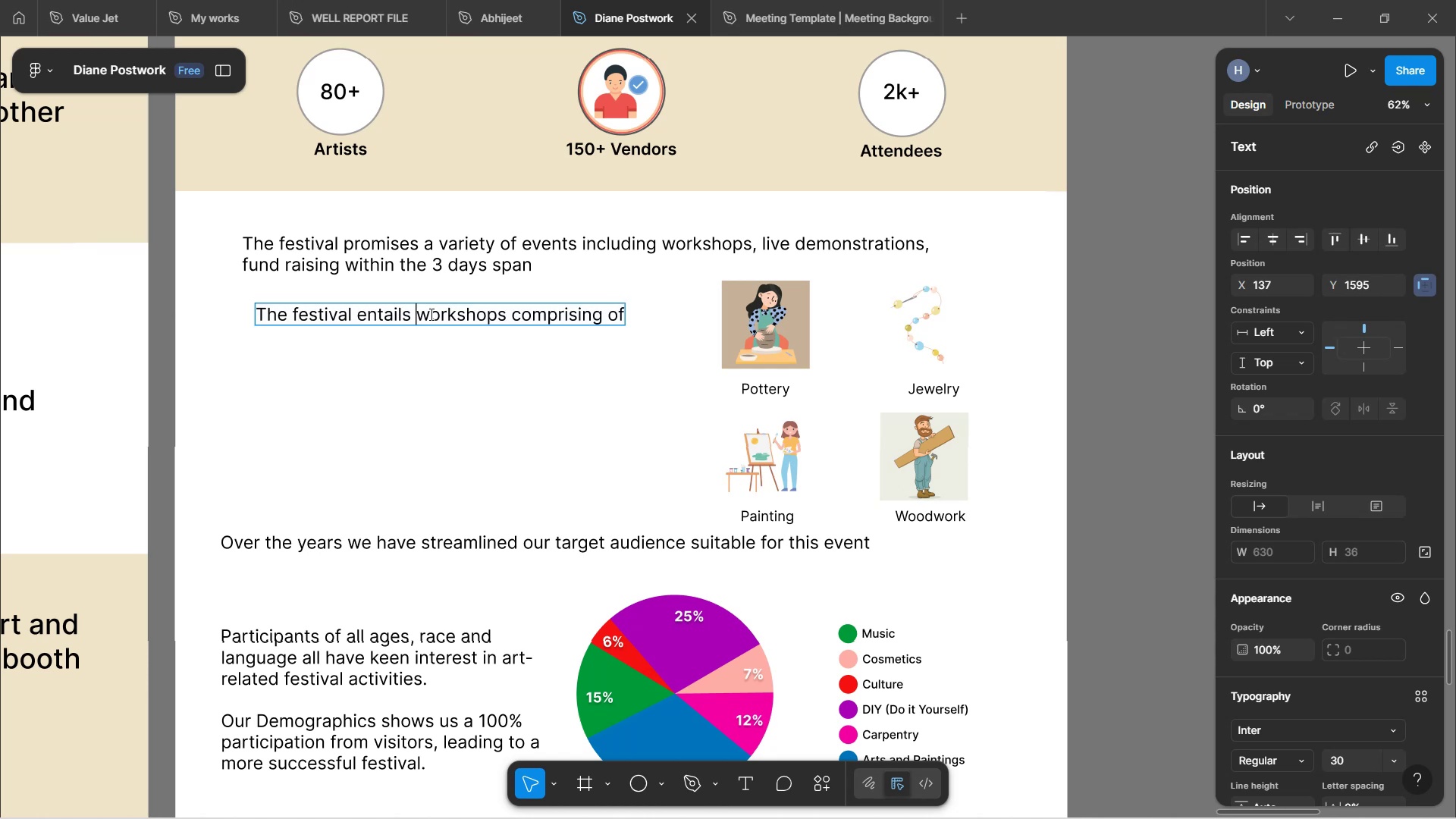 
hold_key(key=Backspace, duration=0.85)
 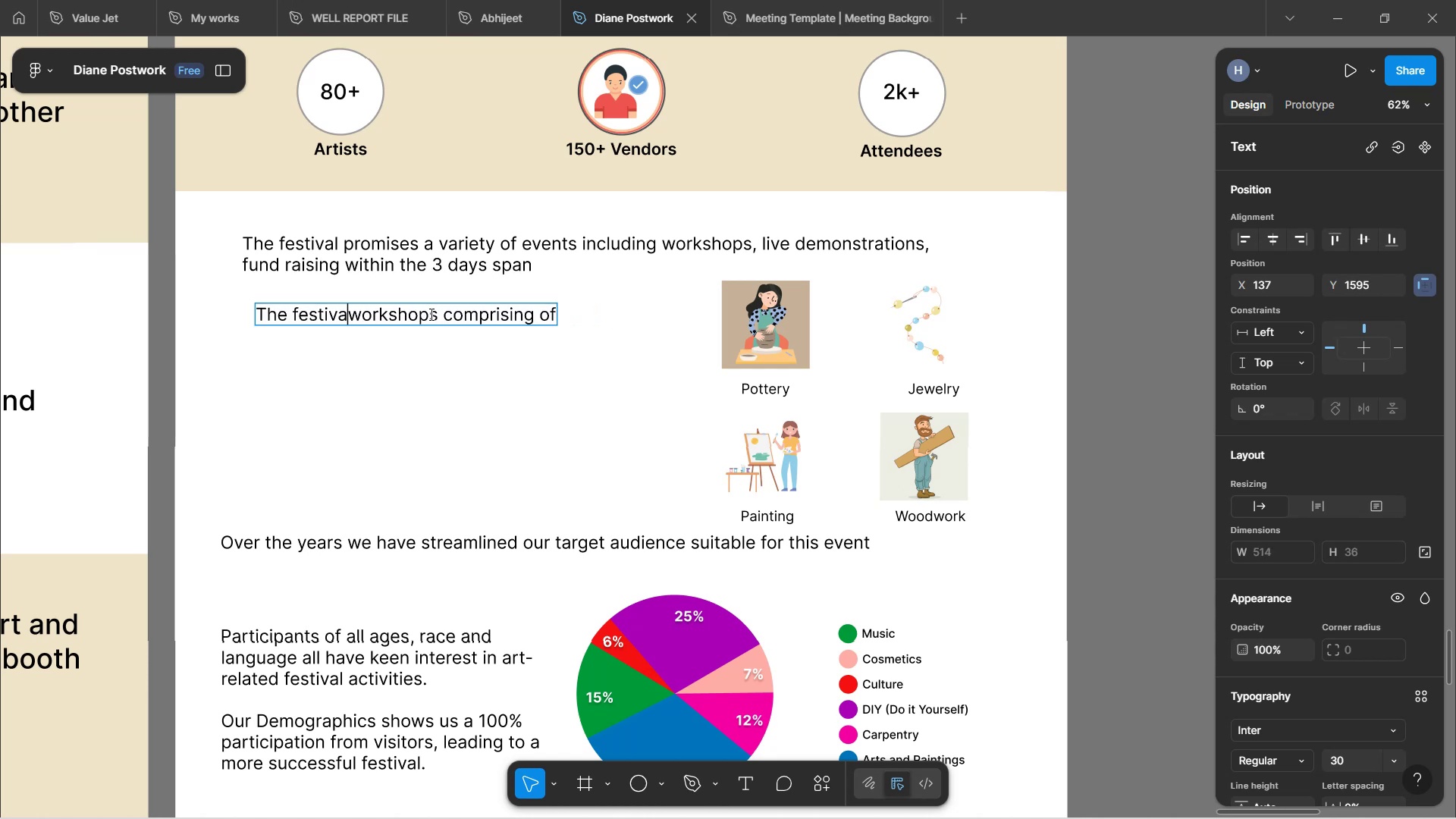 
key(Backspace)
key(Backspace)
key(Backspace)
key(Backspace)
key(Backspace)
key(Backspace)
key(Backspace)
key(Backspace)
type(Workshops will )
 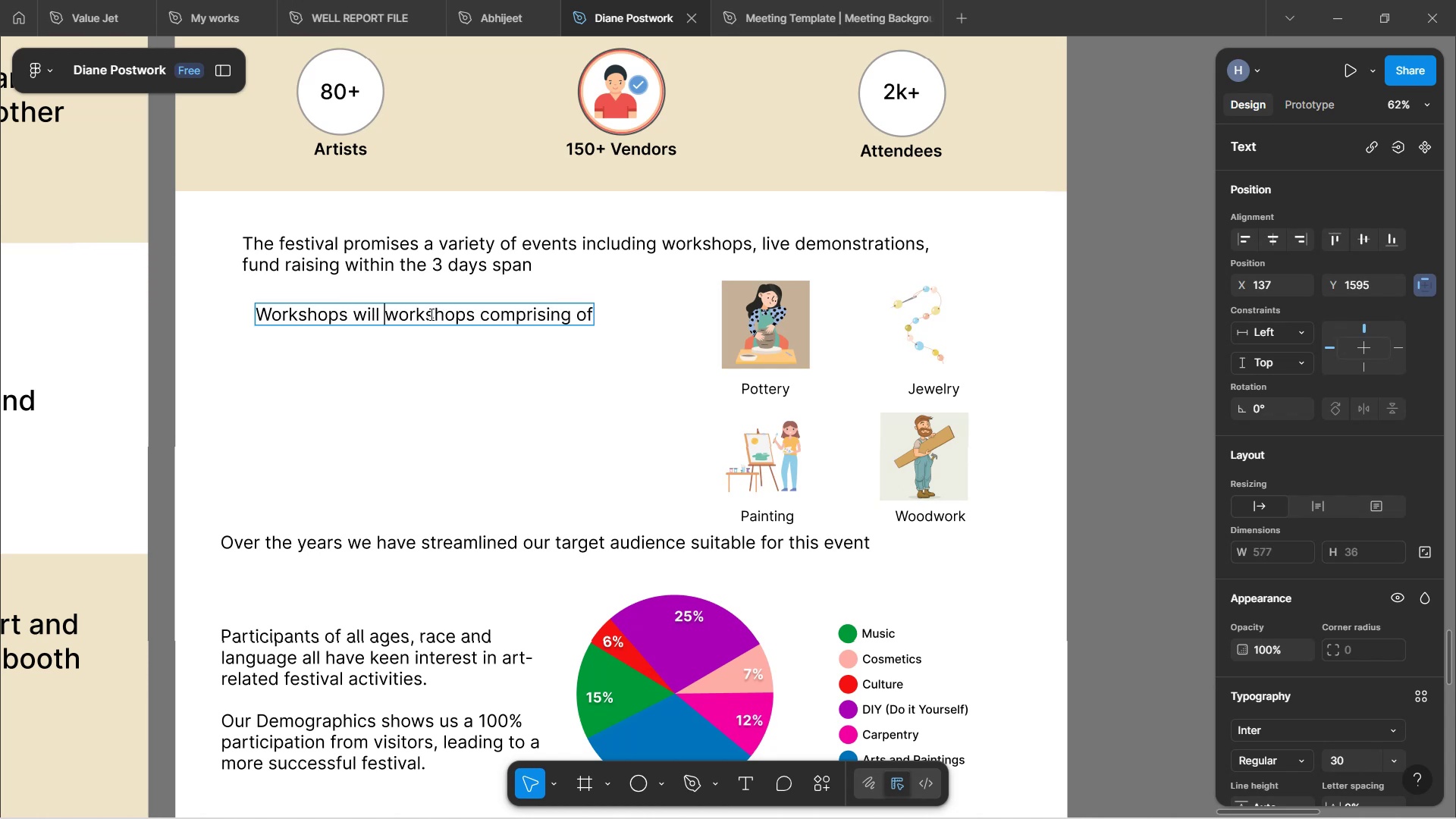 
wait(53.74)
 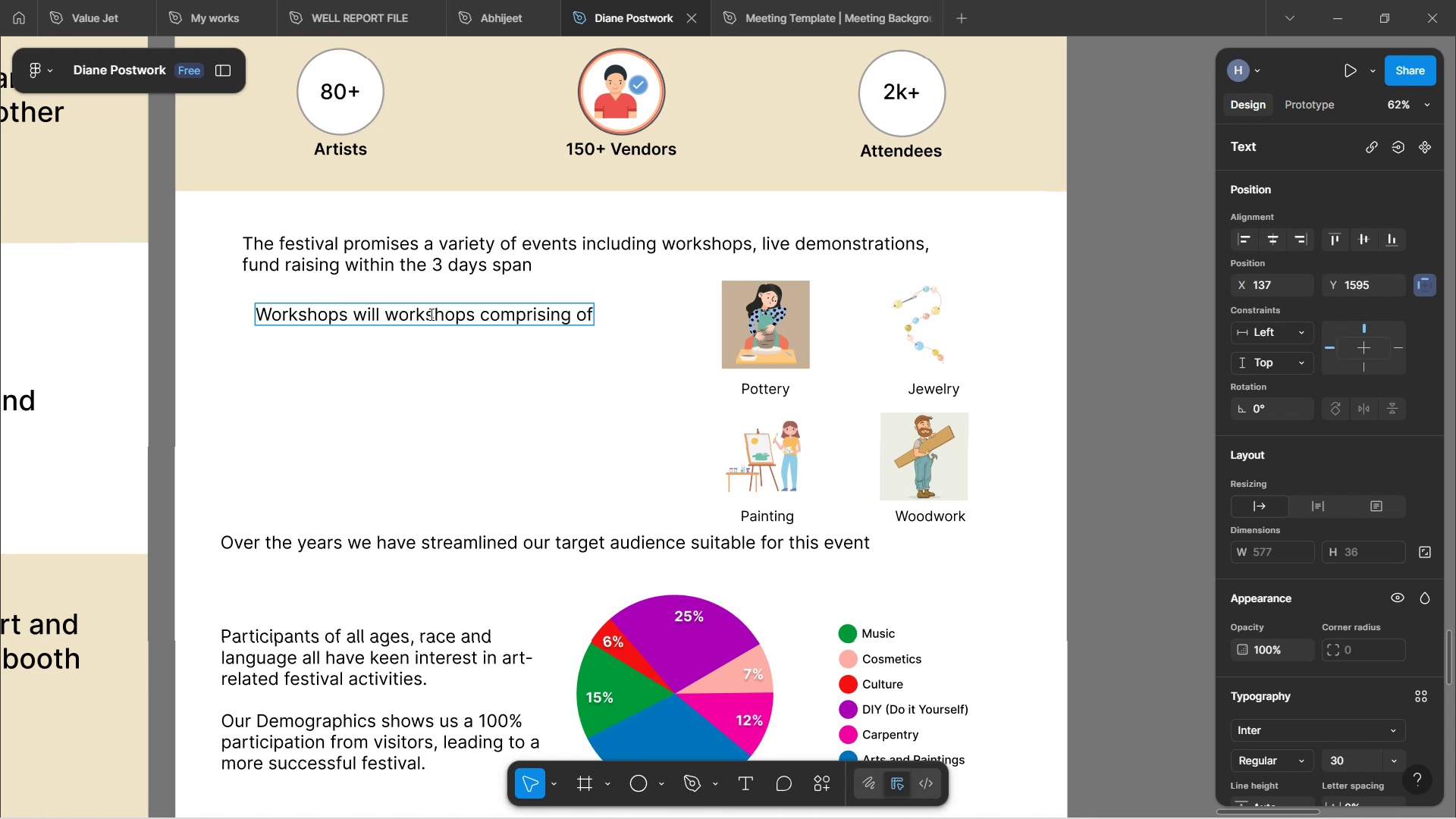 
hold_key(key=Delete, duration=0.84)
 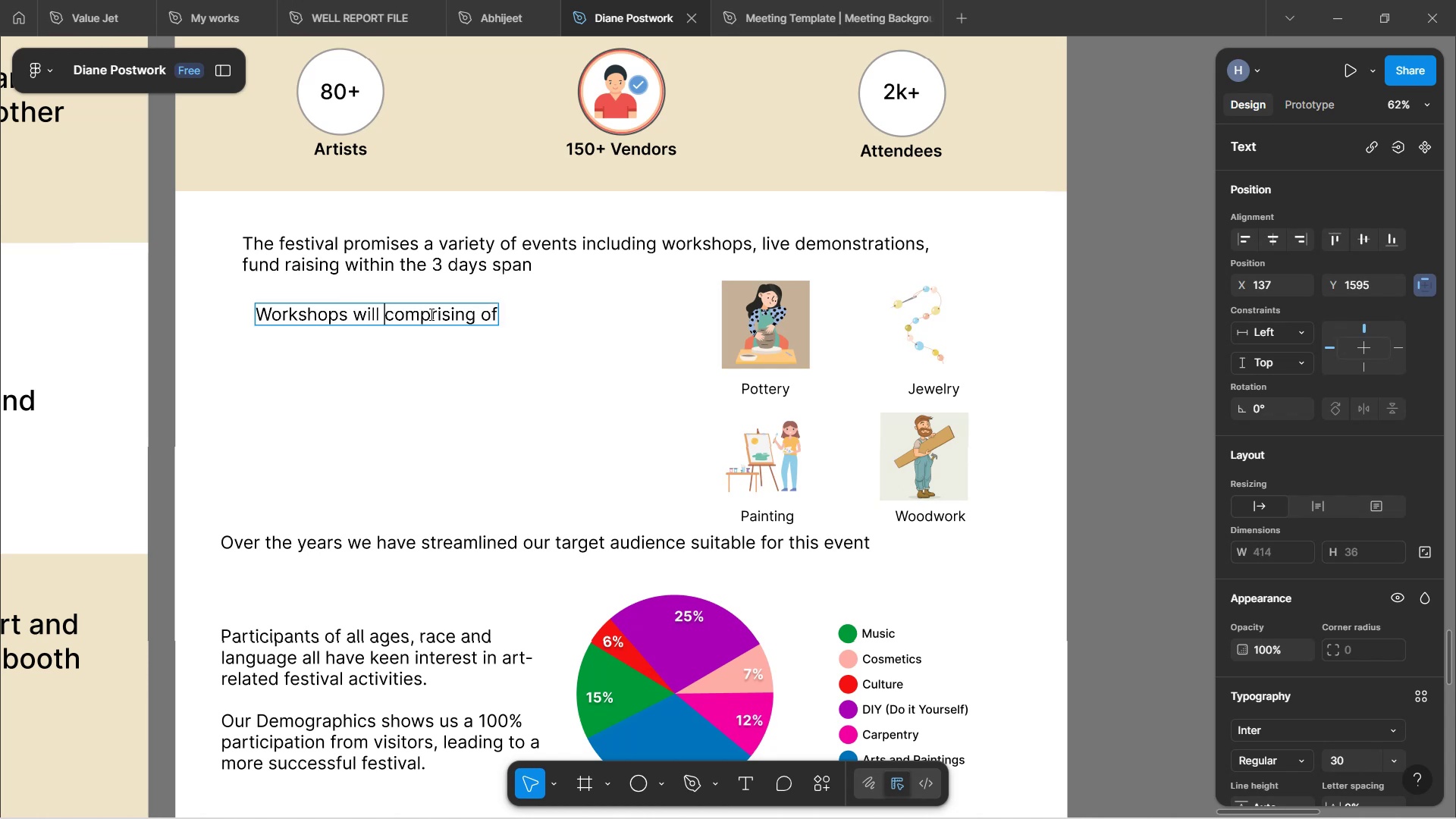 
key(Delete)
 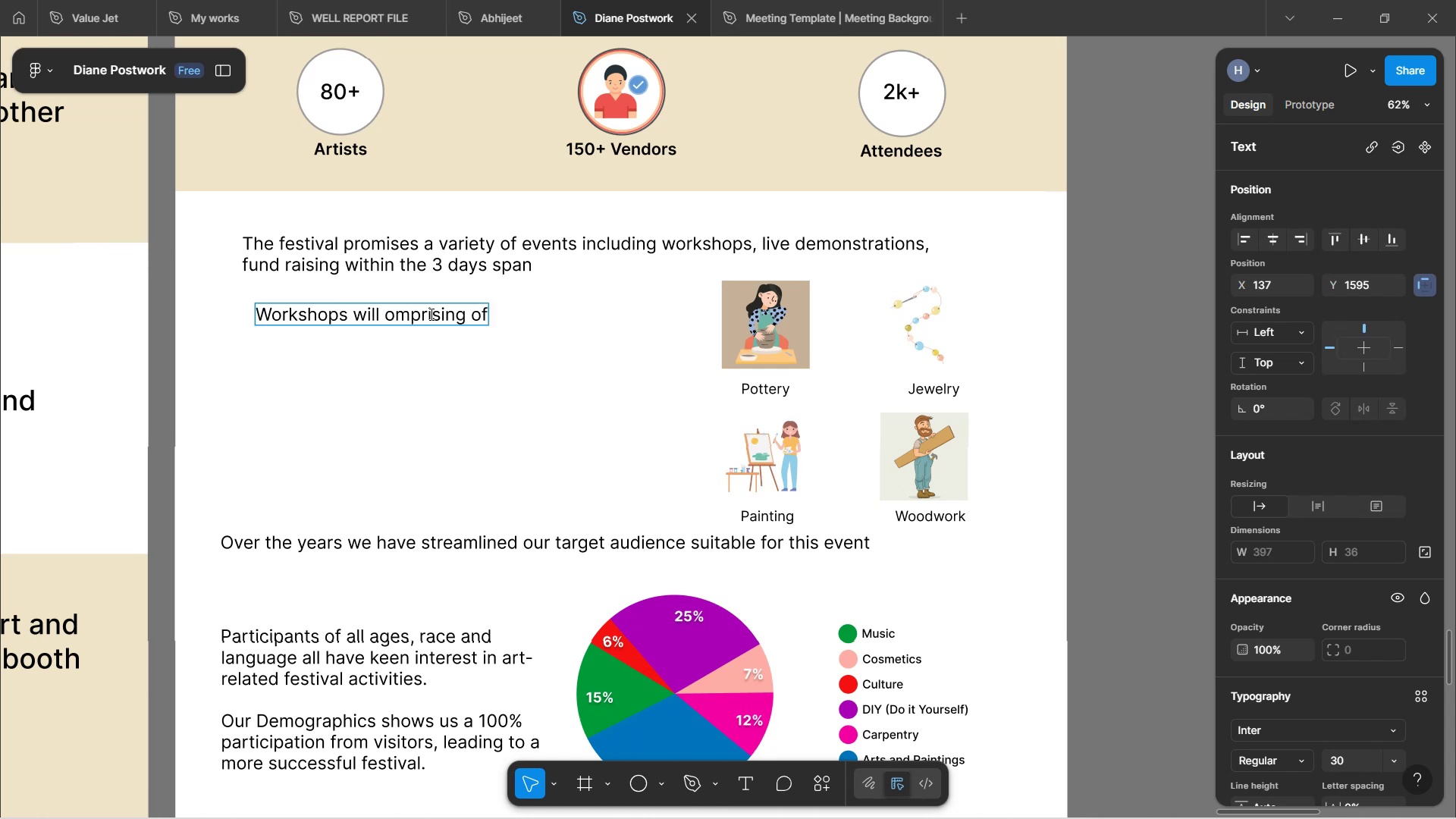 
key(C)
 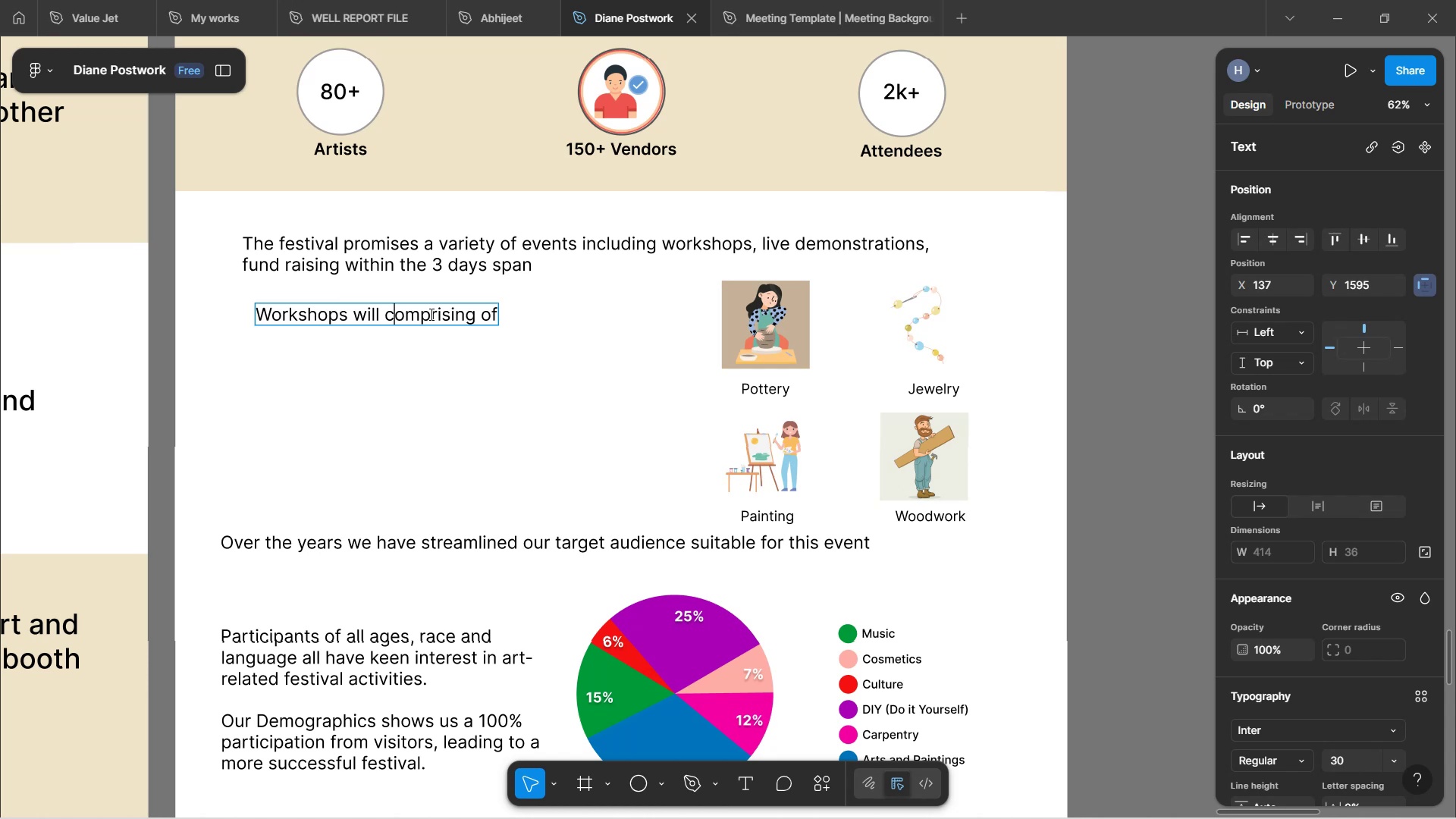 
wait(39.25)
 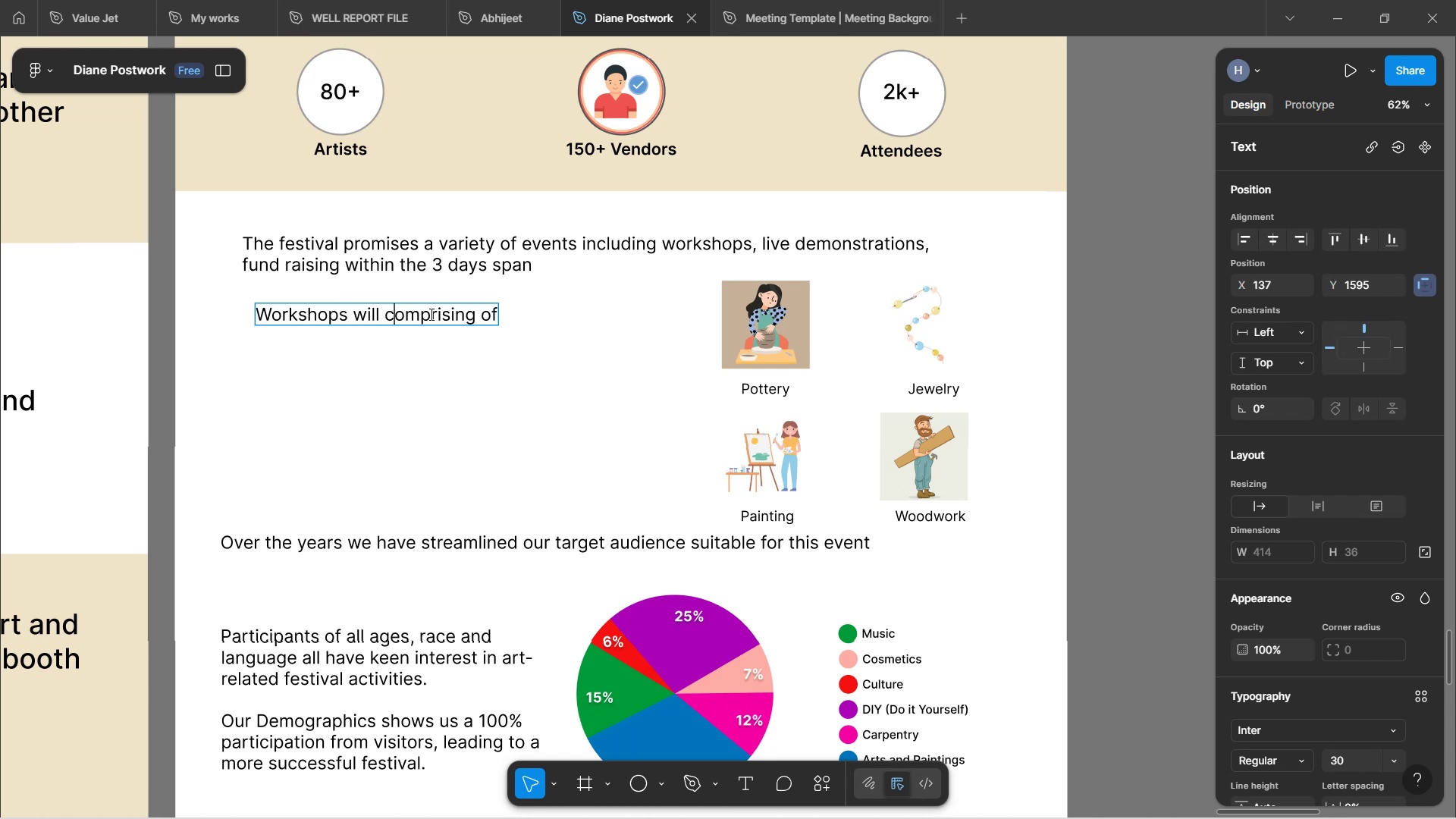 
hold_key(key=ArrowRight, duration=0.73)
 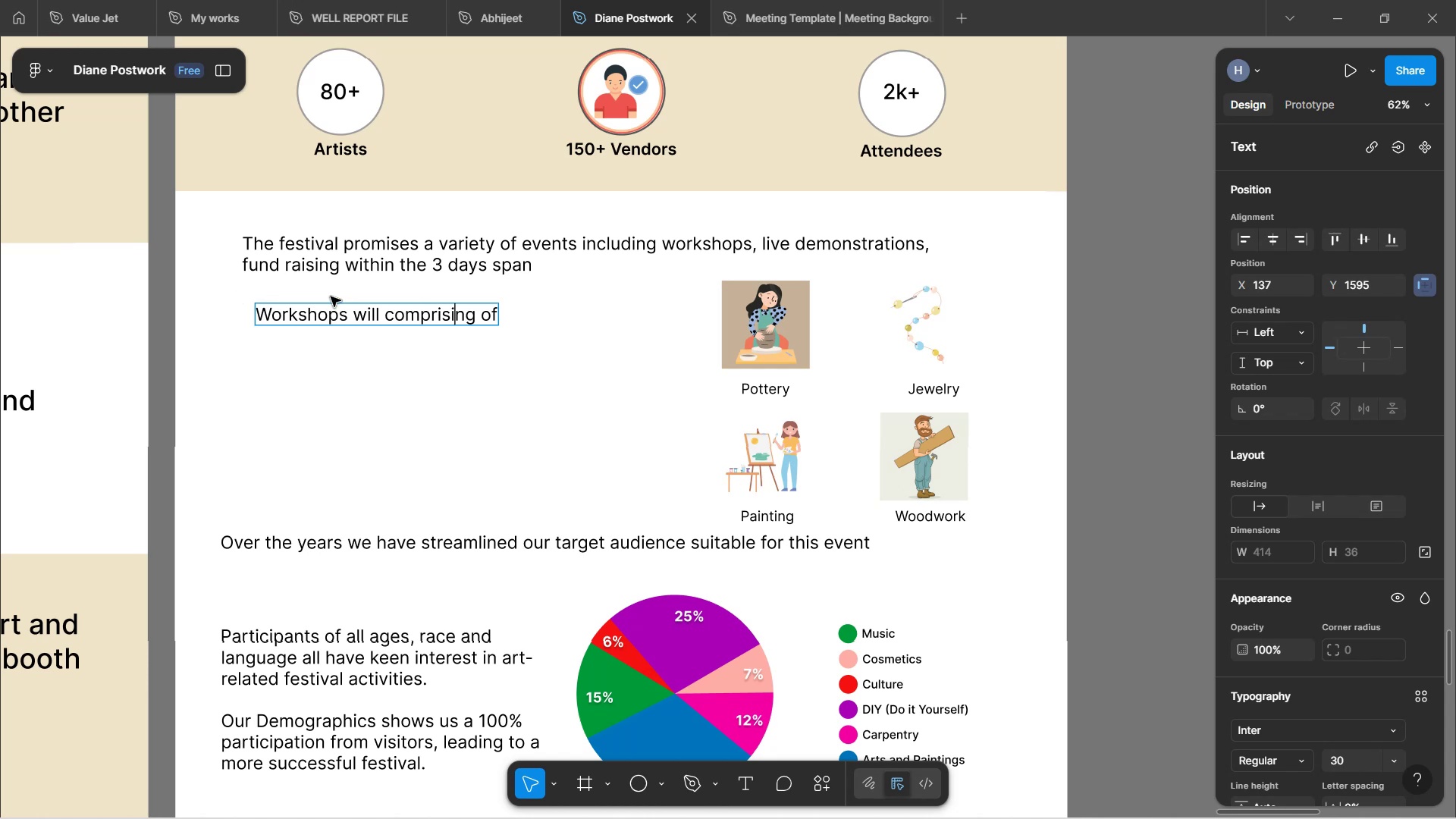 
key(ArrowRight)
 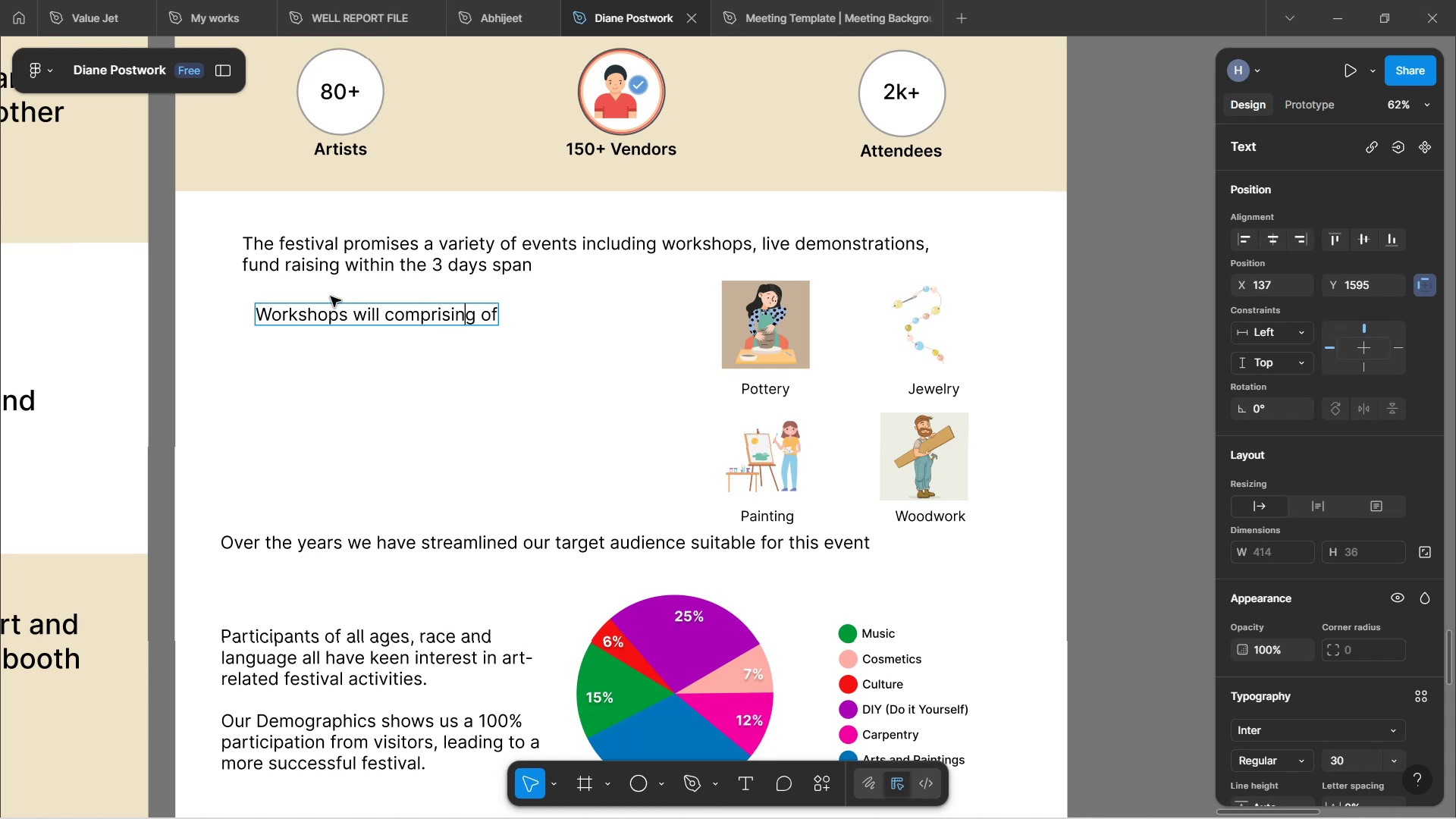 
key(ArrowRight)
 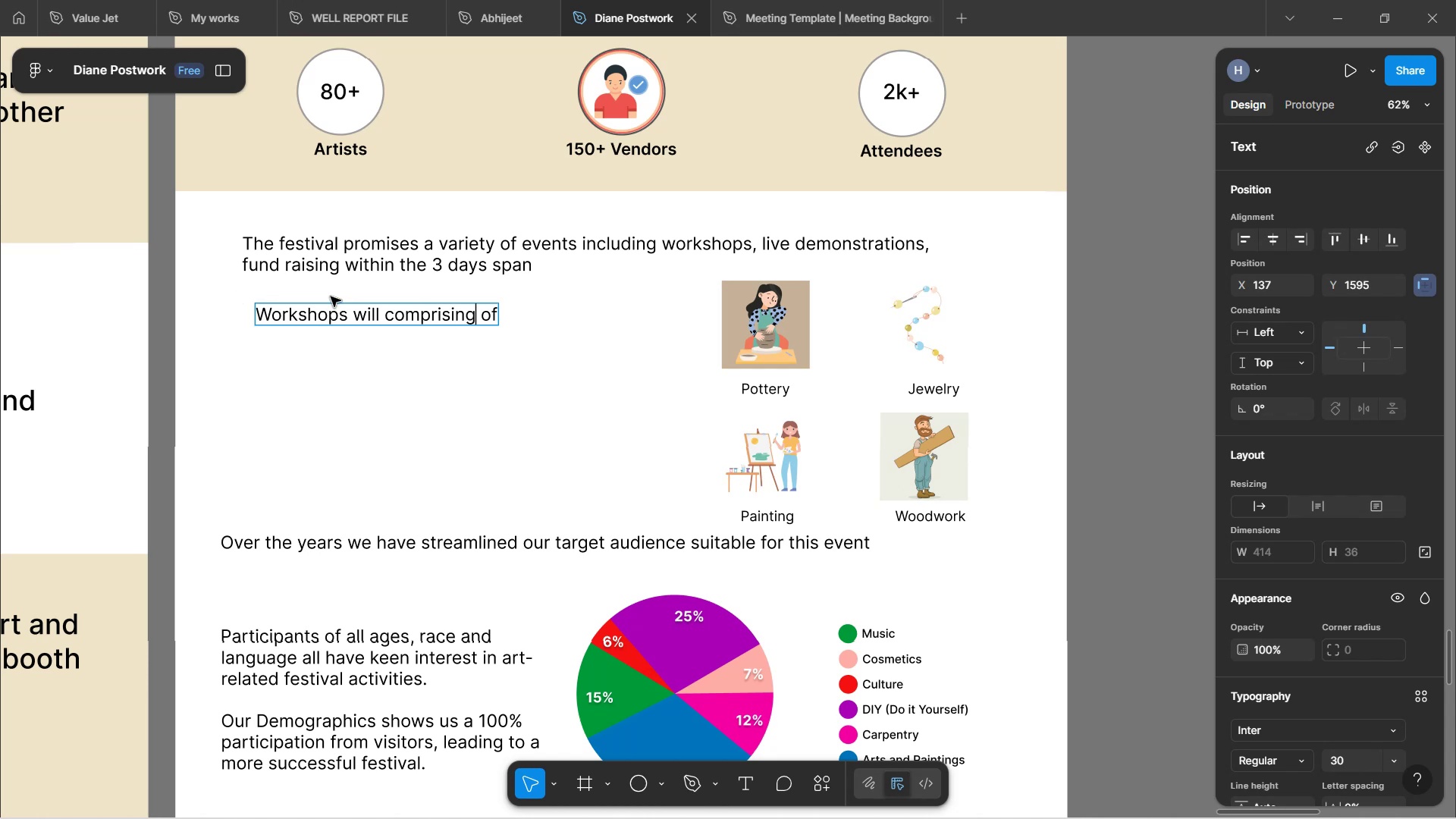 
key(Backspace)
 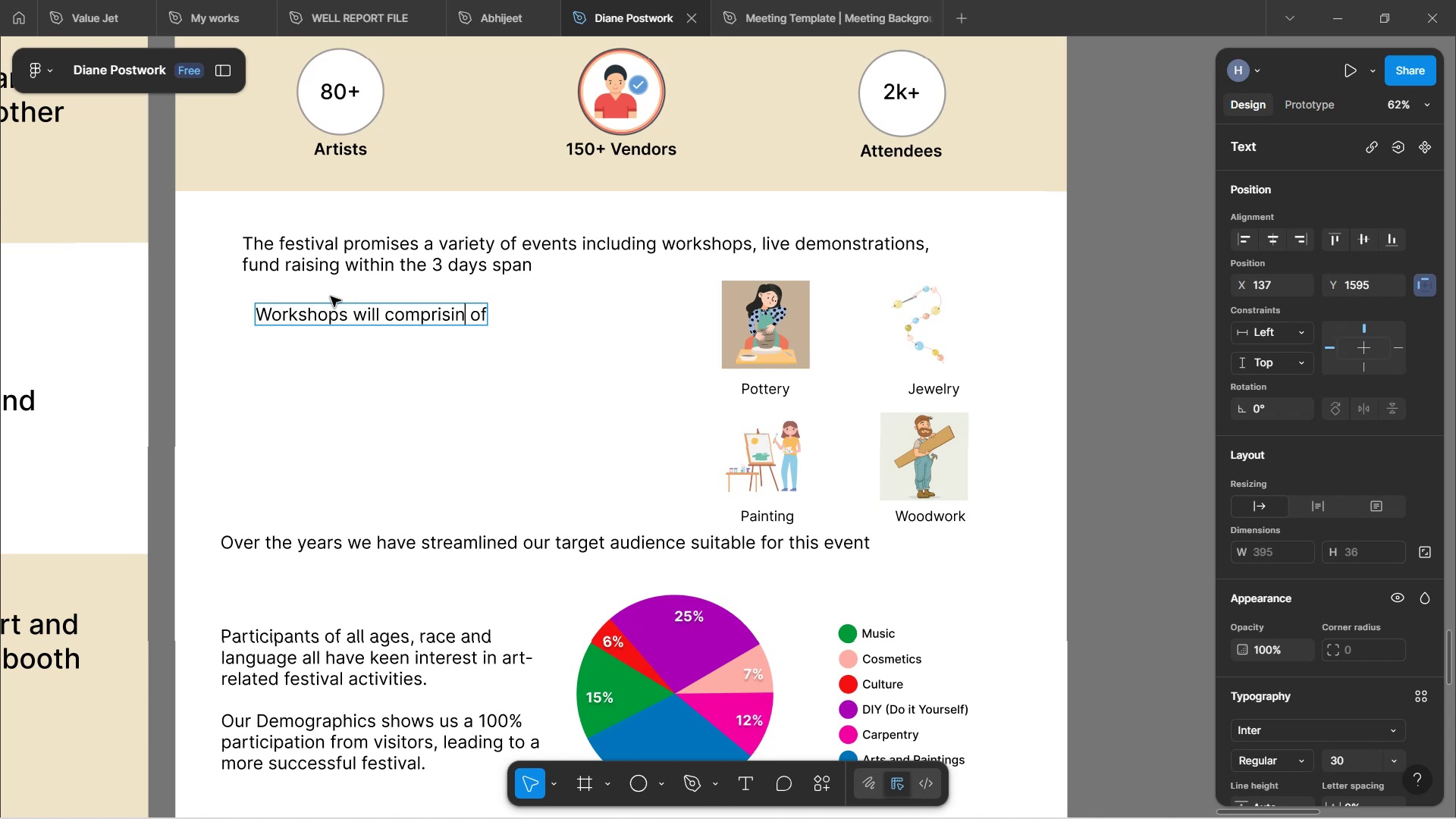 
key(Backspace)
 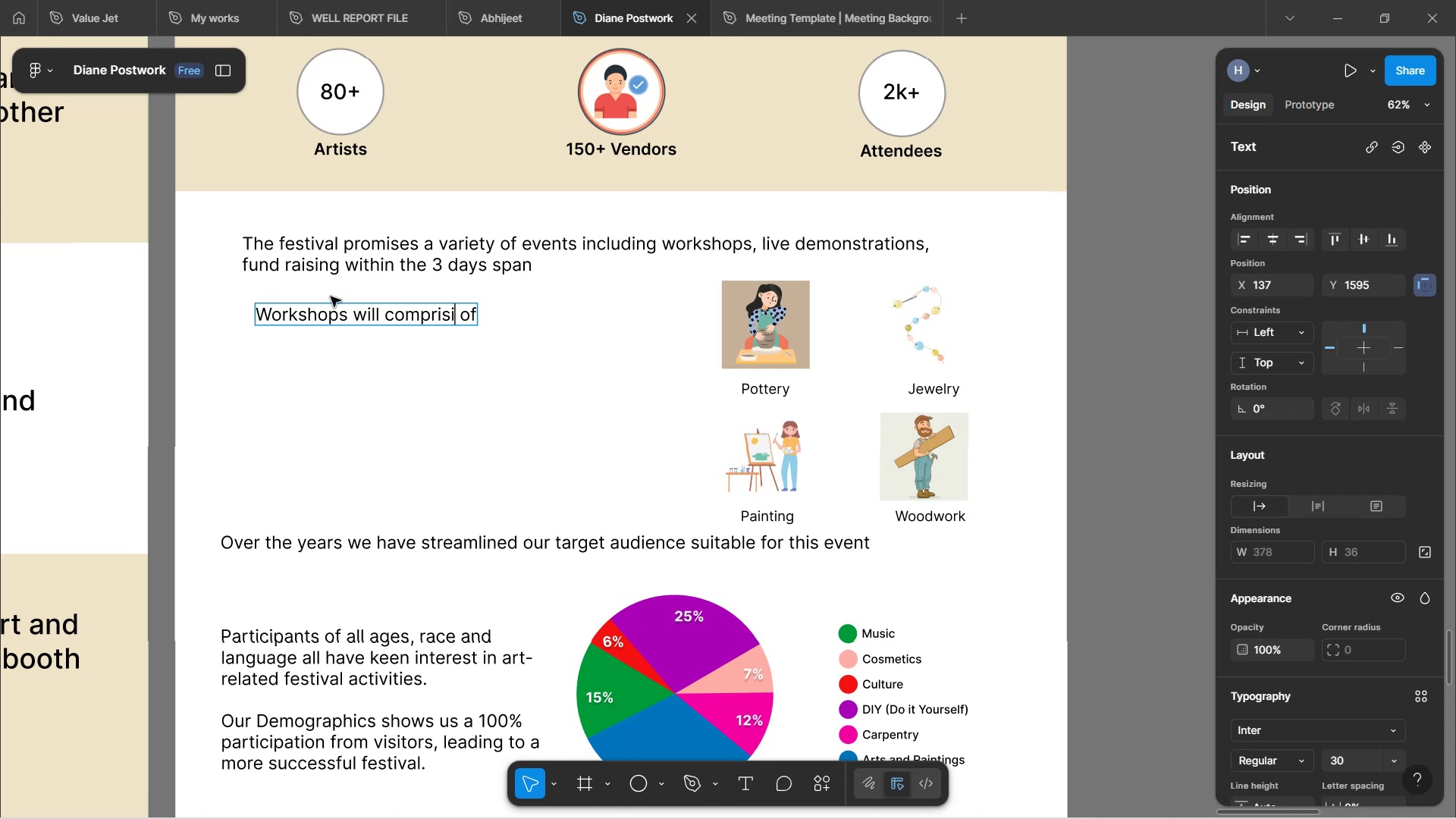 
key(Backspace)
 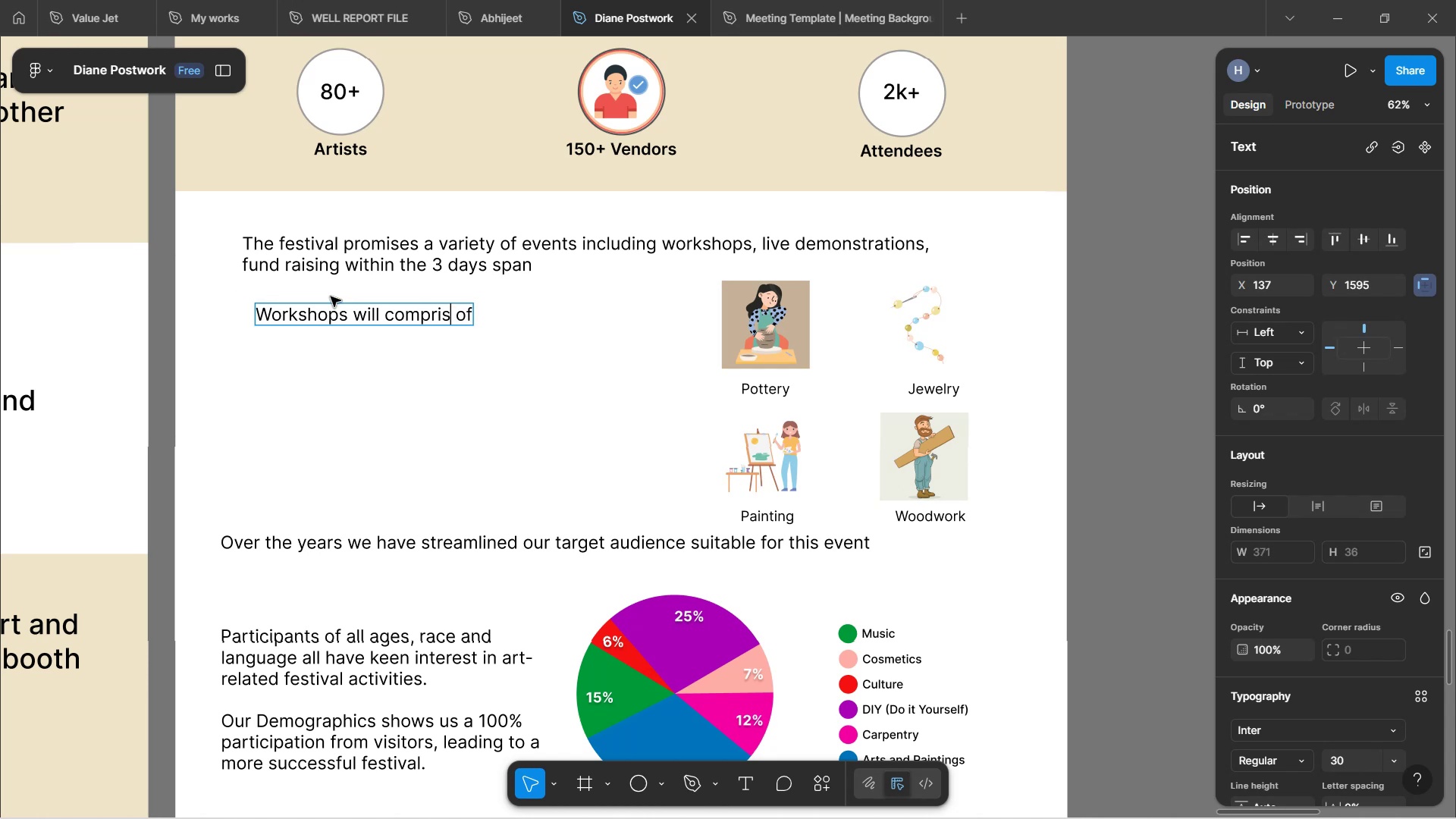 
key(E)
 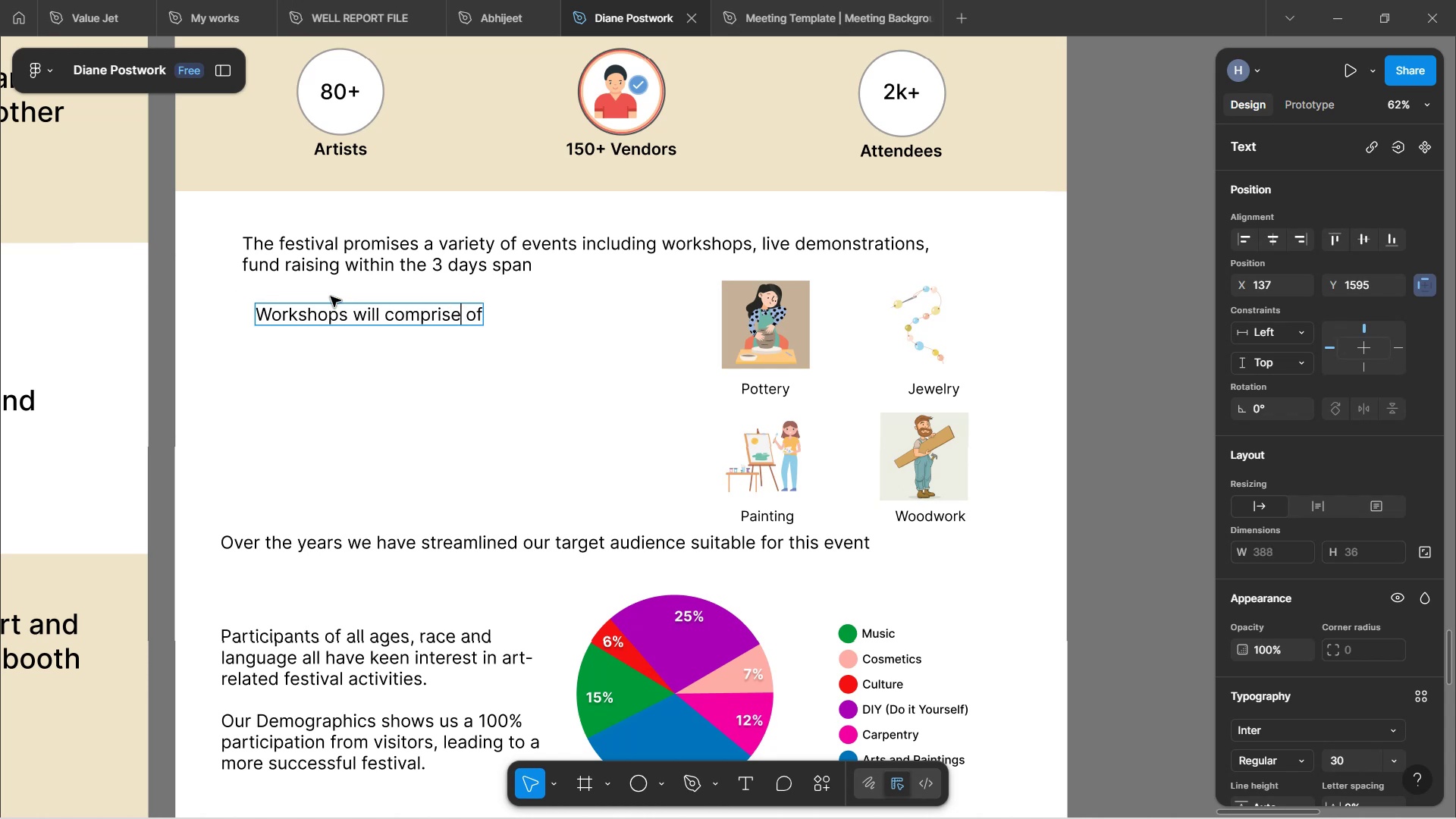 
key(ArrowRight)
 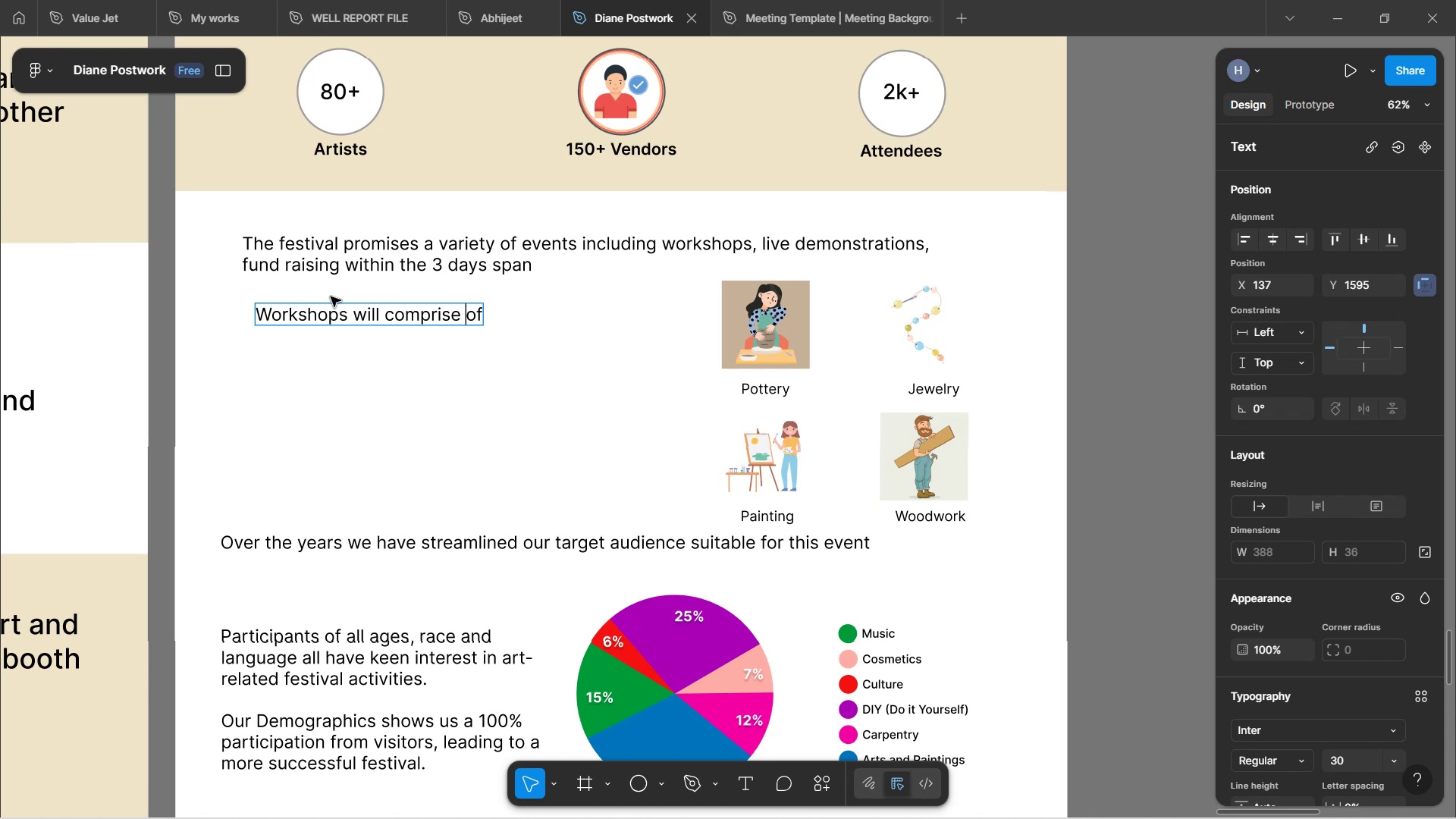 
key(ArrowRight)
 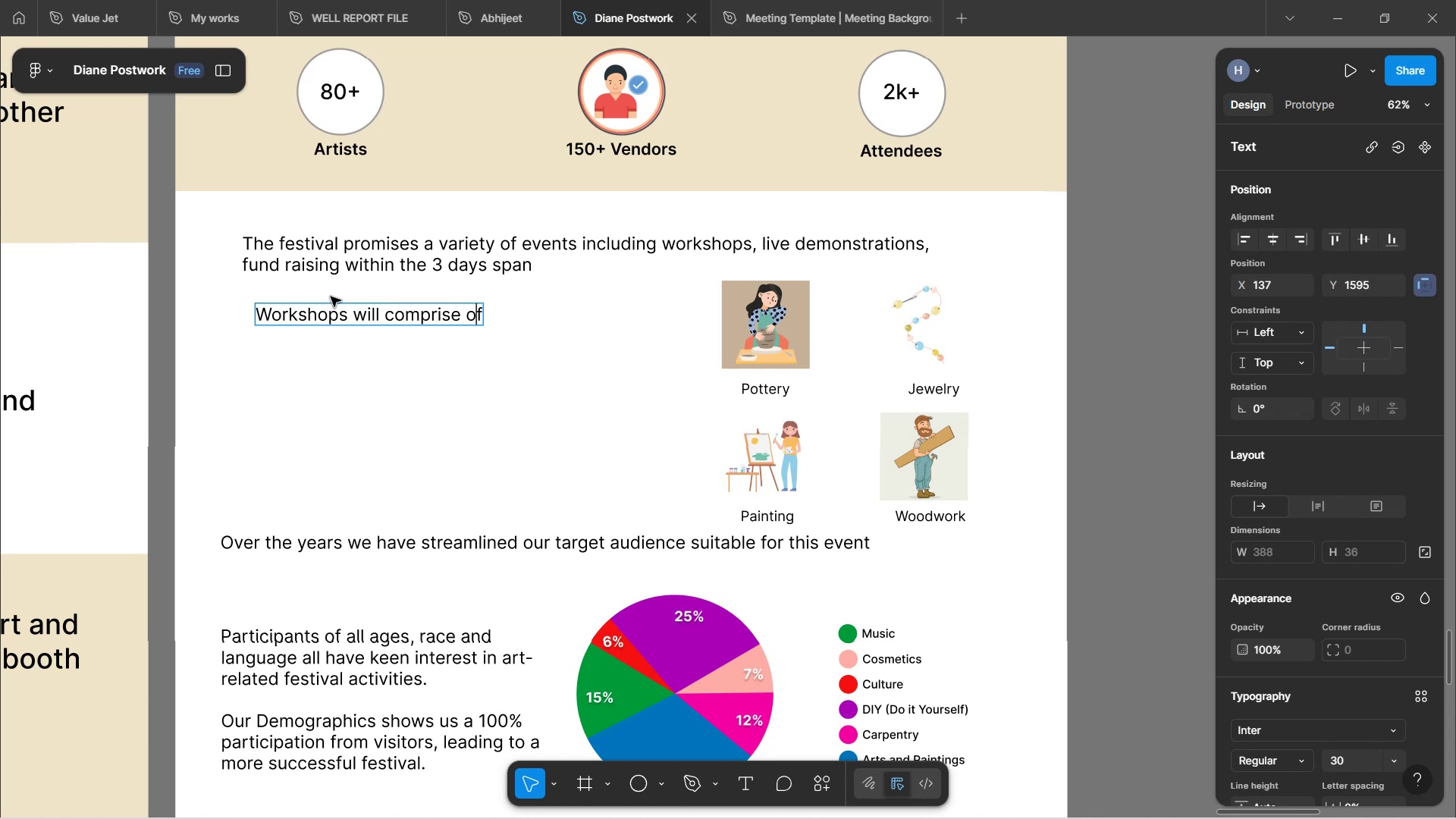 
key(ArrowRight)
 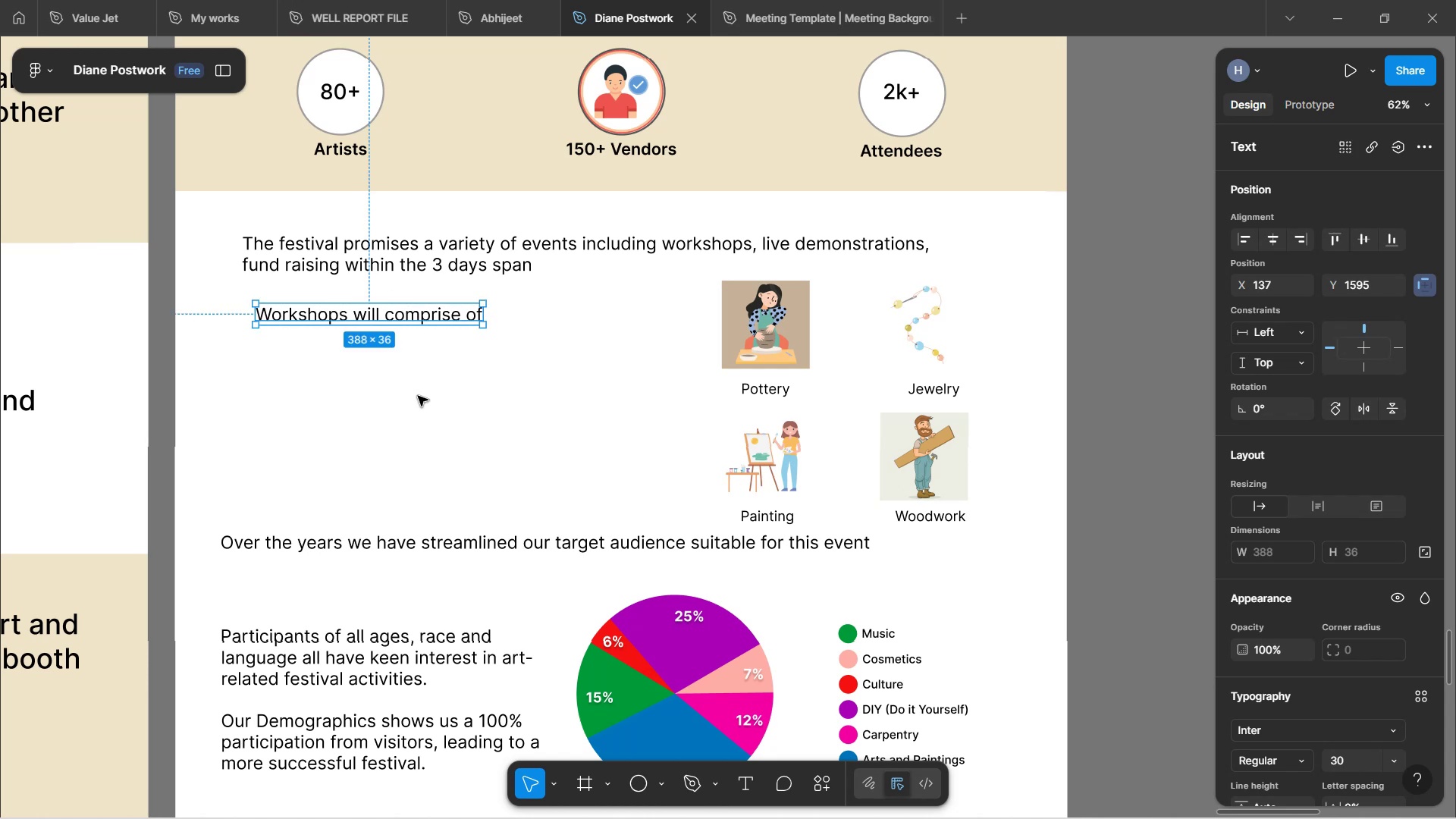 
left_click([491, 427])
 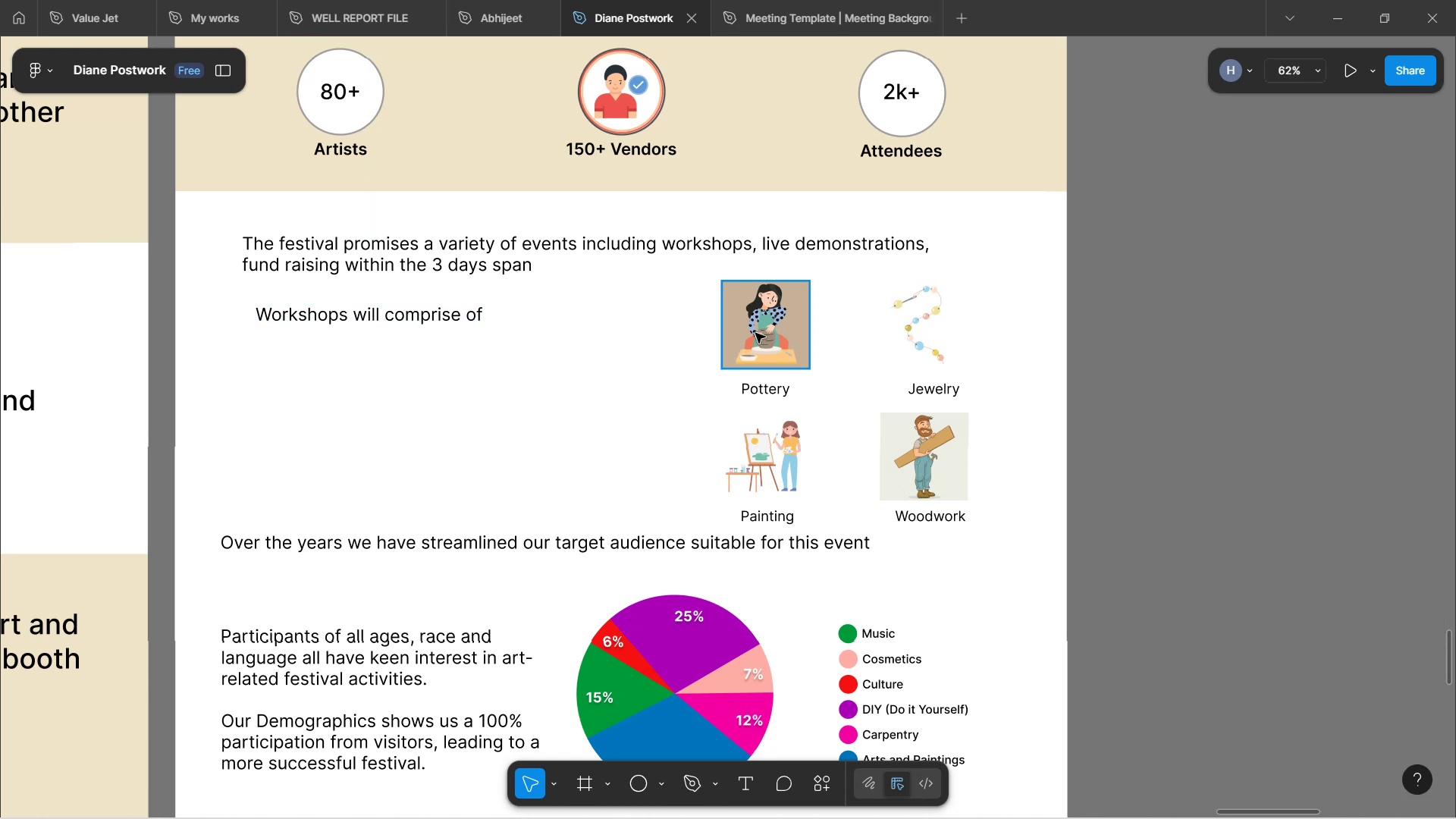 
left_click([755, 333])
 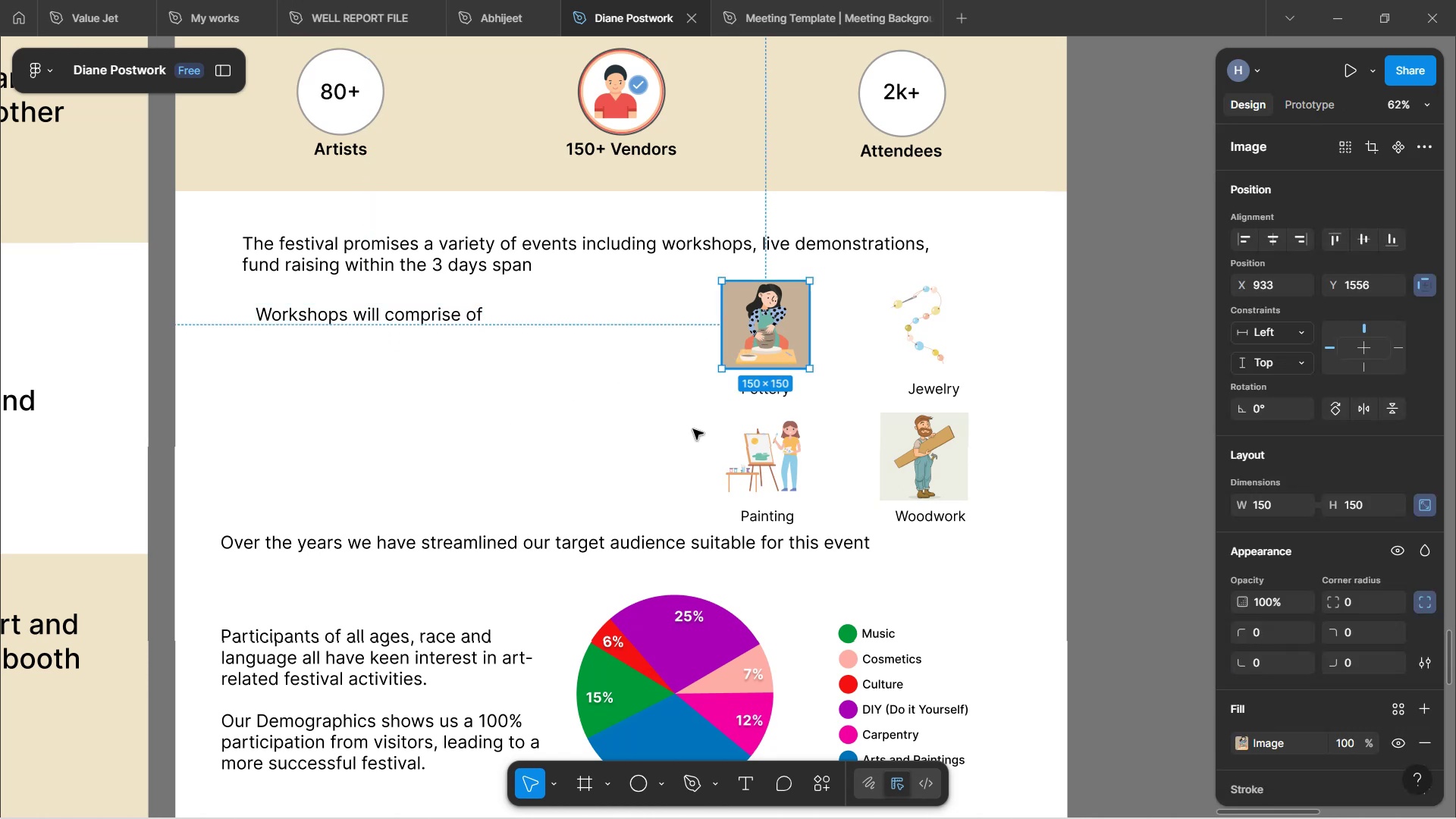 
wait(9.04)
 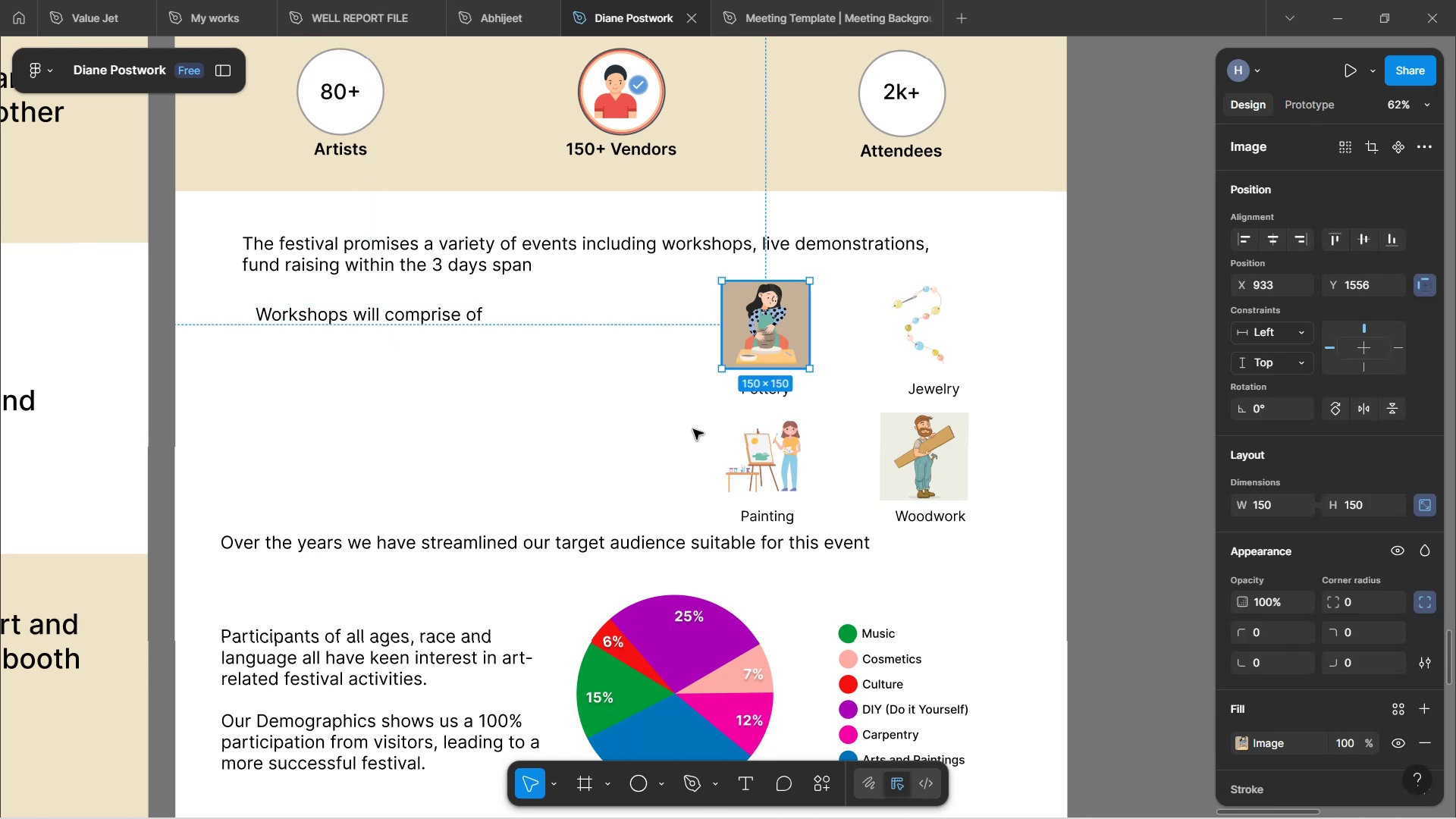 
scroll: coordinate [637, 424], scroll_direction: down, amount: 1.0
 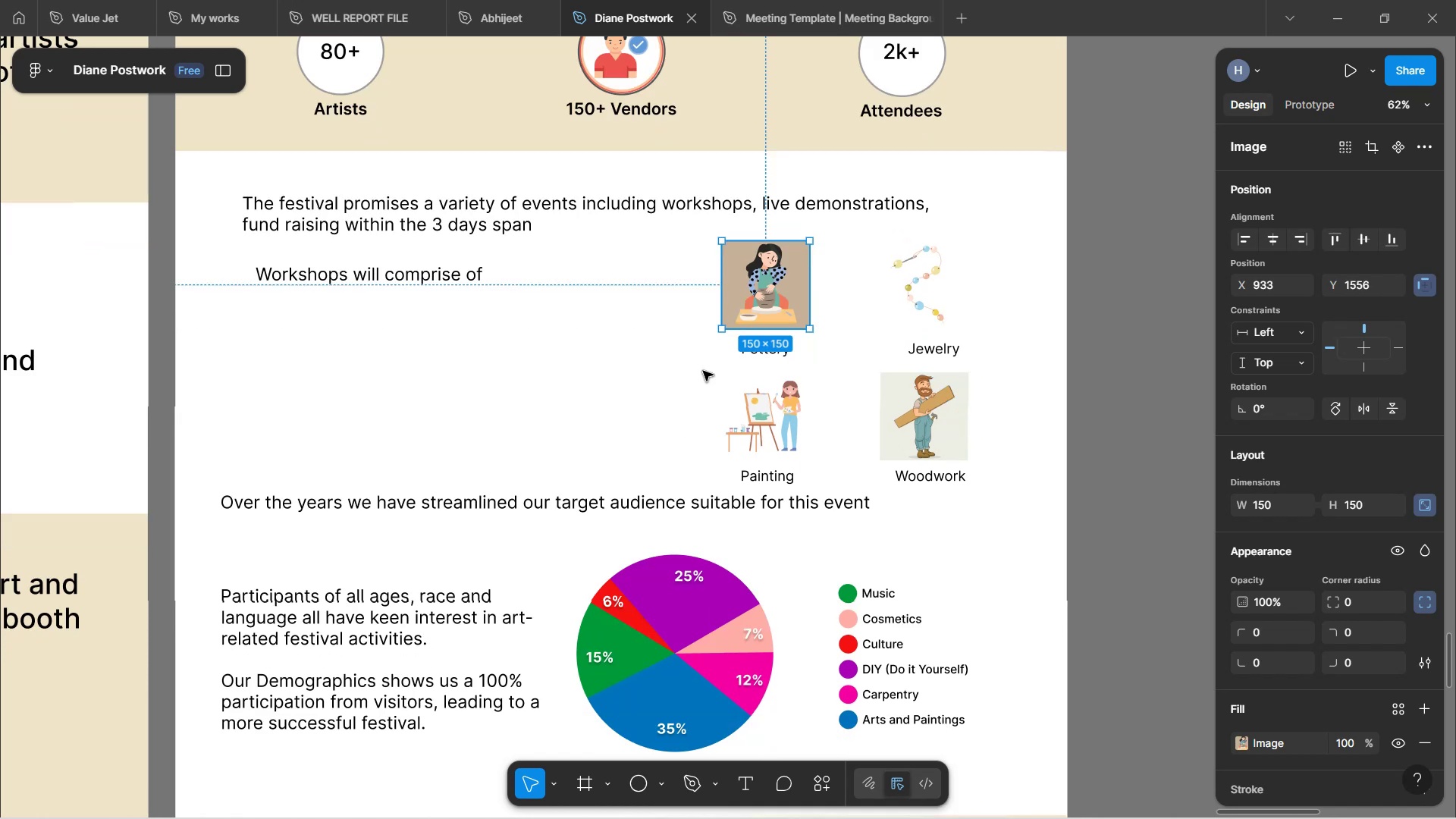 
left_click([635, 377])
 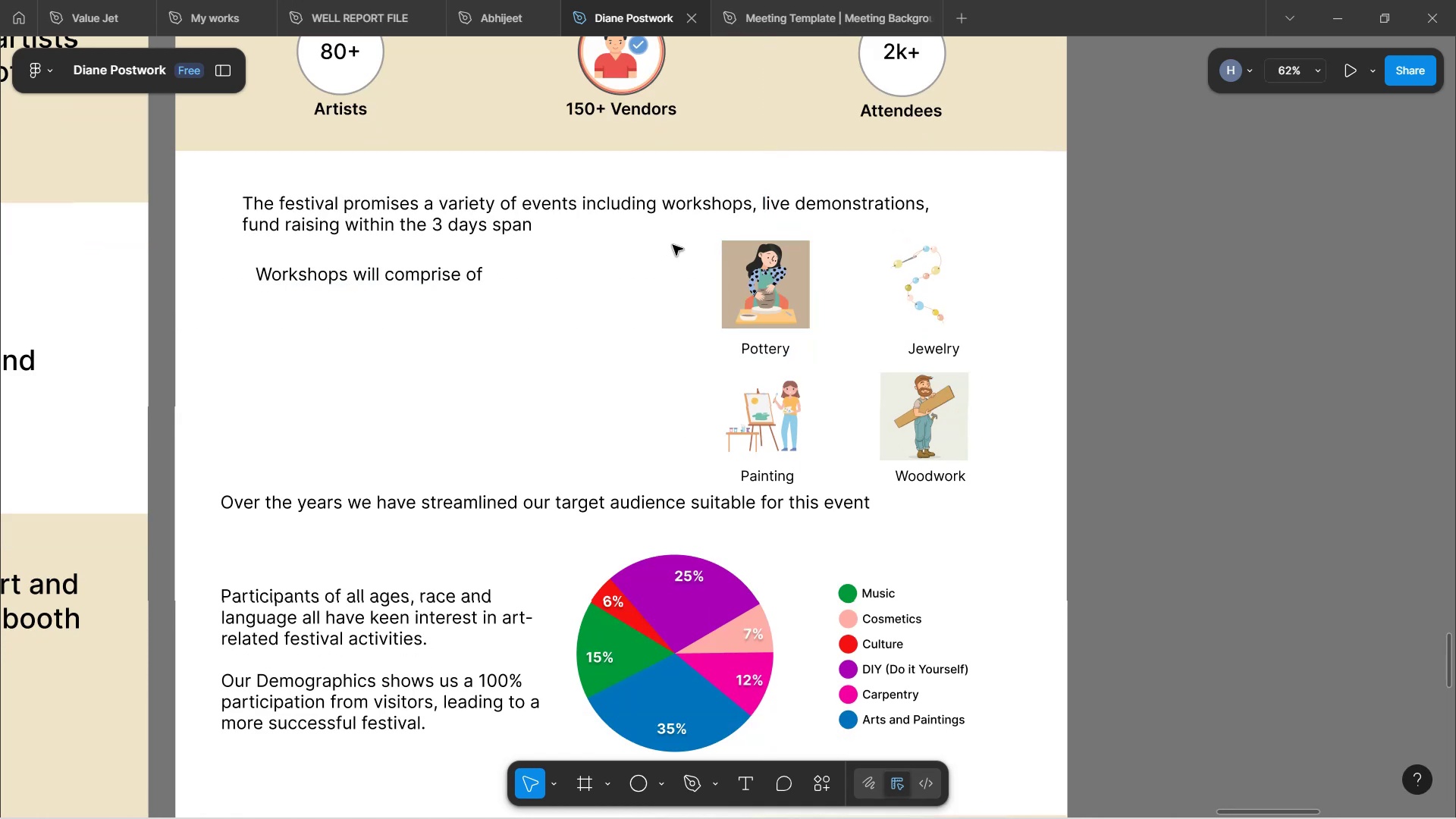 
left_click_drag(start_coordinate=[673, 245], to_coordinate=[999, 479])
 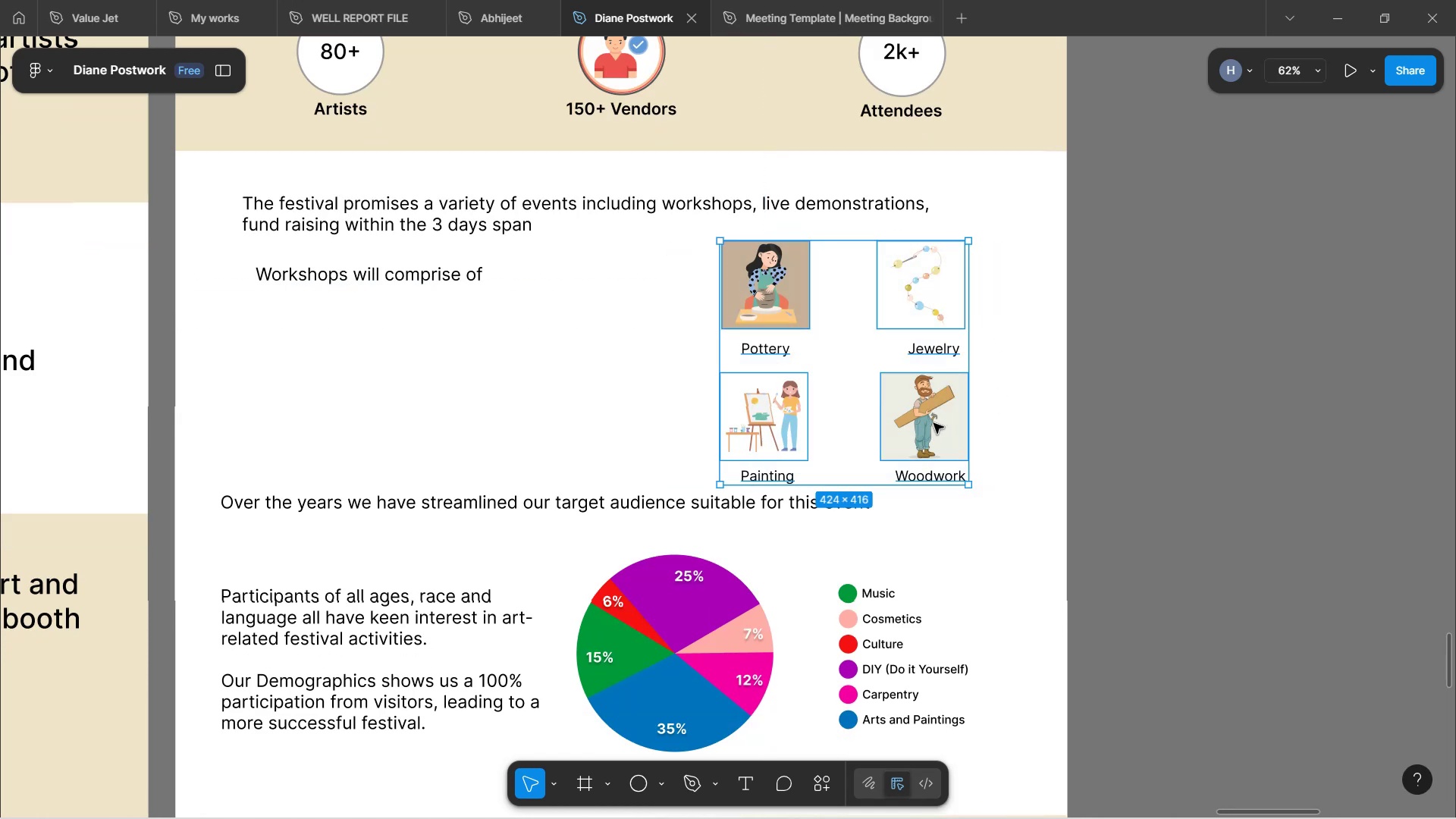 
left_click_drag(start_coordinate=[923, 432], to_coordinate=[460, 442])
 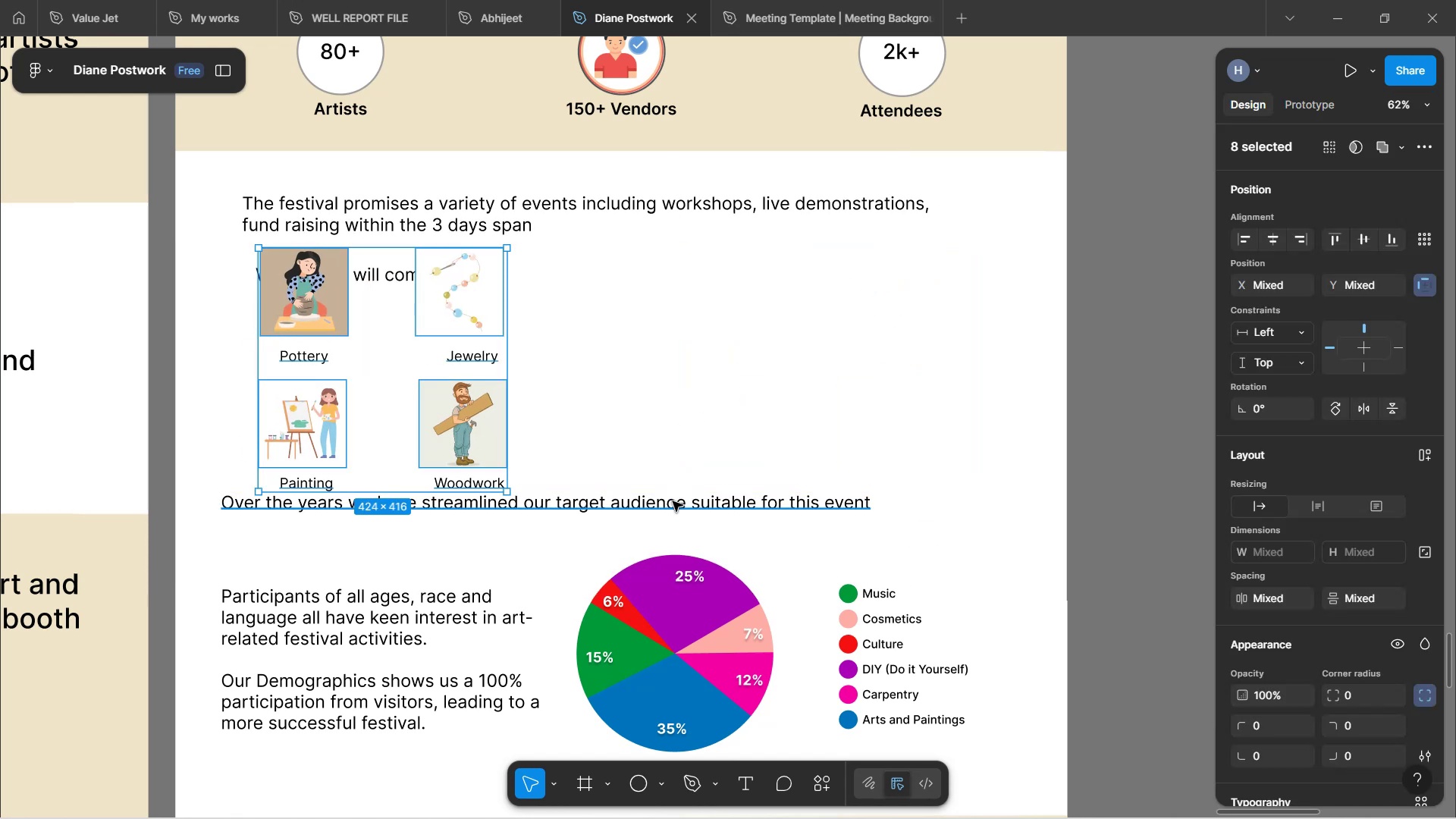 
left_click_drag(start_coordinate=[673, 501], to_coordinate=[673, 539])
 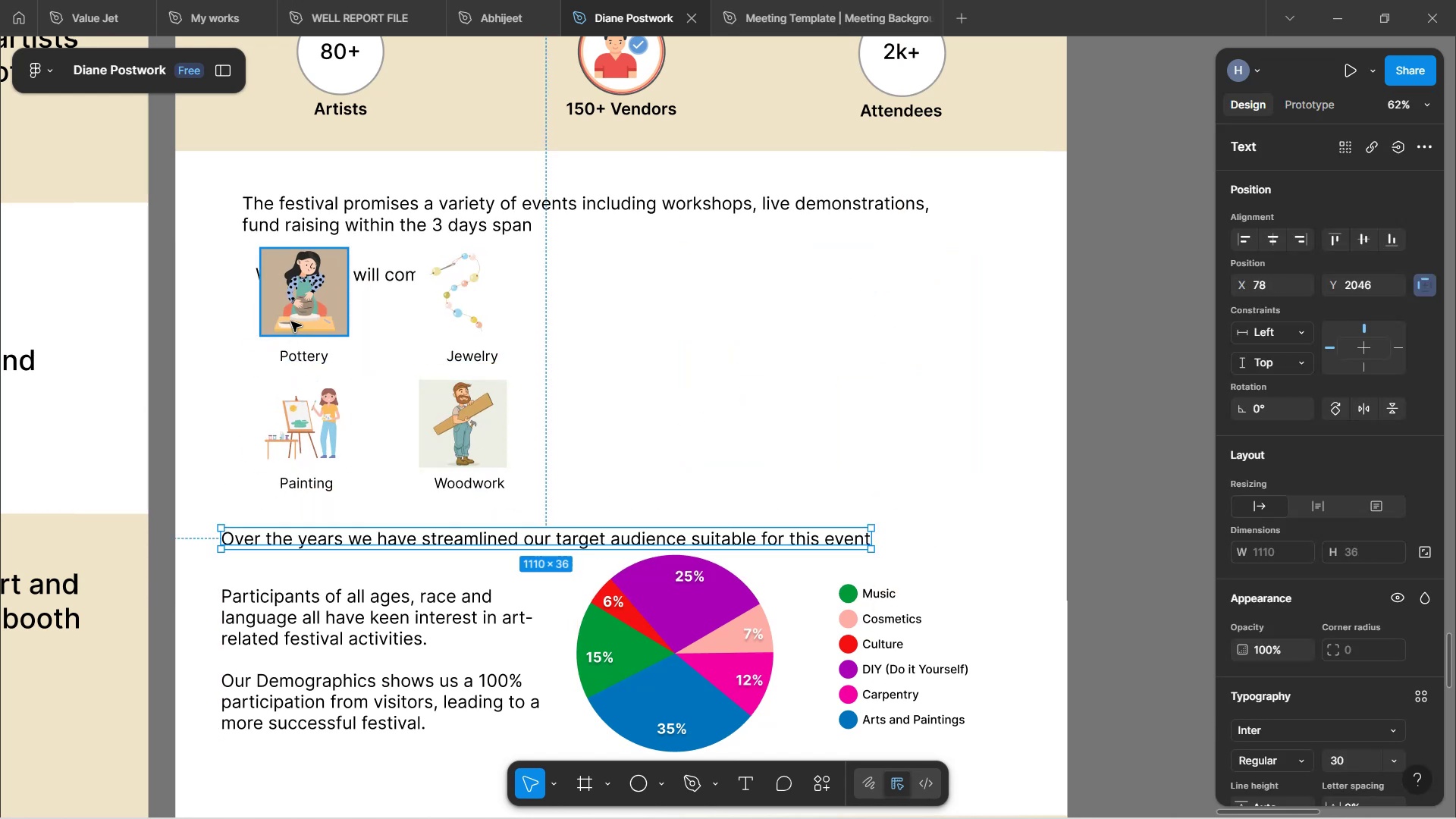 
left_click([291, 322])
 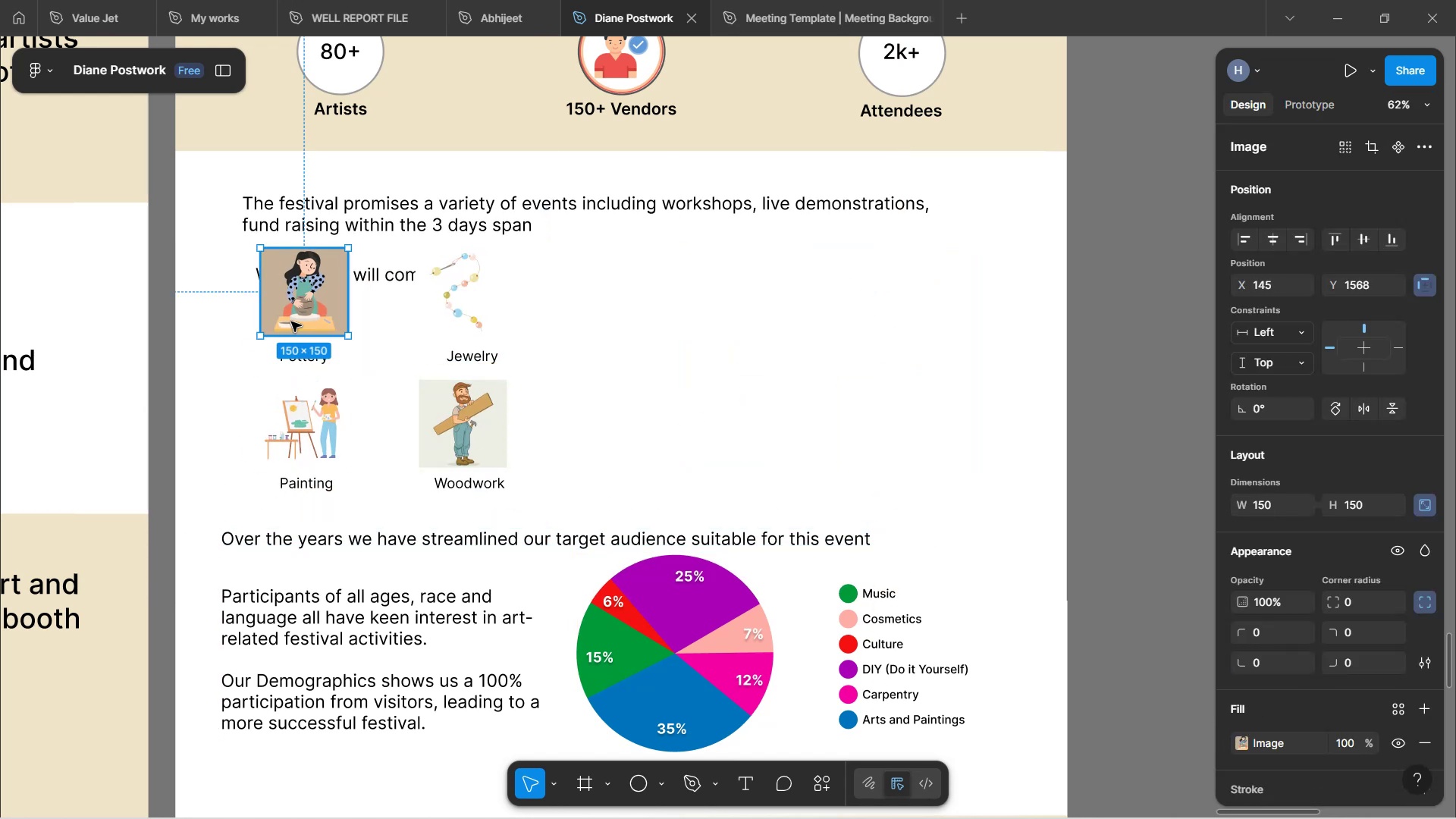 
hold_key(key=ShiftLeft, duration=0.74)
 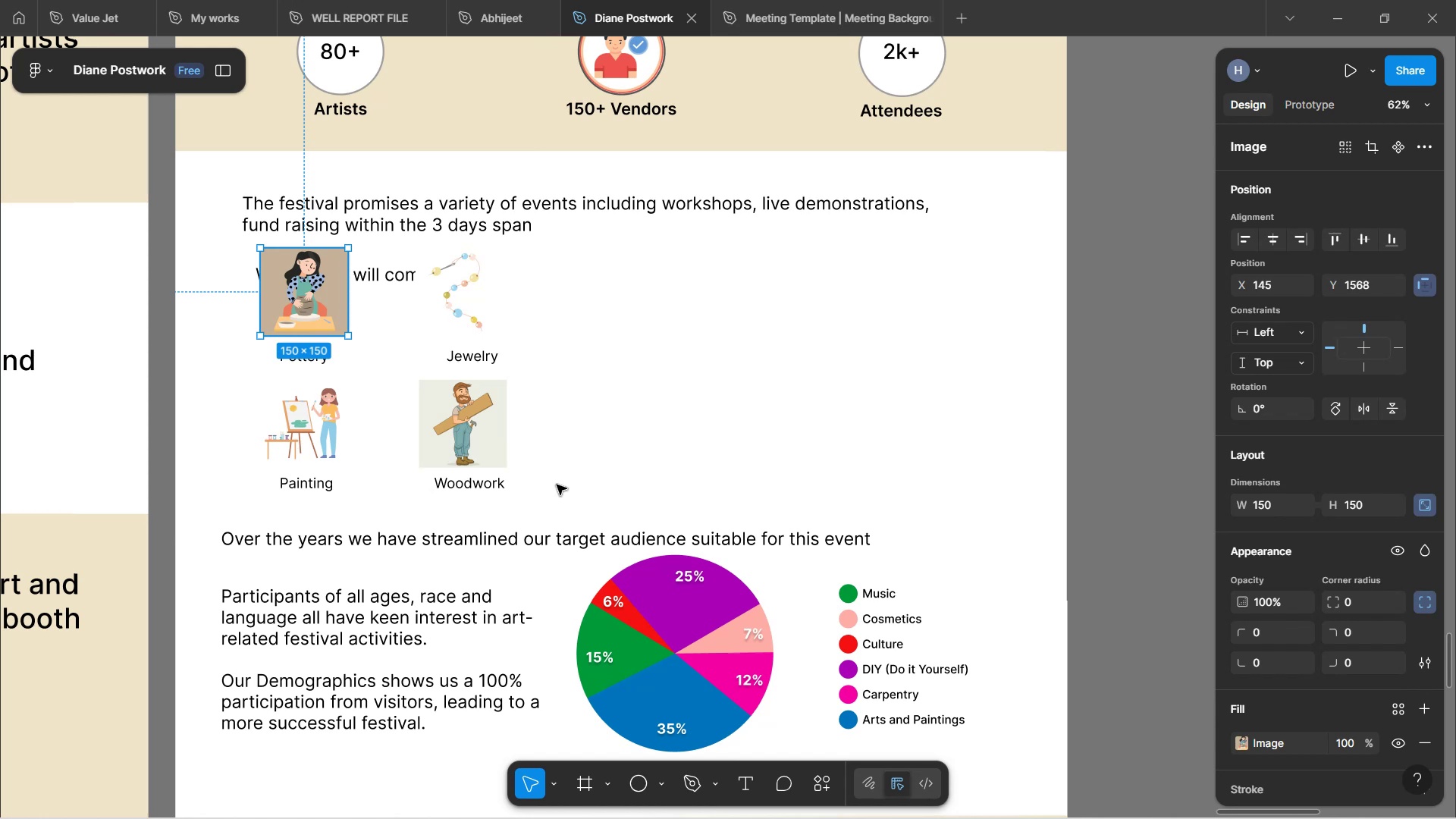 
left_click_drag(start_coordinate=[557, 485], to_coordinate=[262, 330])
 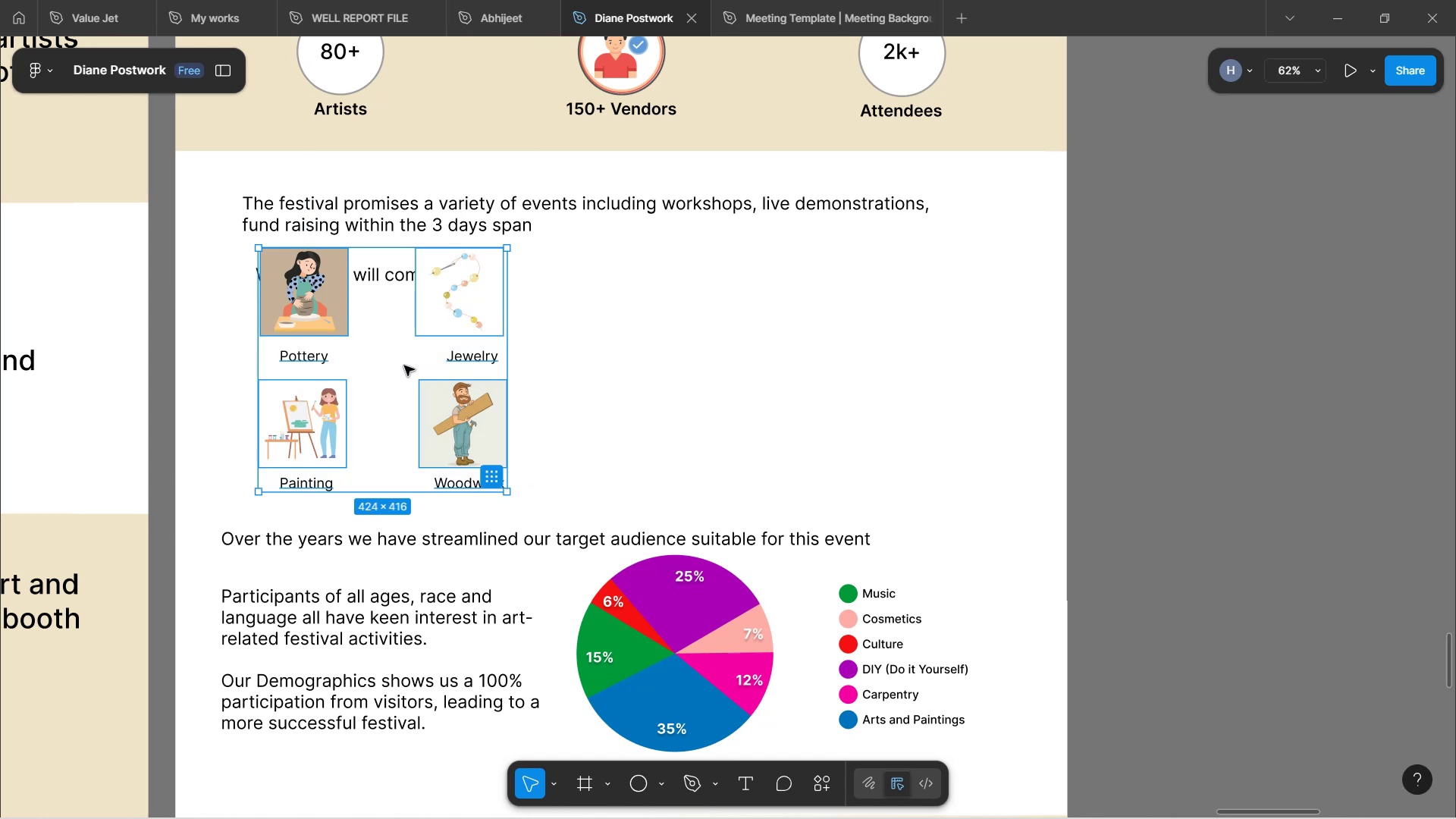 
left_click_drag(start_coordinate=[374, 366], to_coordinate=[360, 401])
 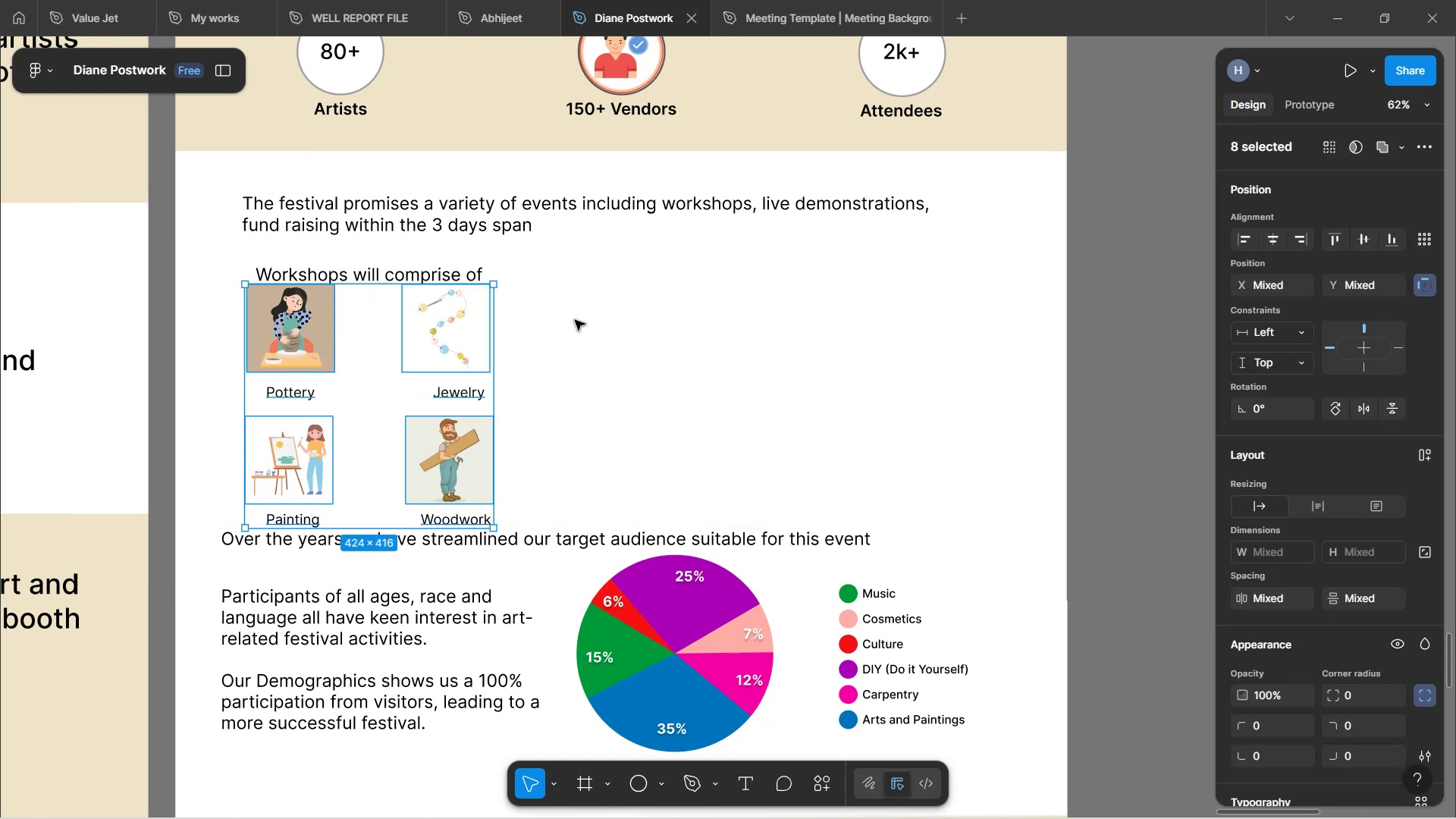 
left_click([575, 320])
 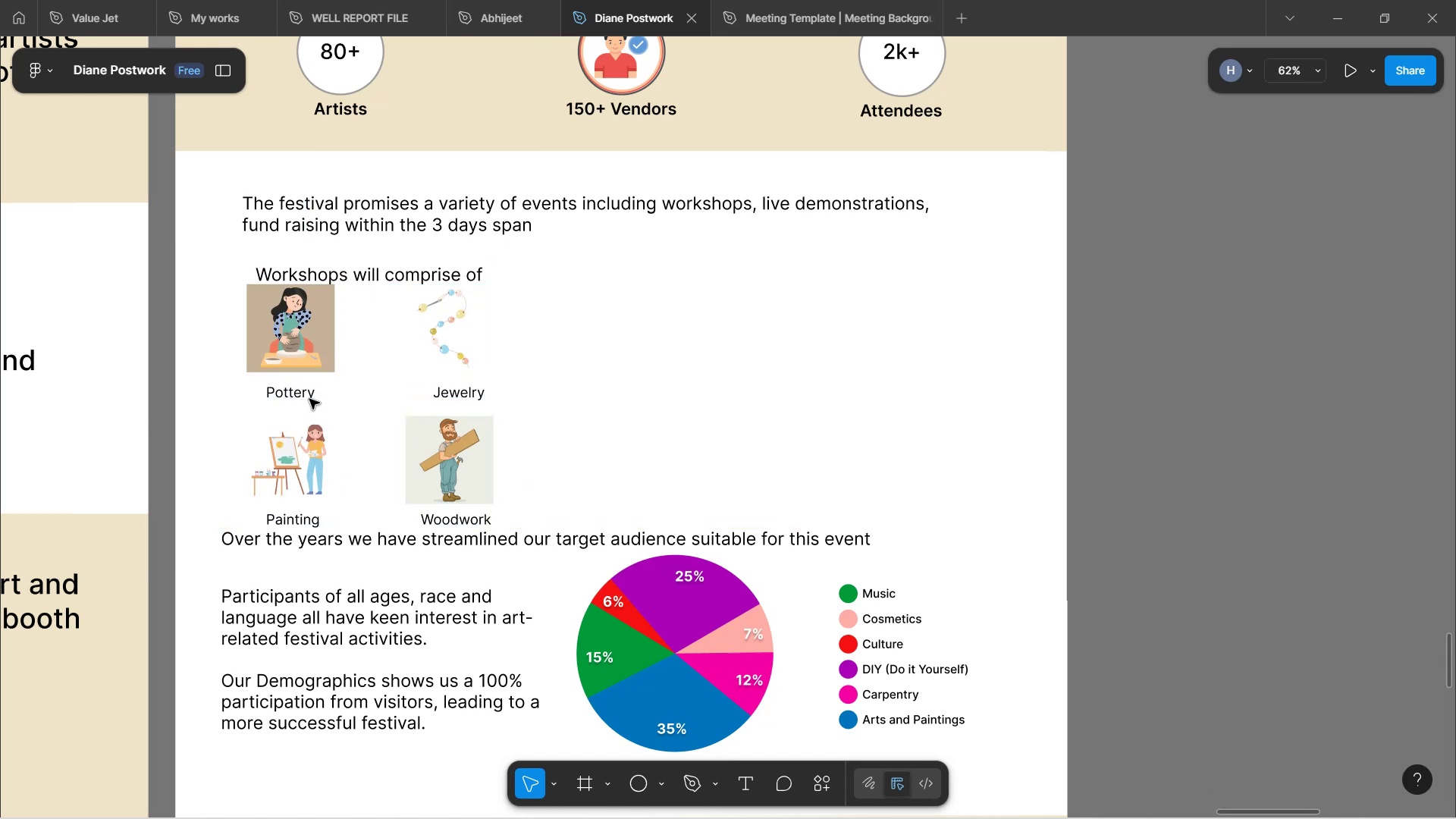 
left_click([308, 395])
 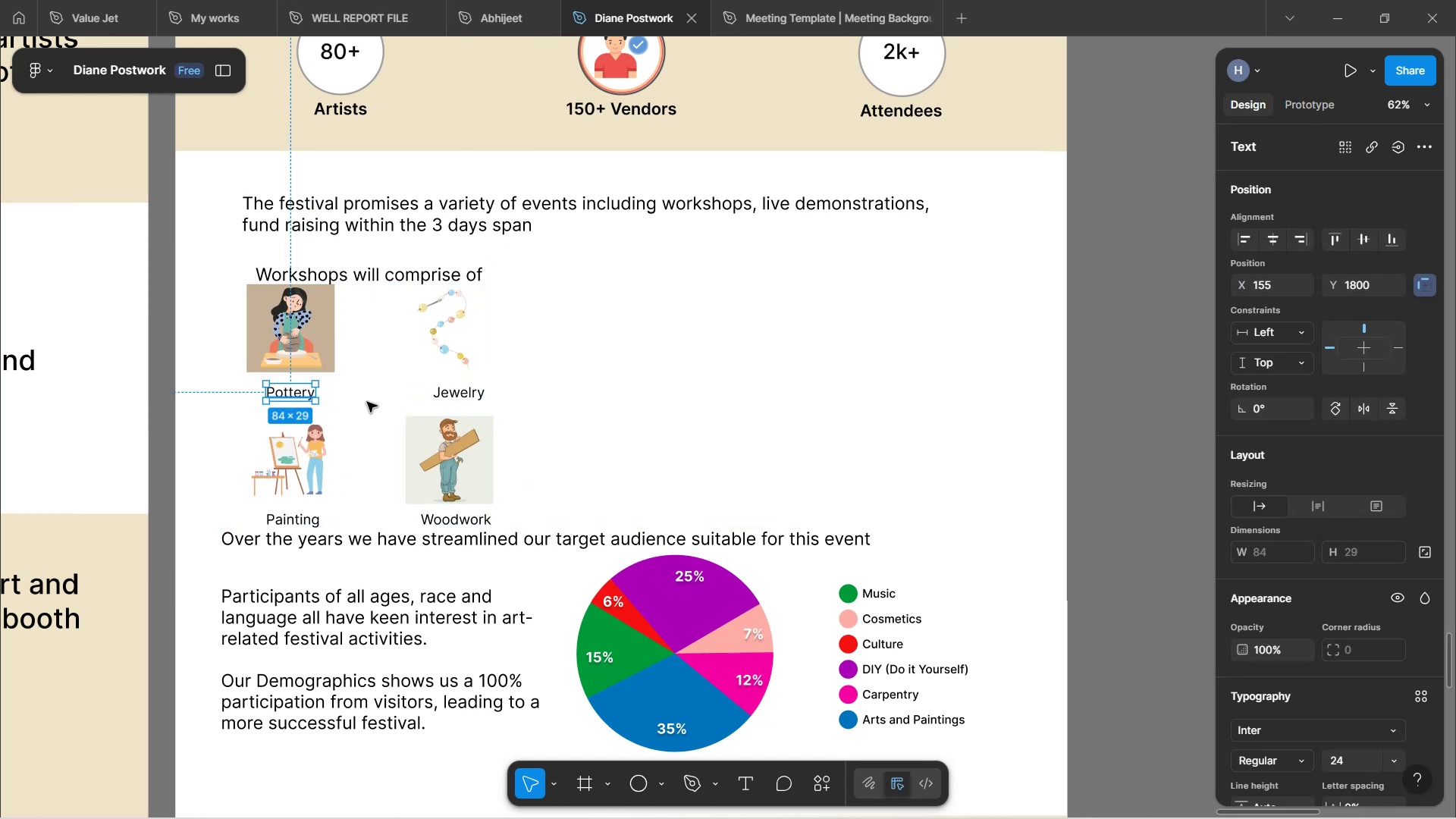 
hold_key(key=ShiftLeft, duration=0.97)
left_click([455, 399])
 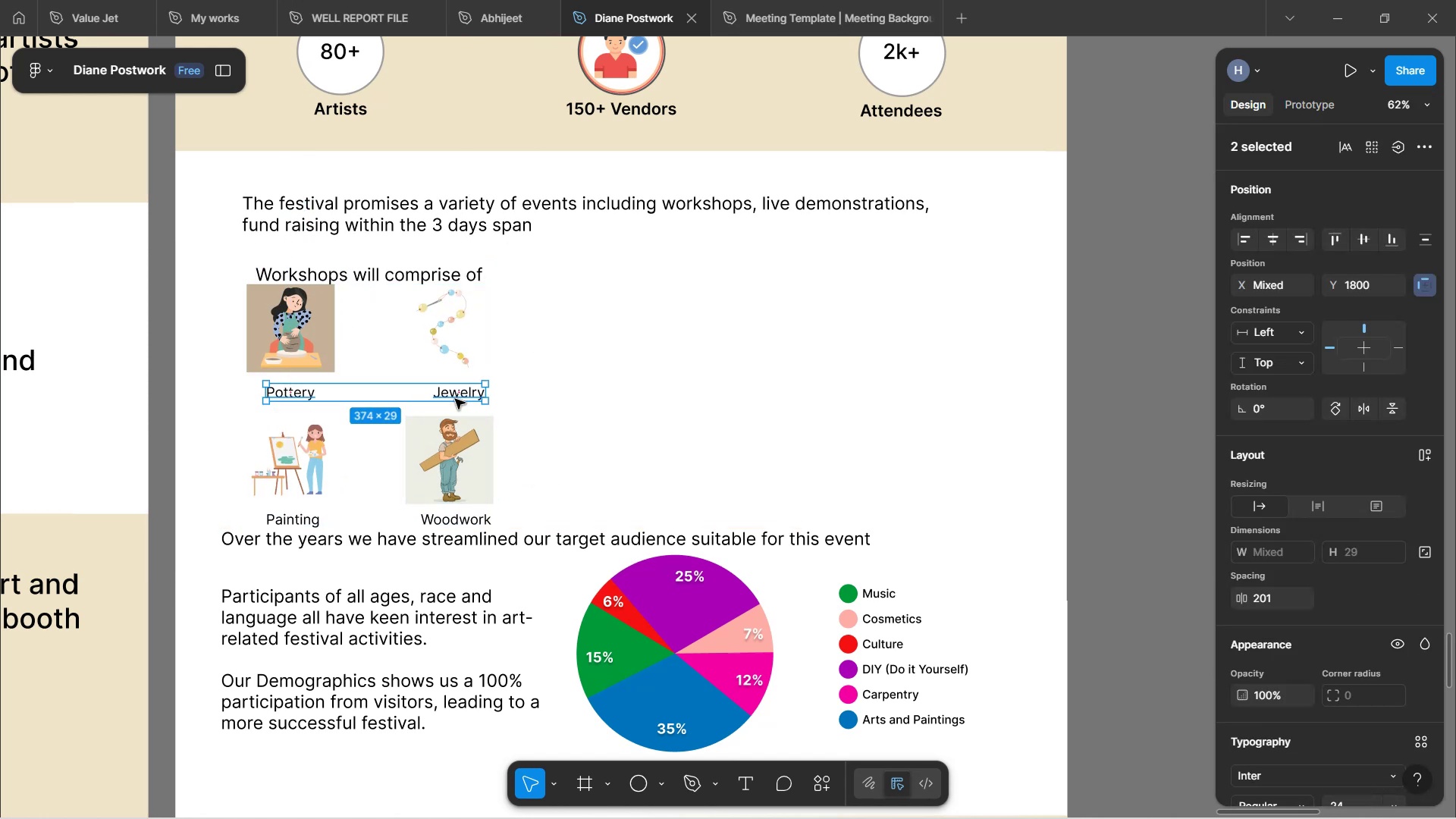 
key(ArrowUp)
 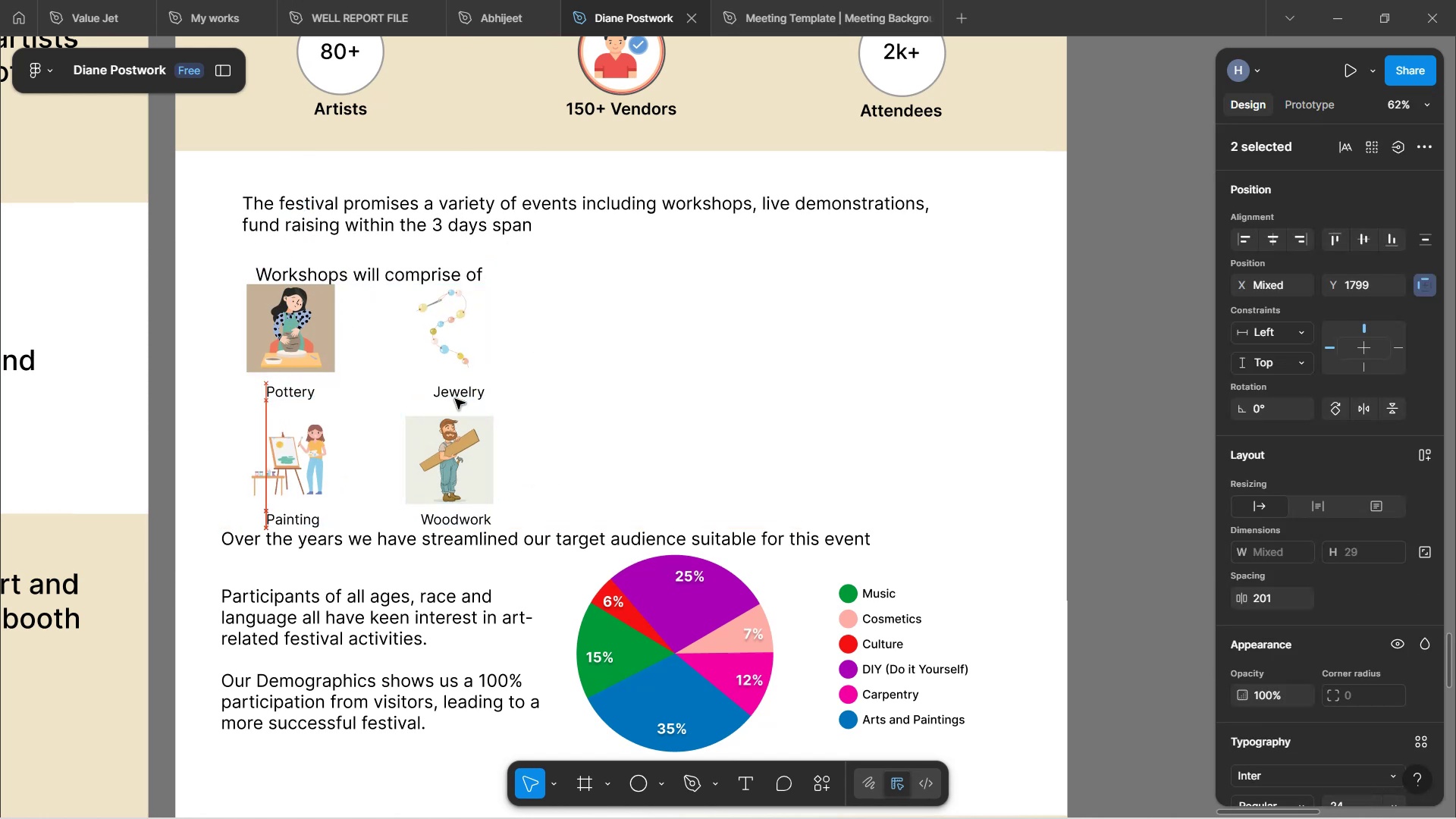 
key(ArrowUp)
 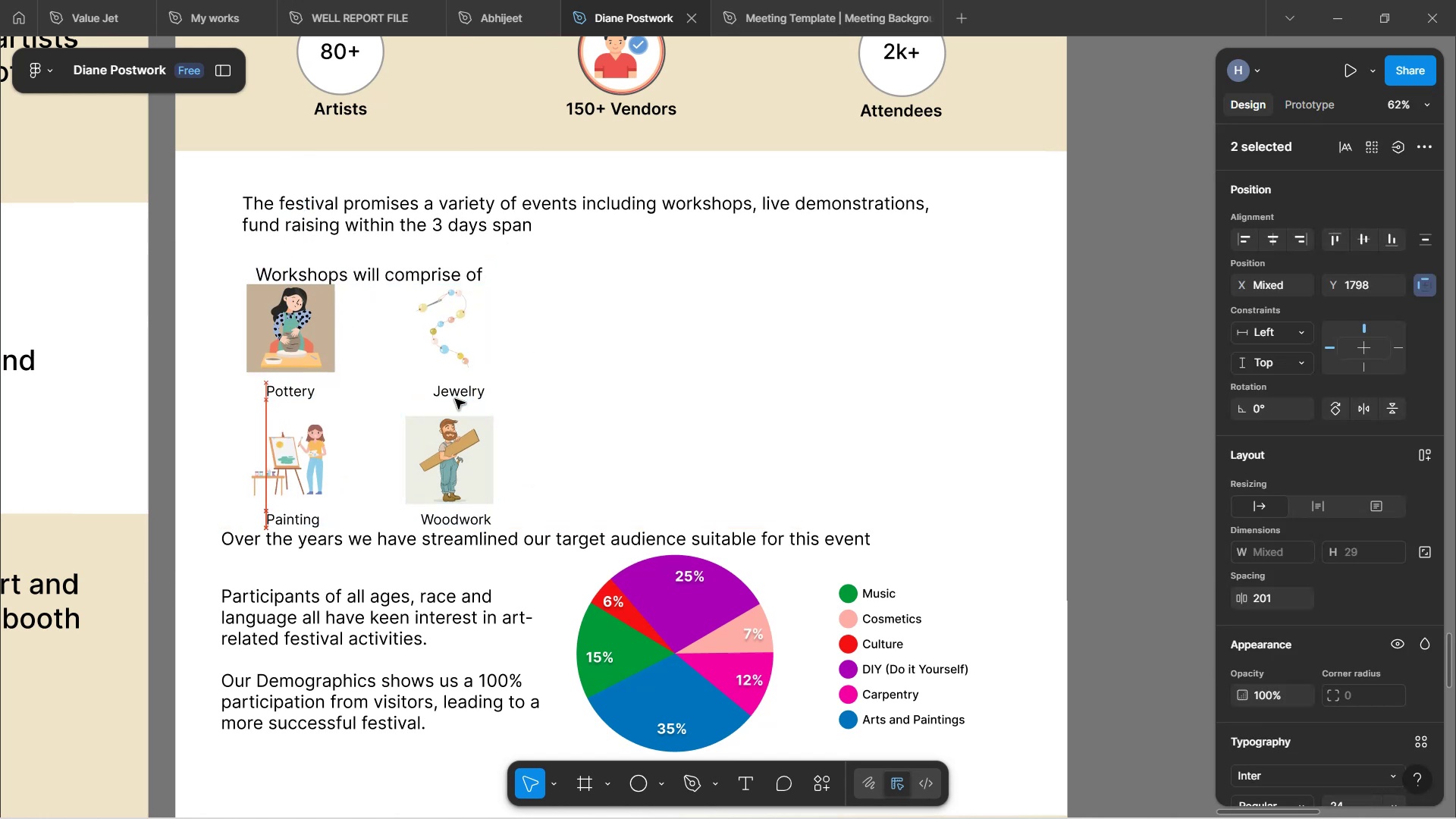 
key(ArrowUp)
 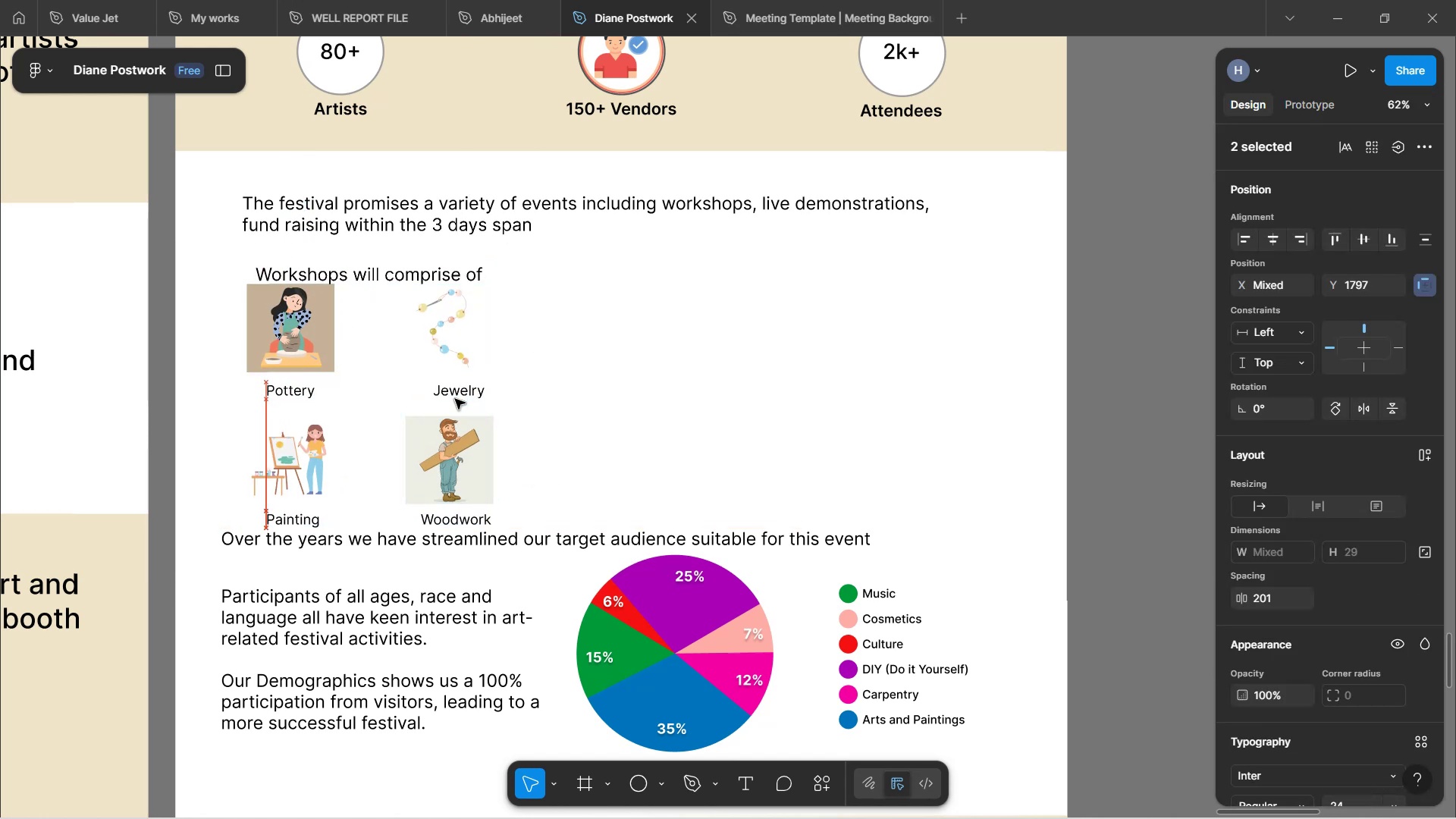 
key(ArrowUp)
 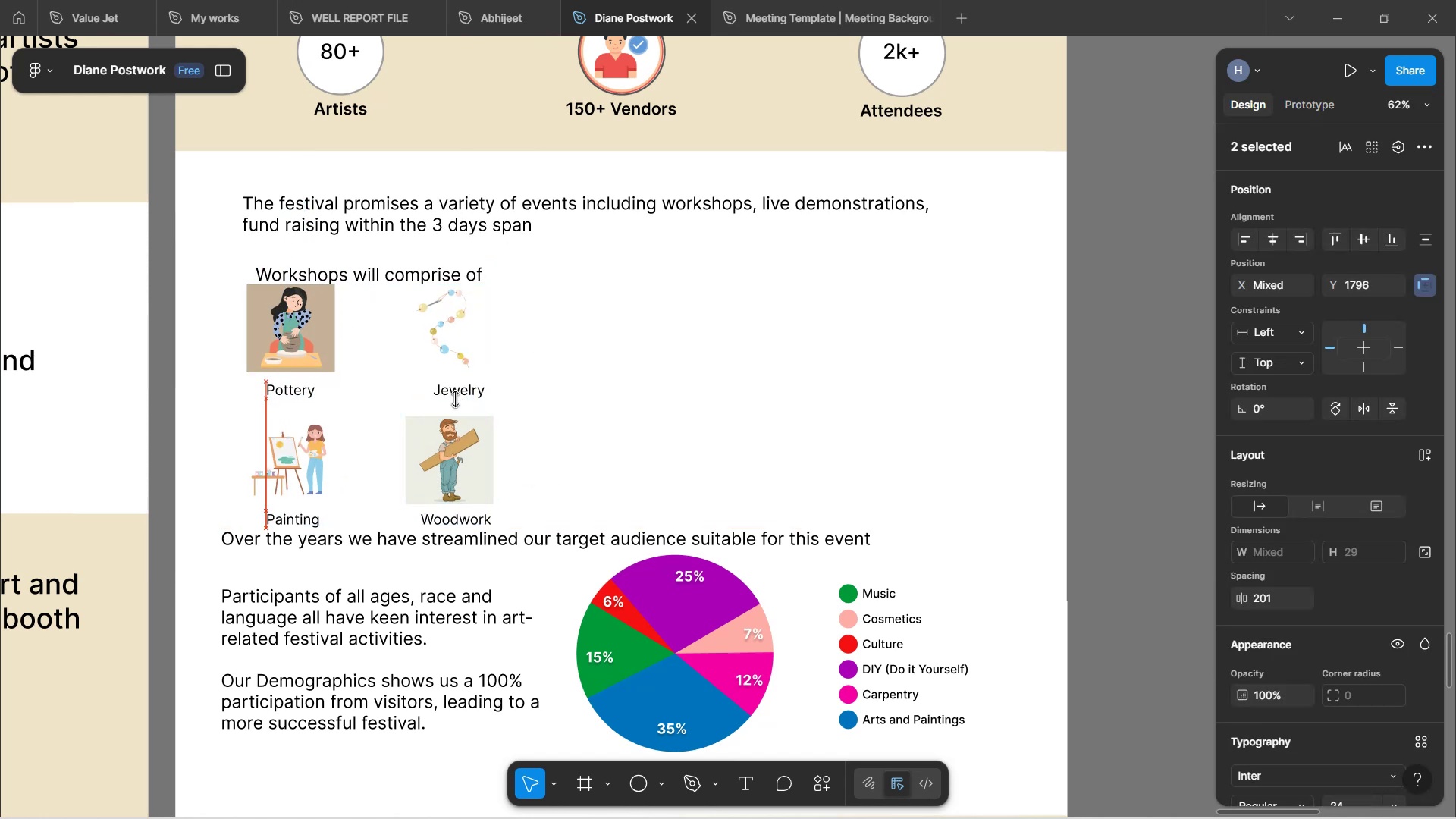 
key(ArrowUp)
 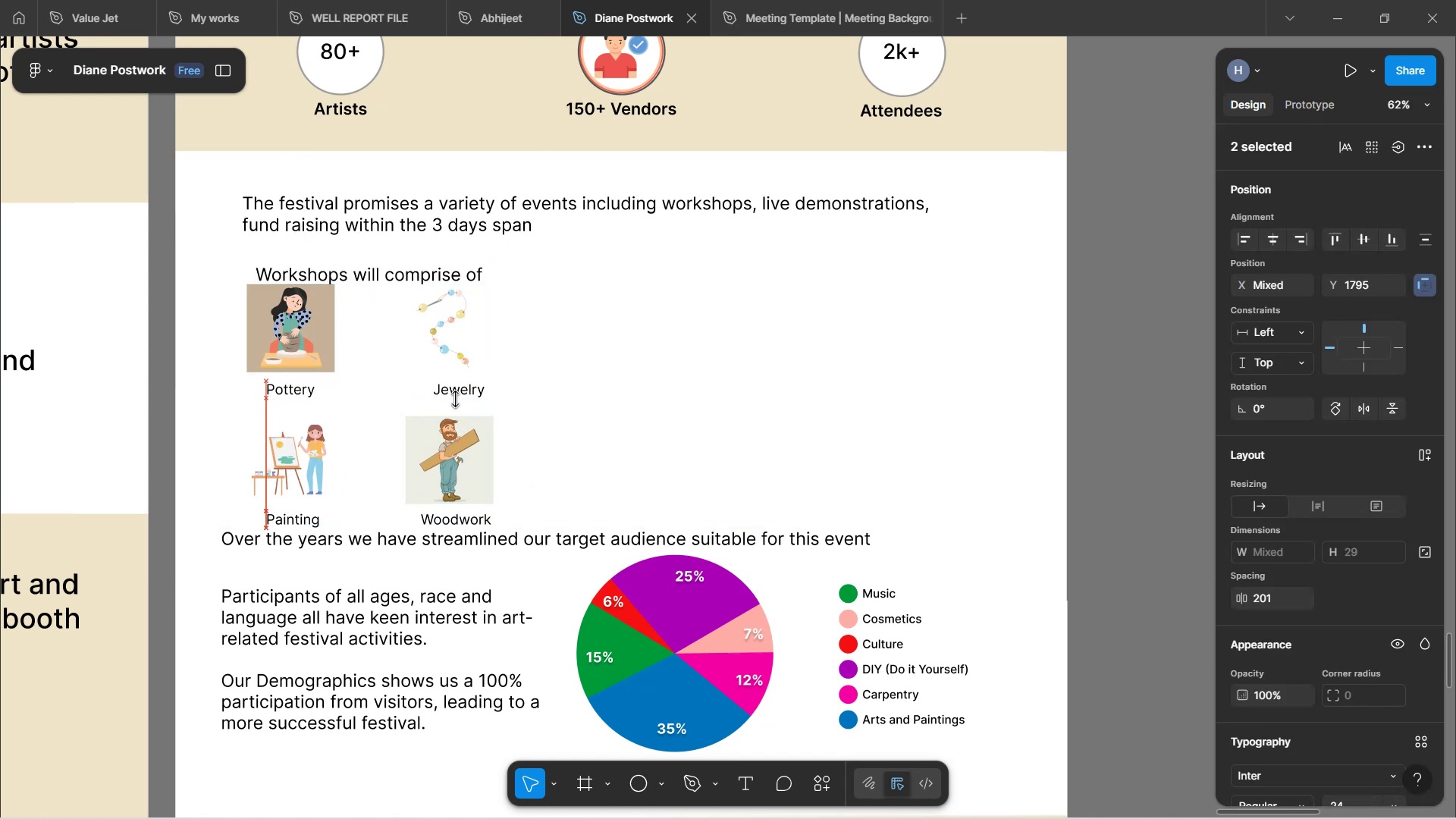 
key(ArrowUp)
 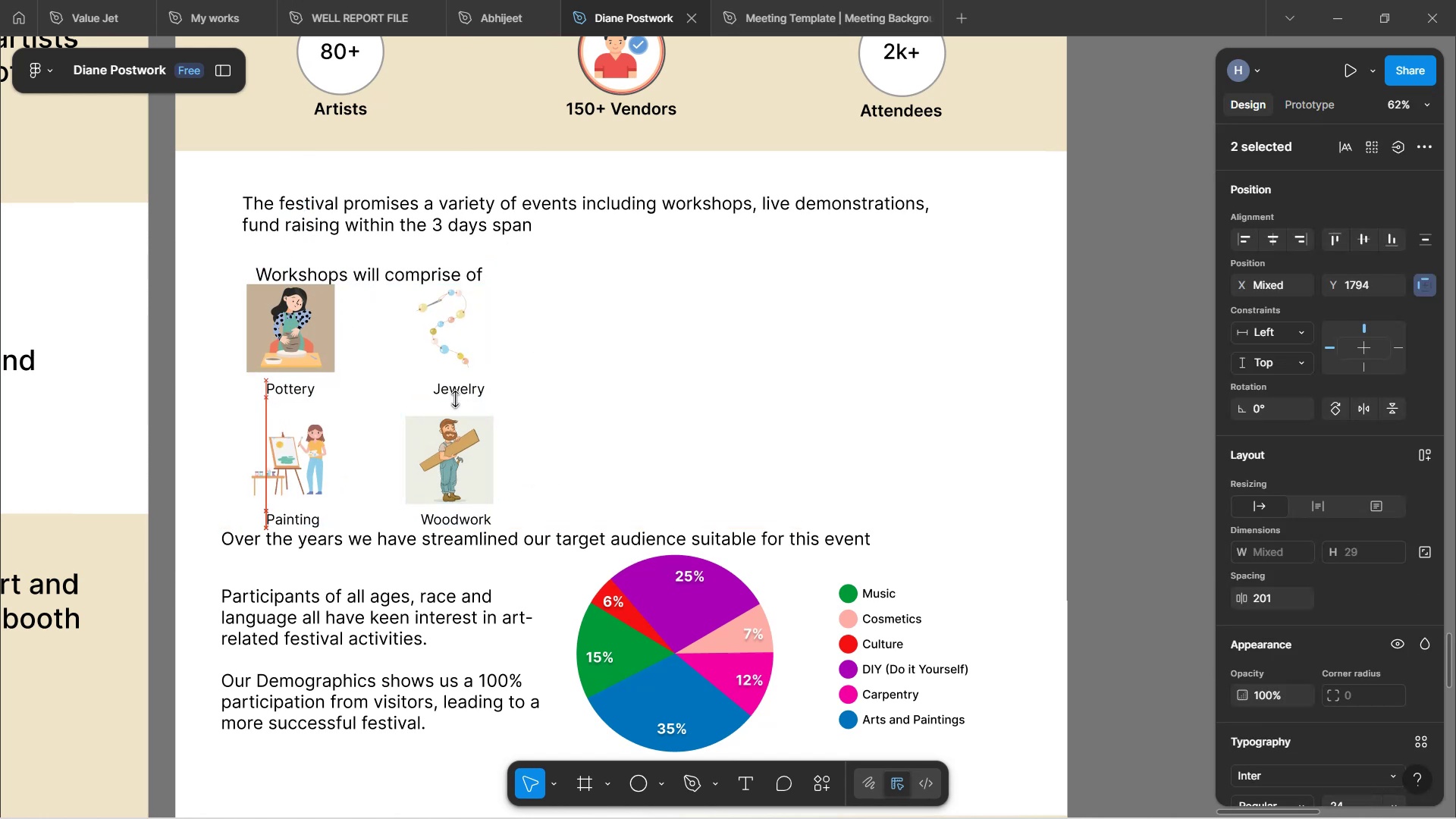 
key(ArrowUp)
 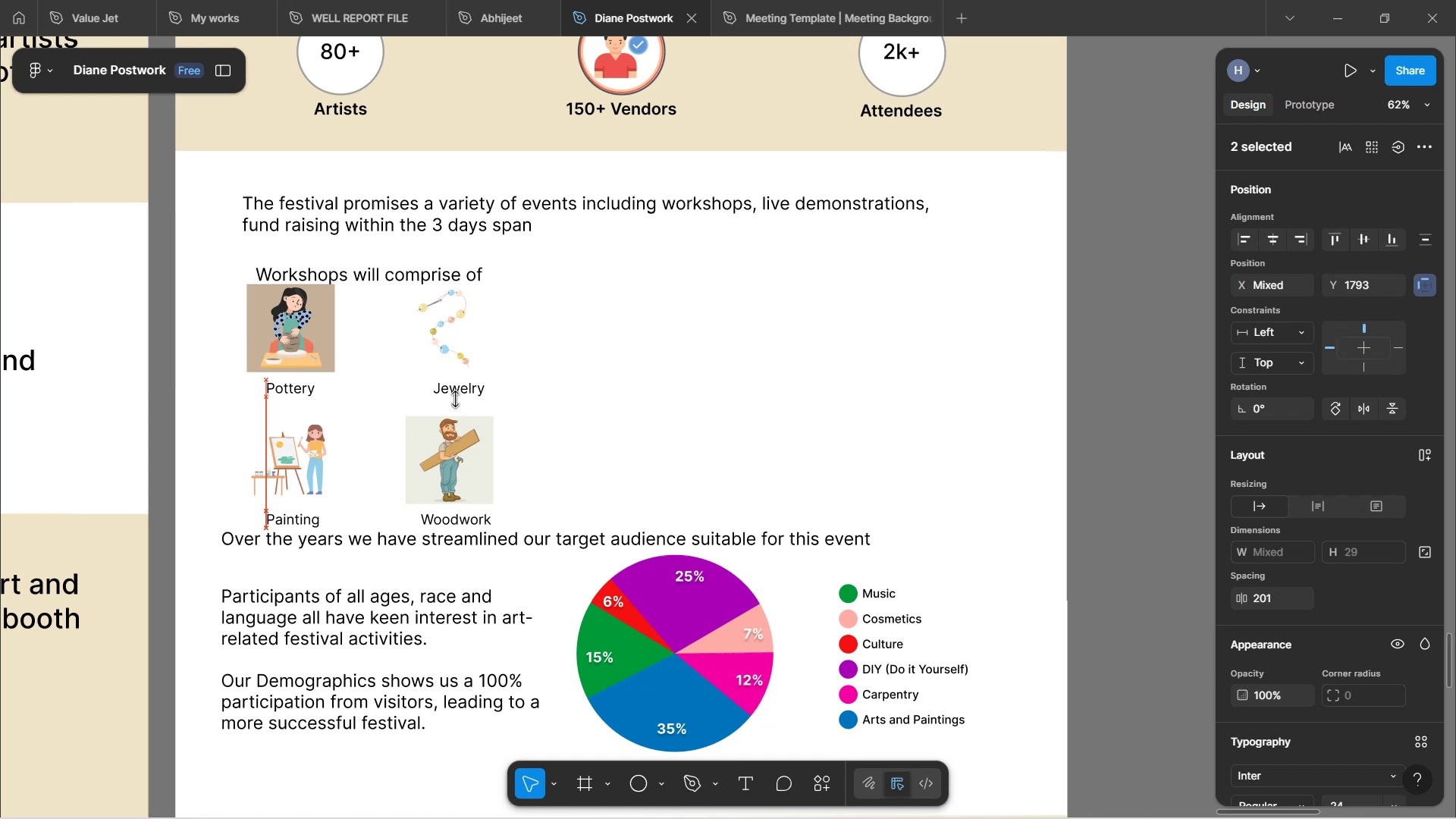 
key(ArrowUp)
 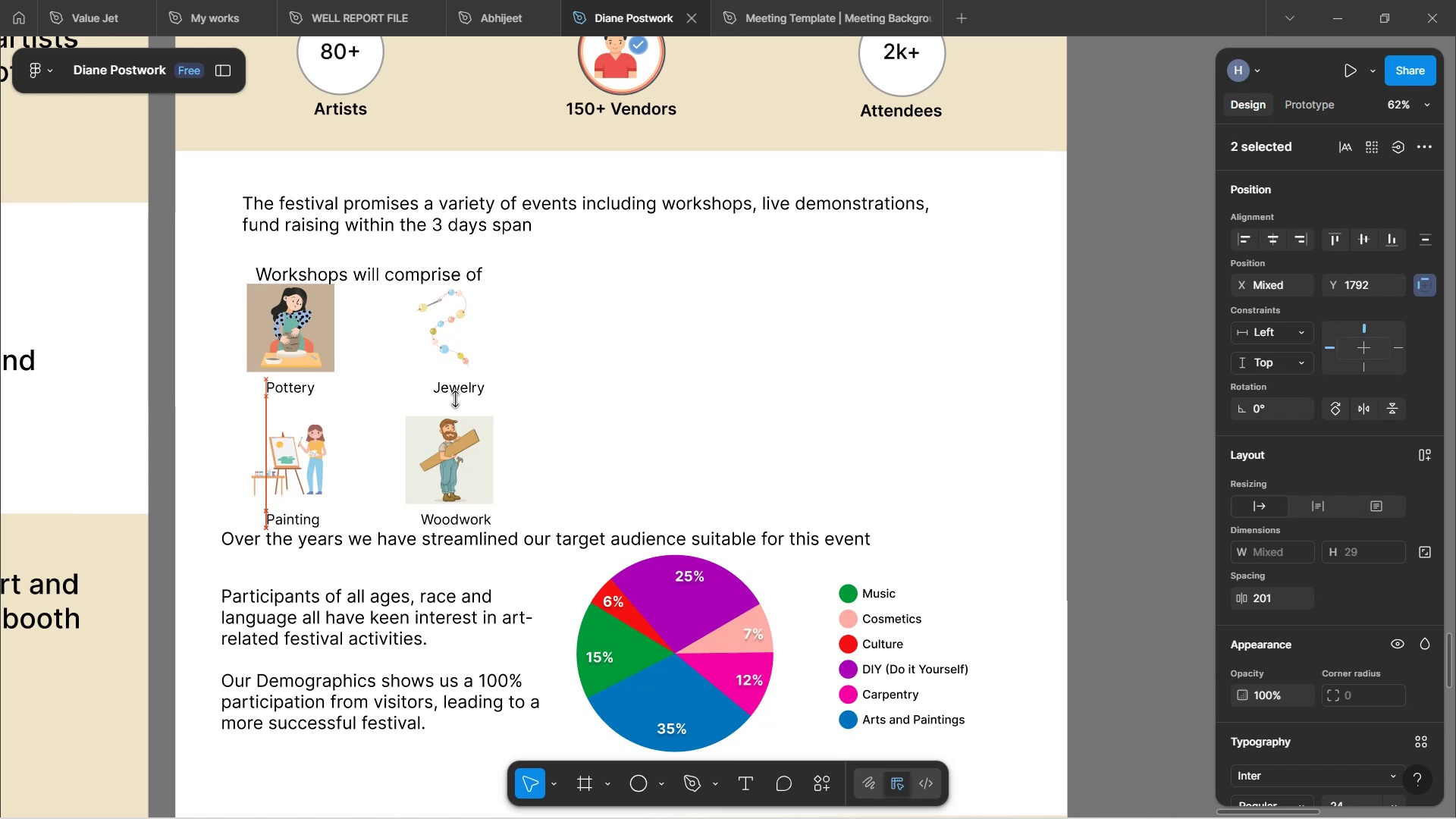 
key(ArrowUp)
 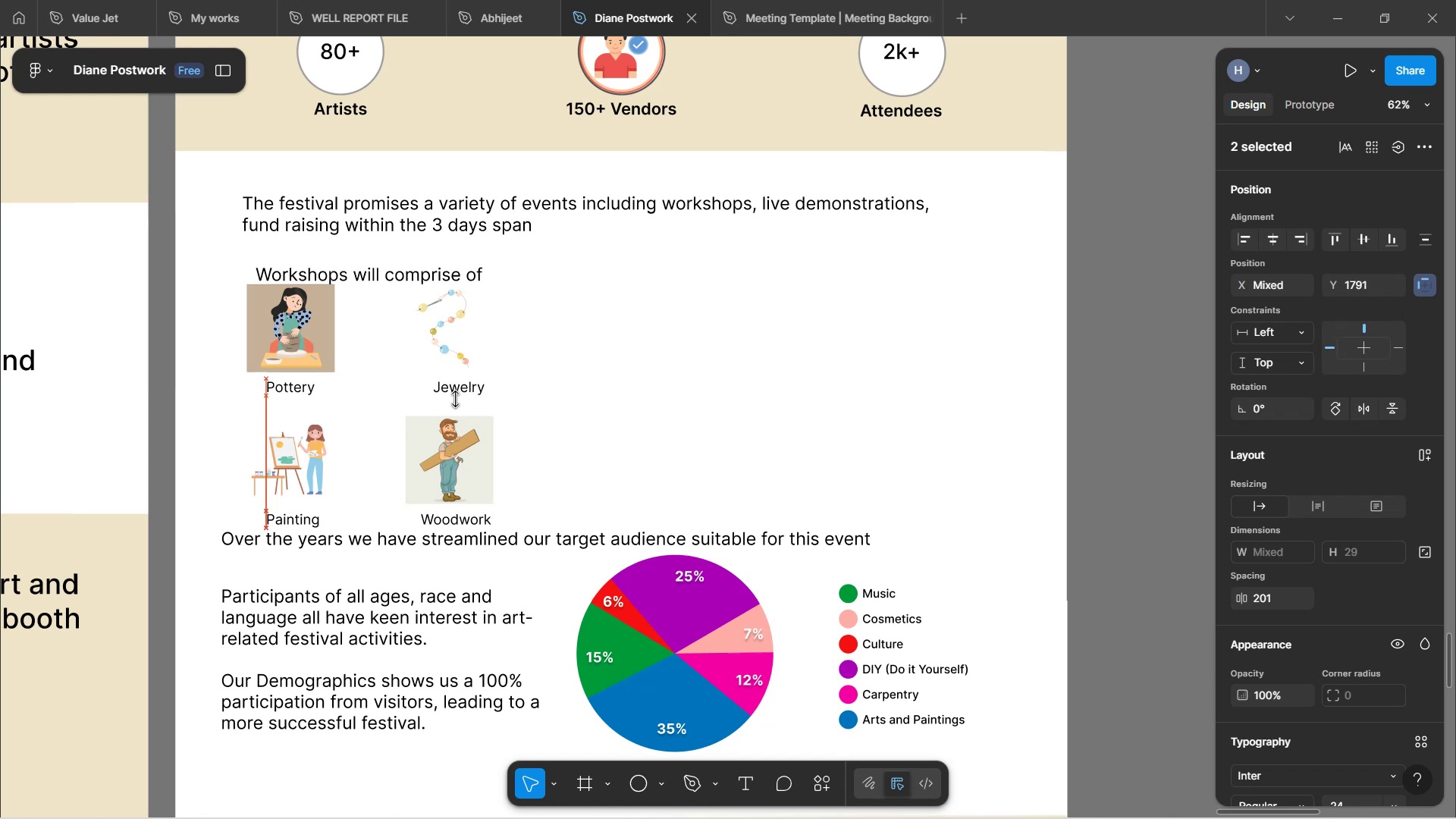 
key(ArrowUp)
 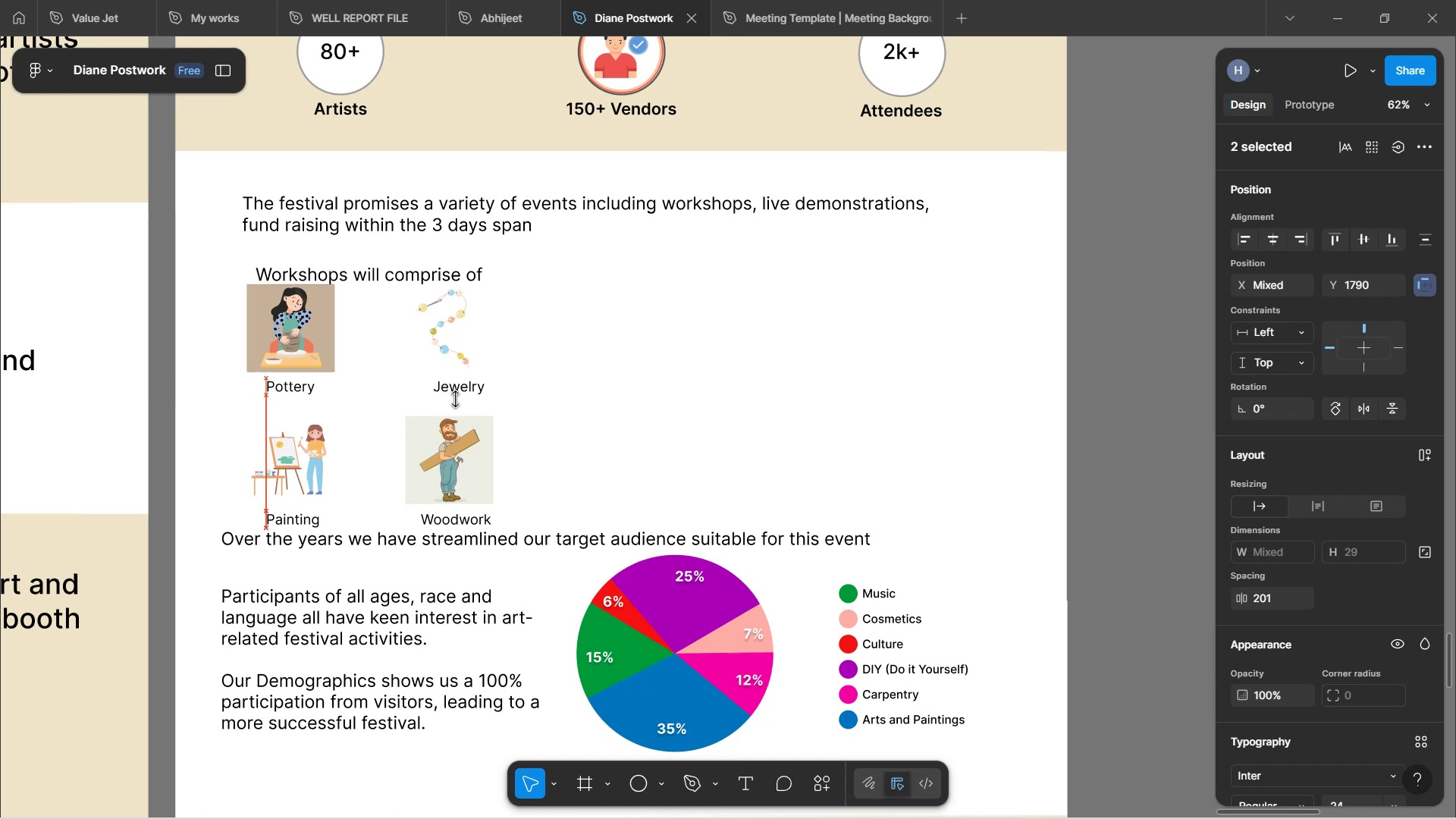 
key(ArrowUp)
 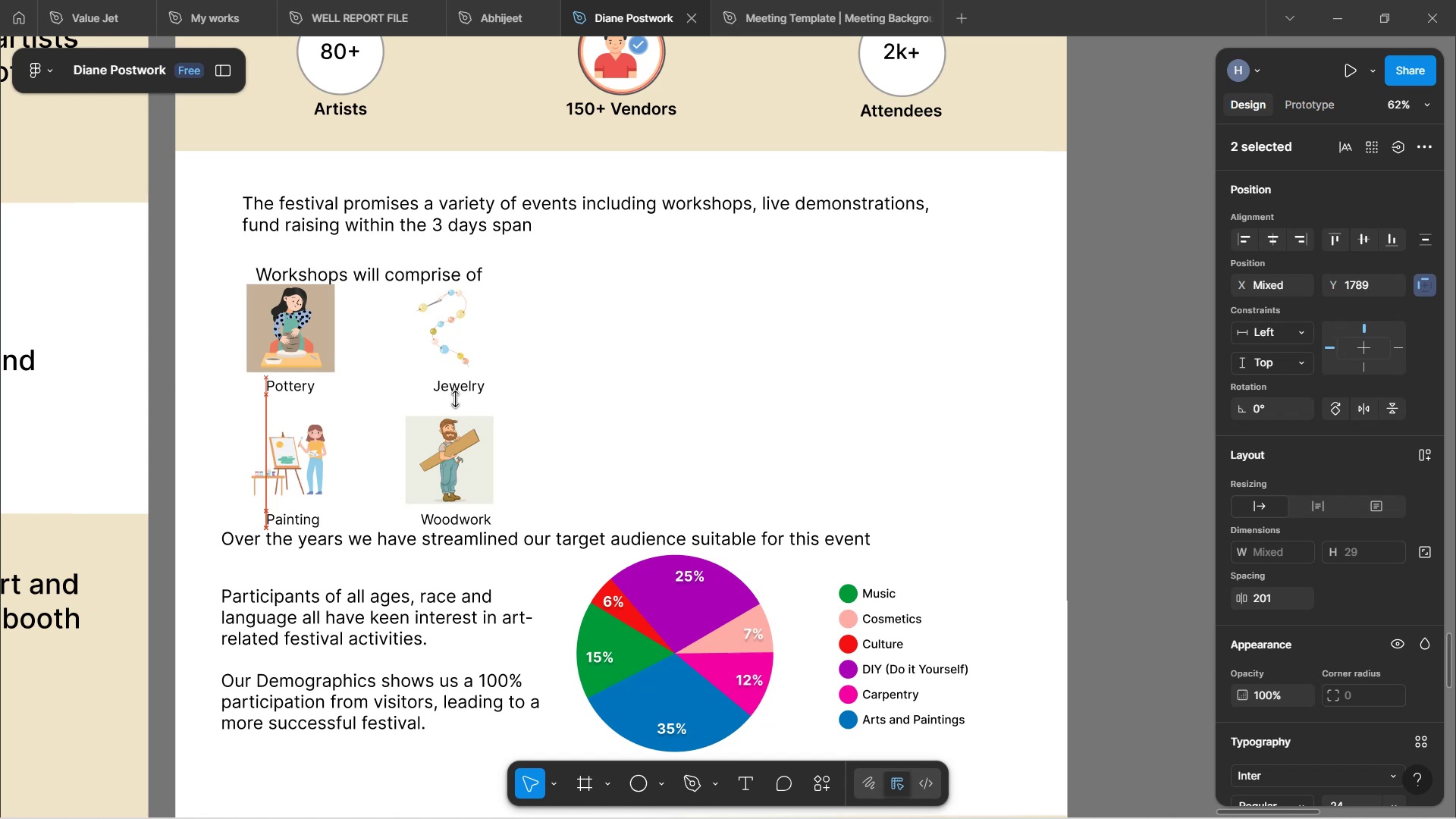 
key(ArrowUp)
 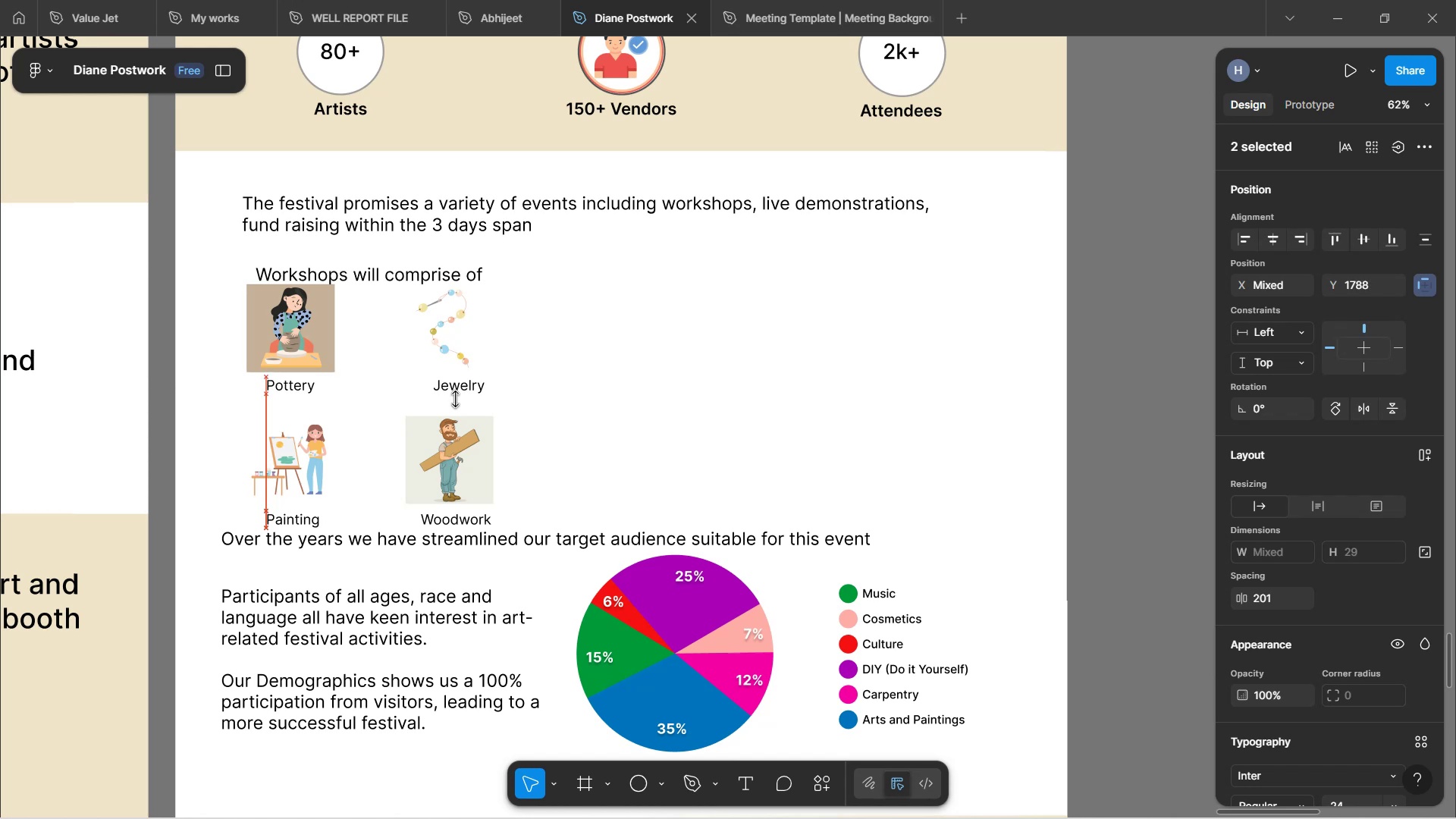 
key(ArrowUp)
 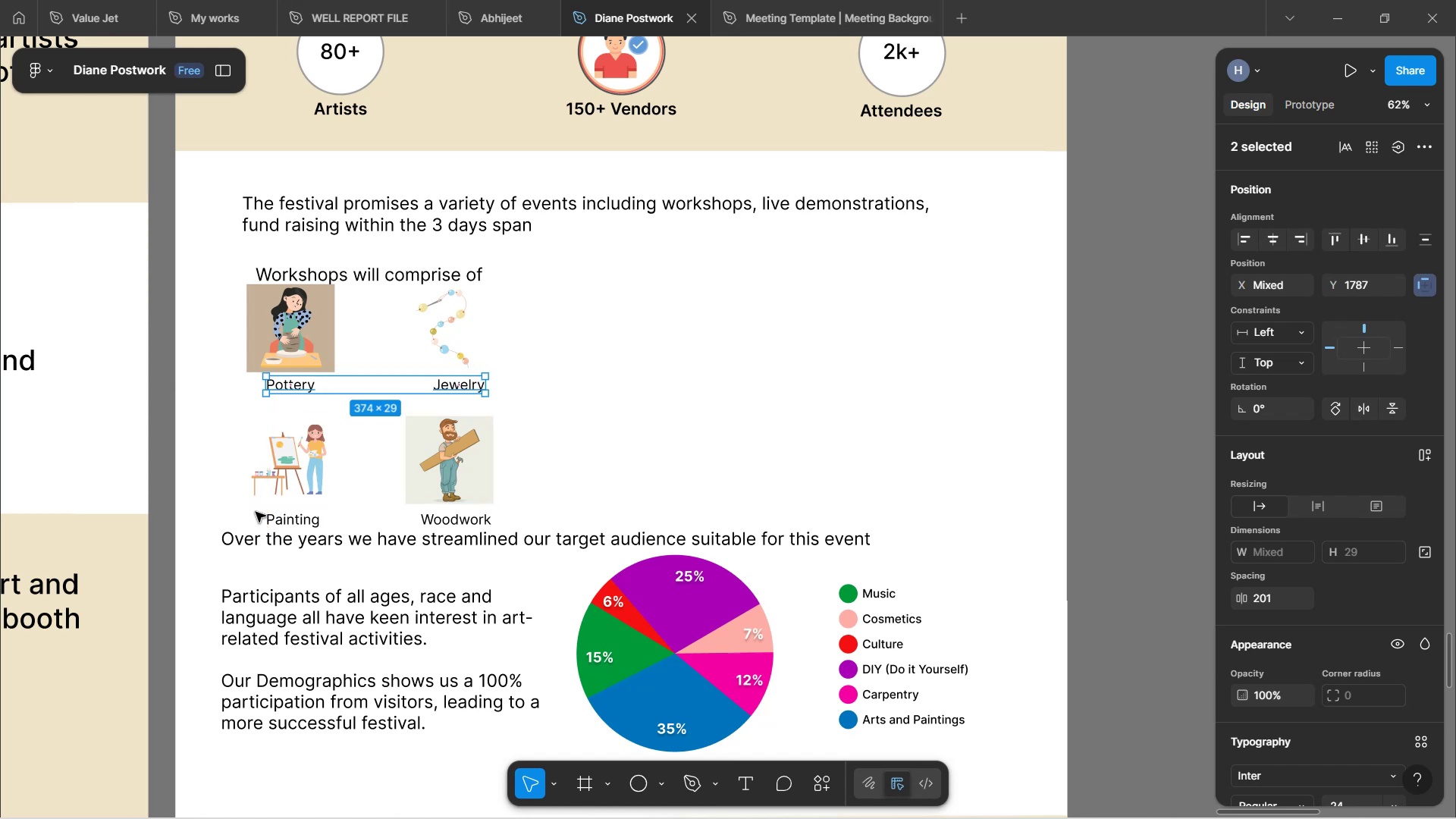 
left_click([281, 515])
 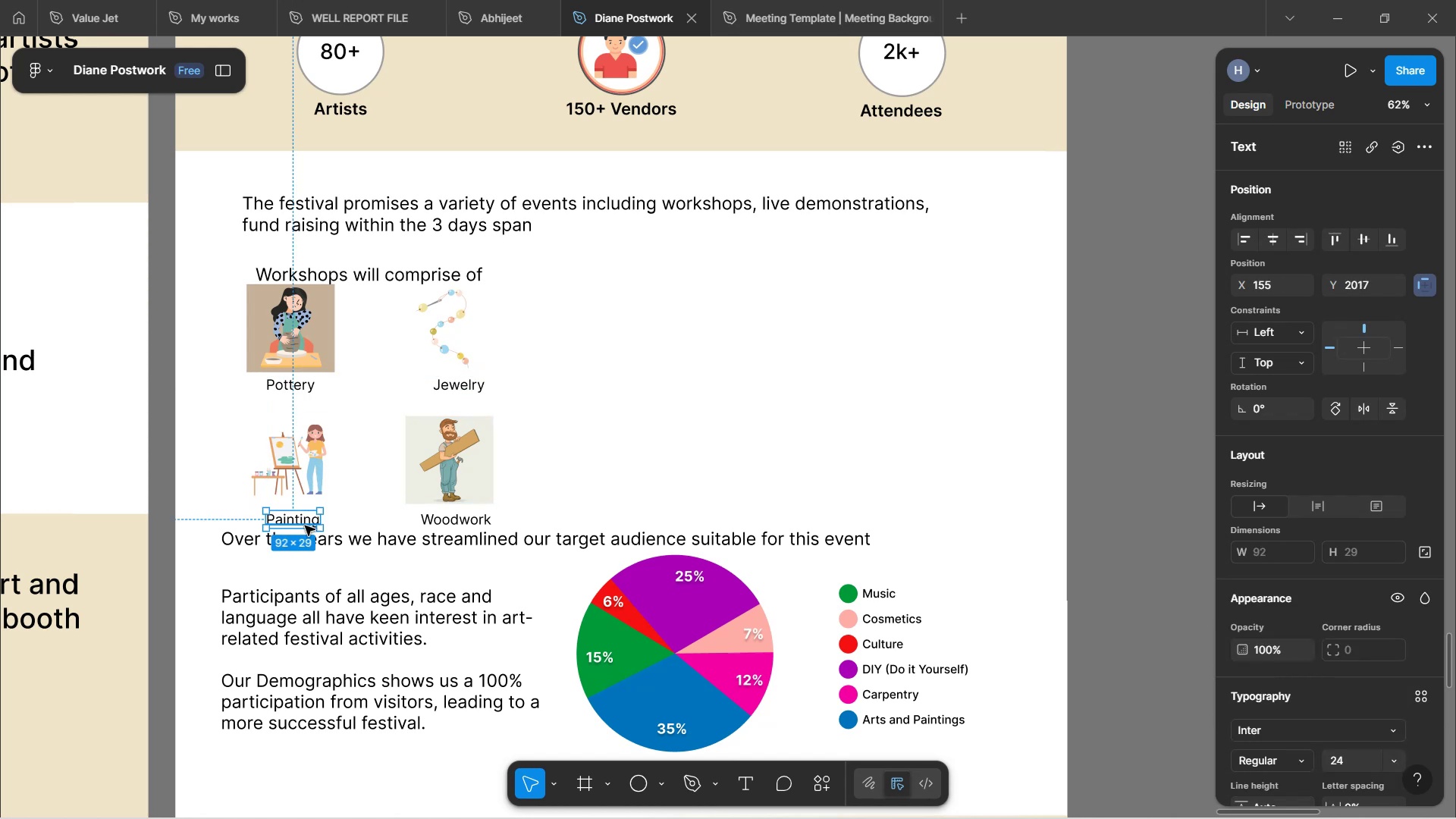 
hold_key(key=ShiftLeft, duration=1.34)
 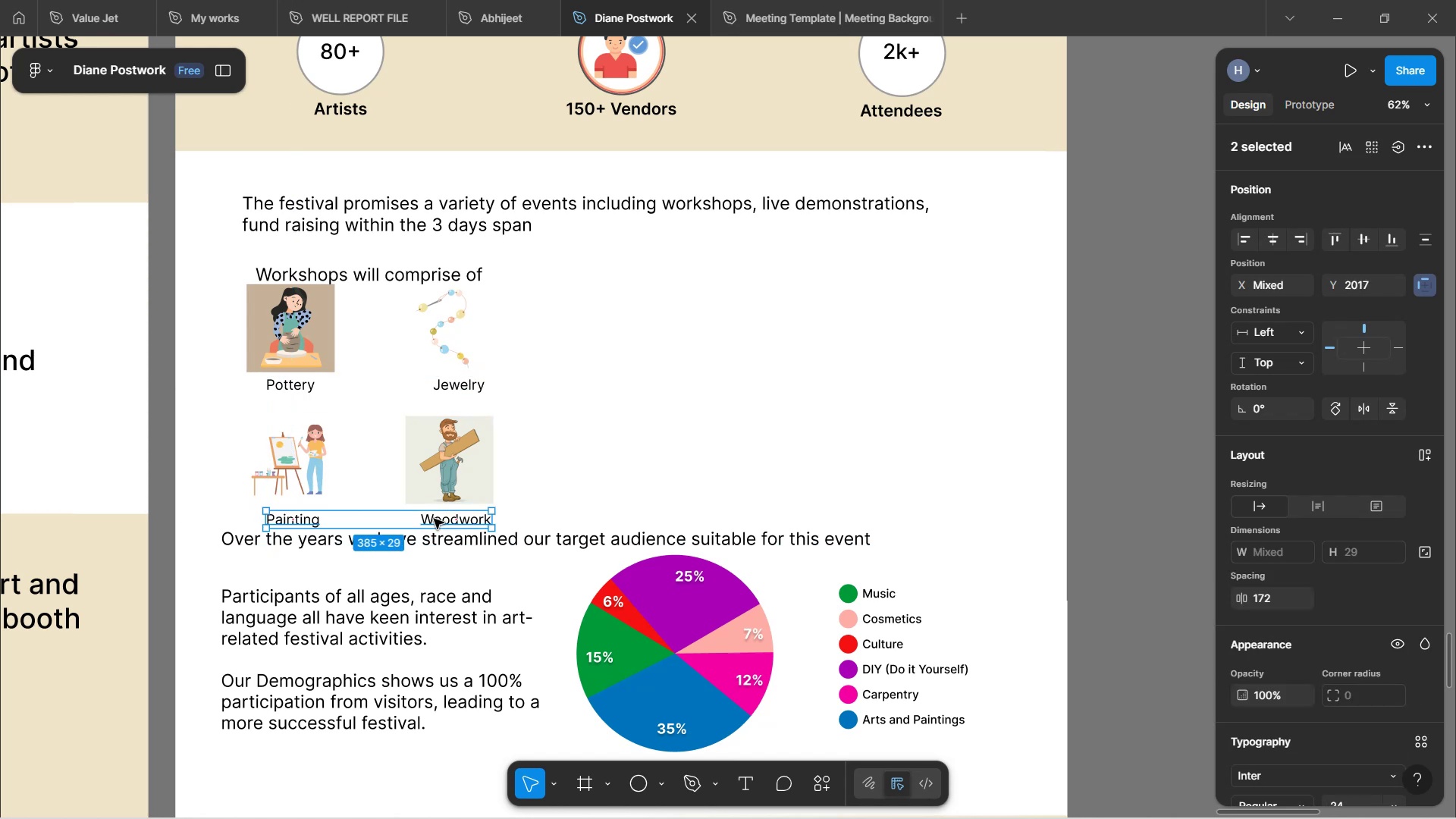 
key(ArrowUp)
 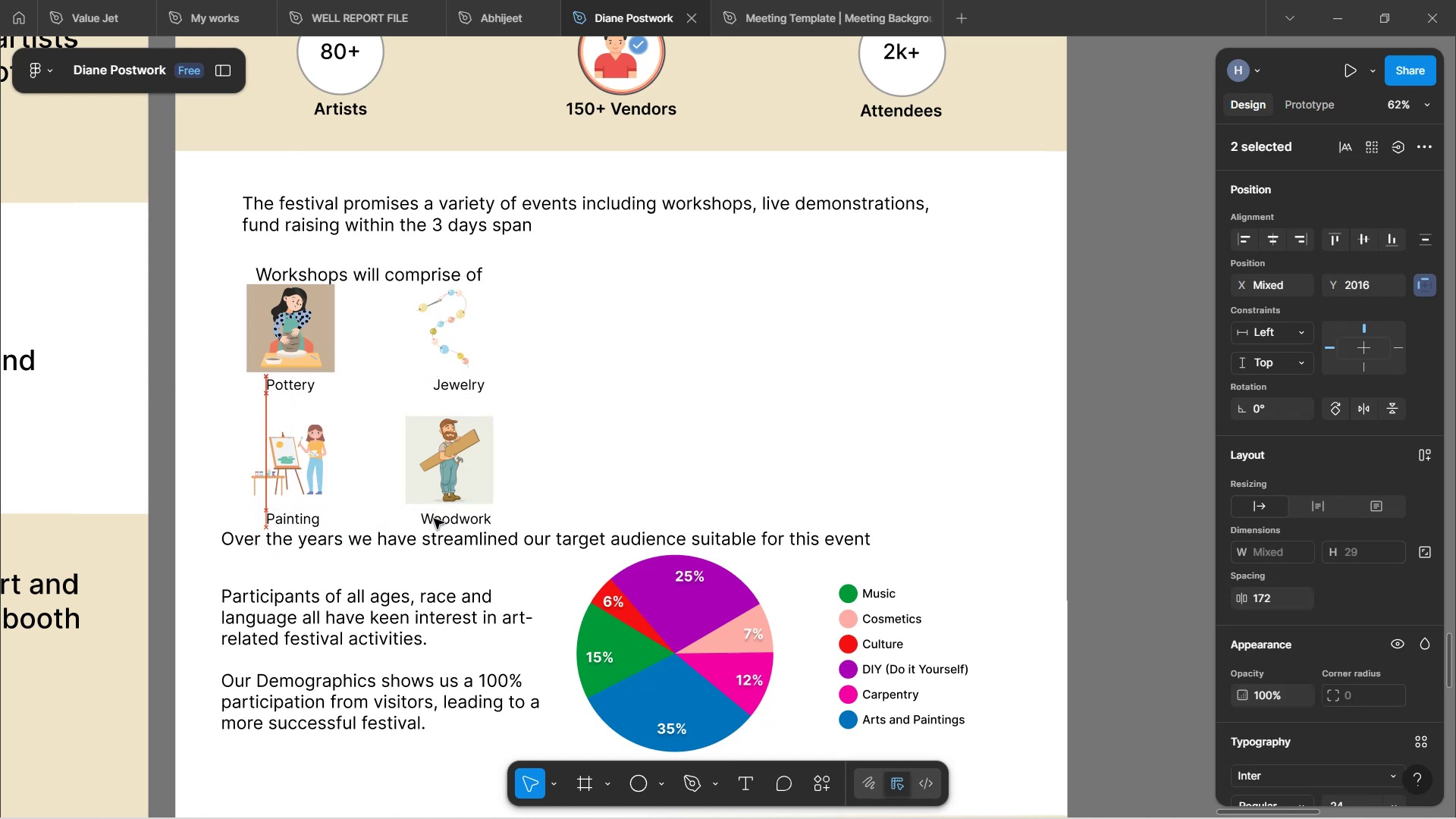 
key(ArrowUp)
 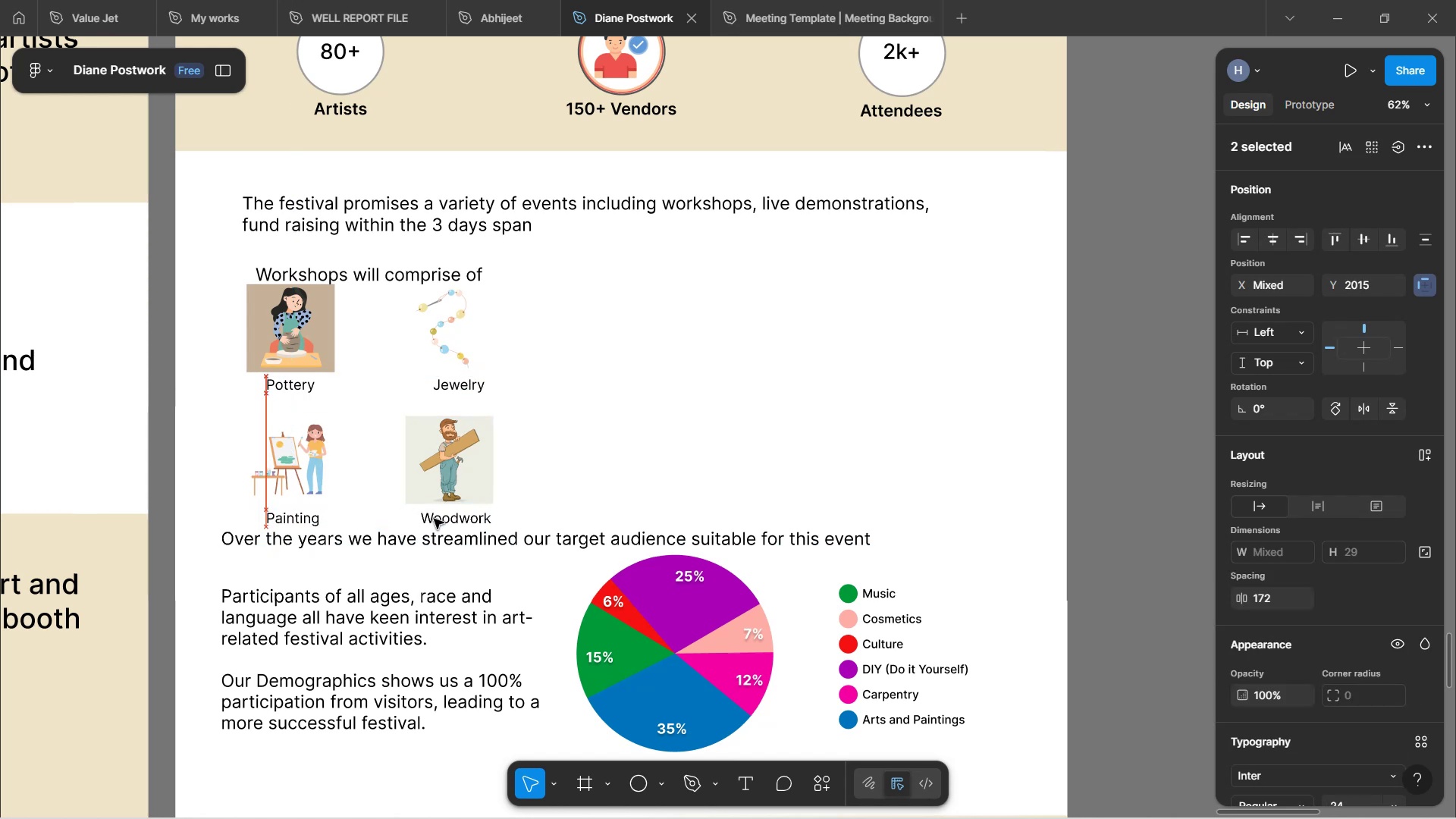 
key(ArrowUp)
 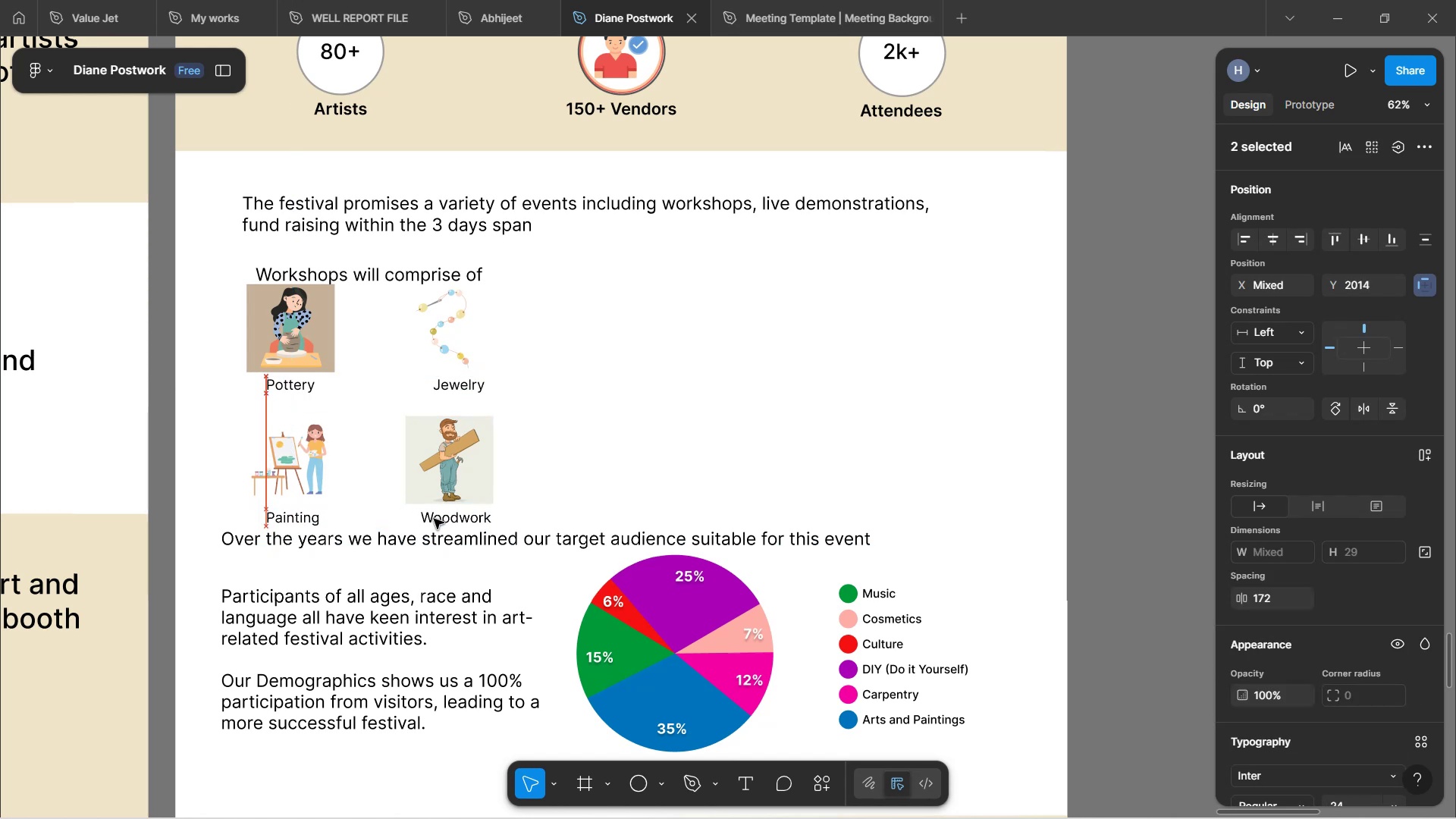 
key(ArrowUp)
 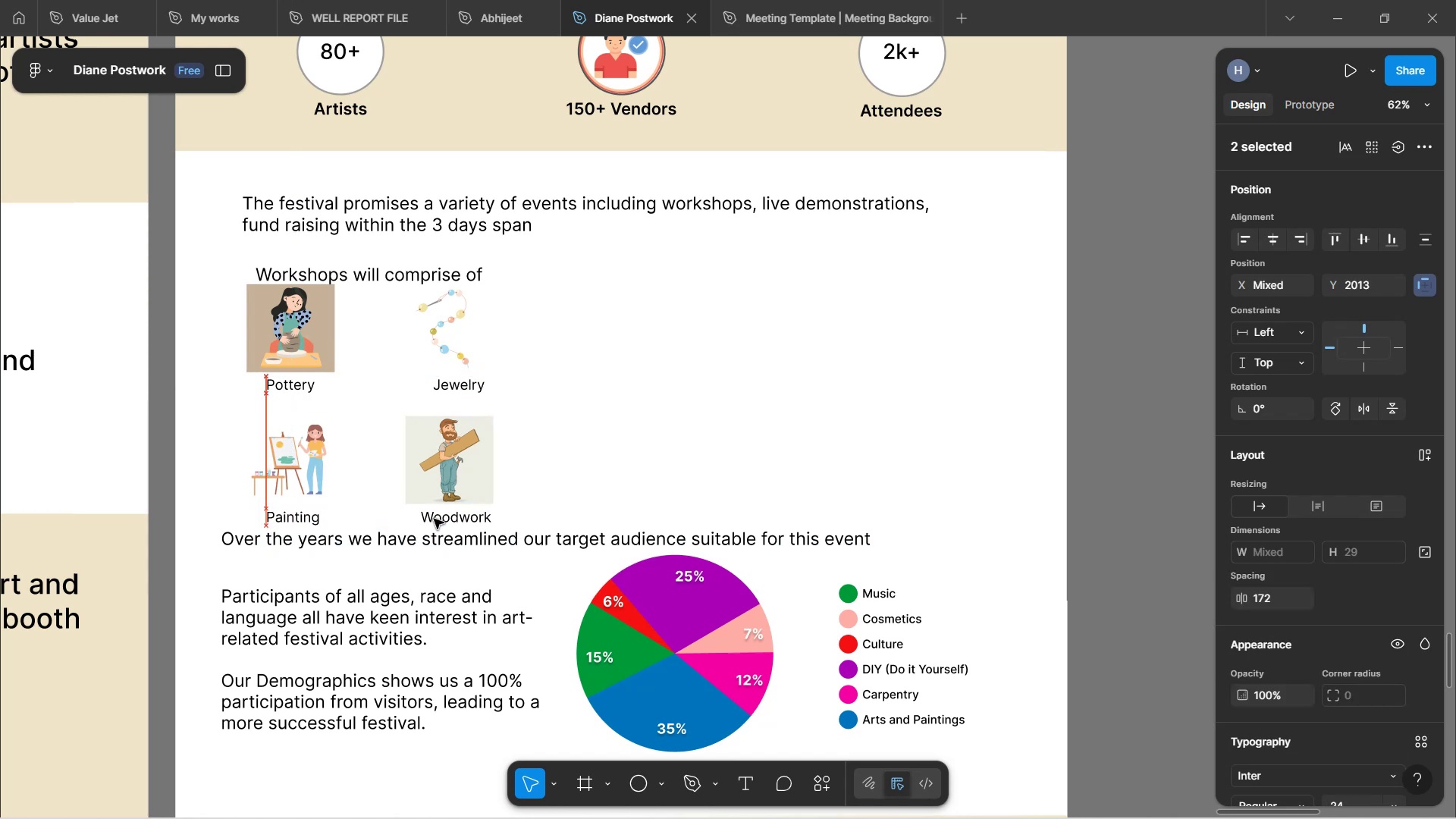 
key(ArrowUp)
 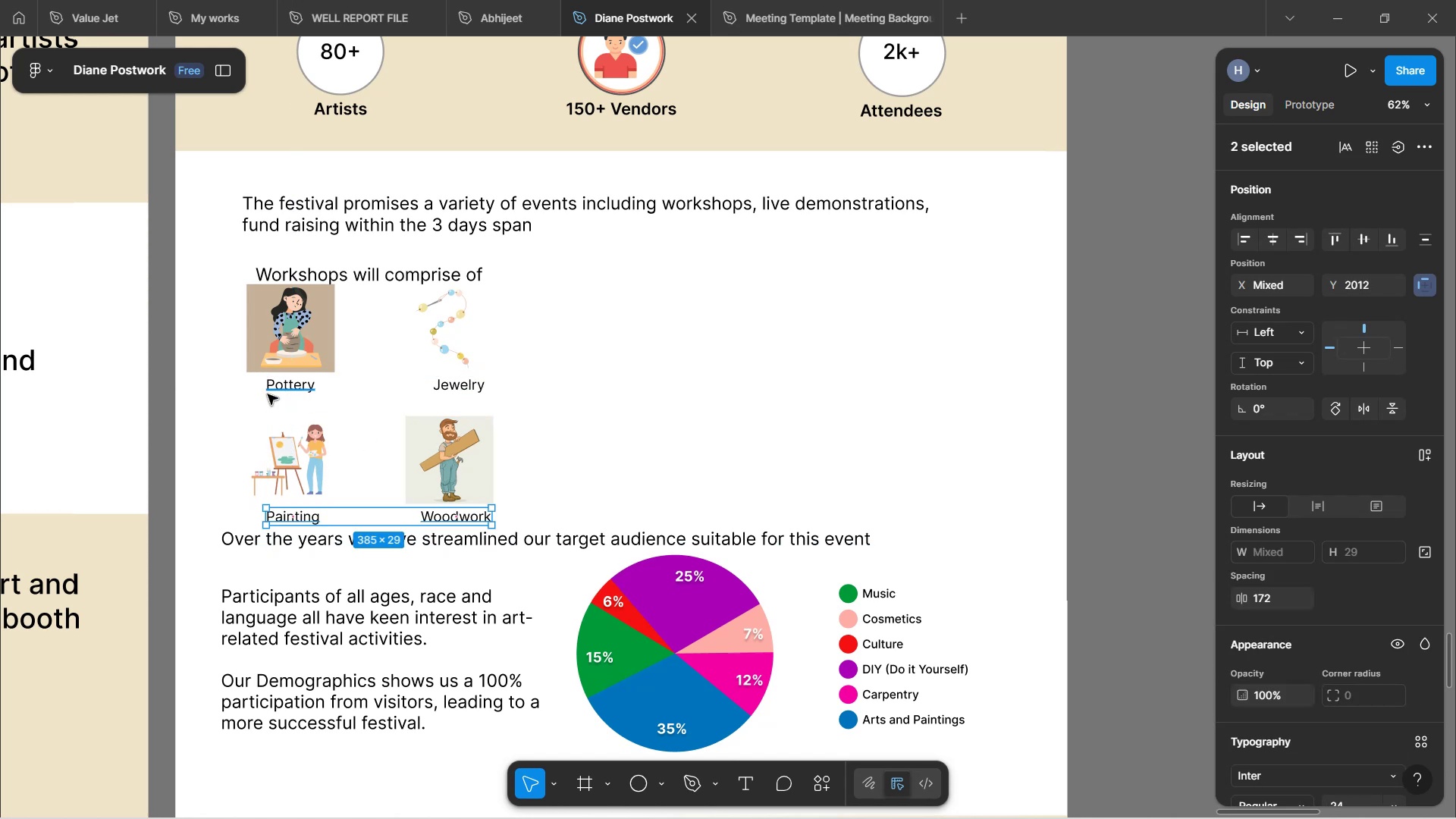 
left_click([270, 344])
 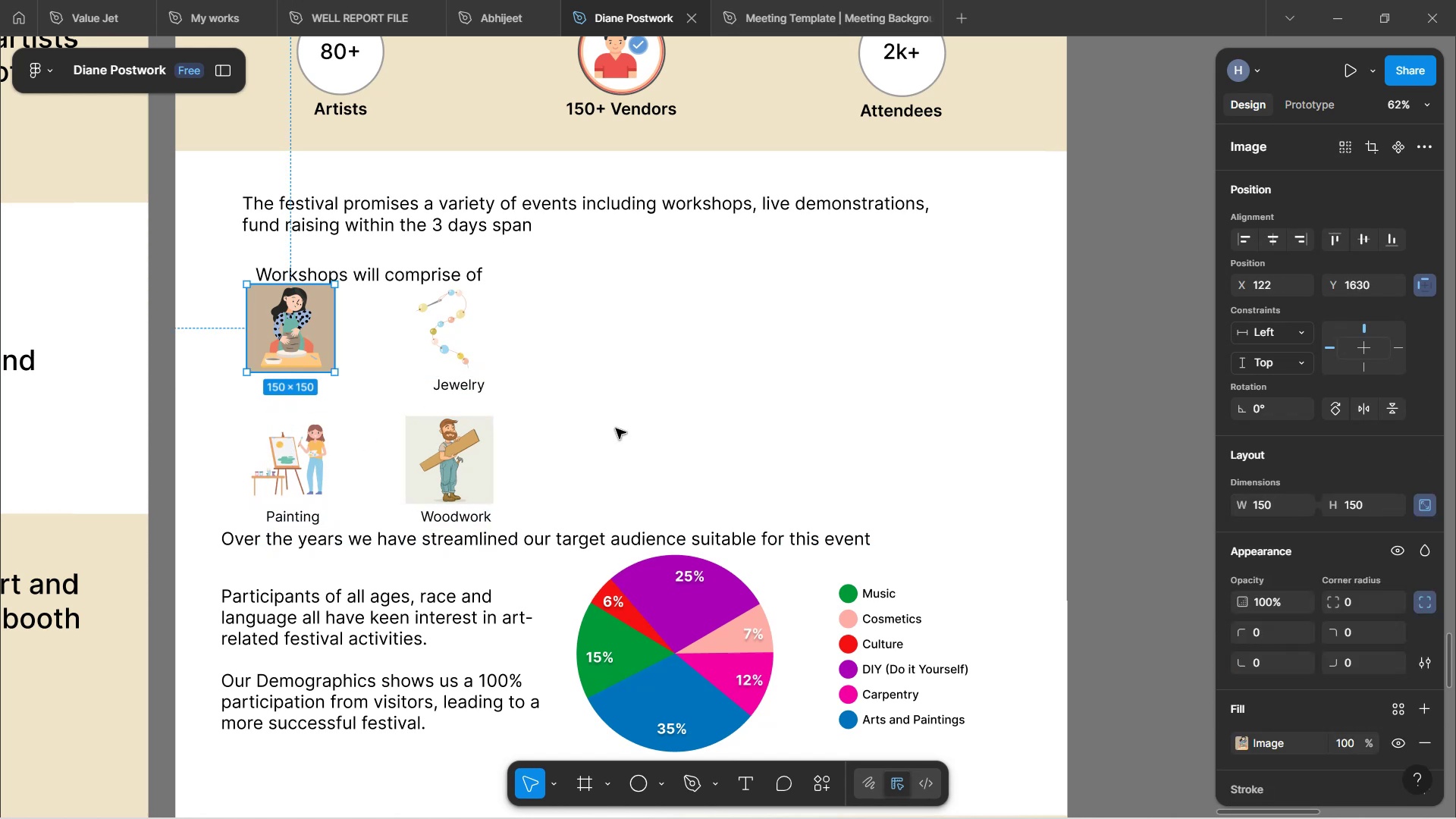 
left_click([563, 412])
 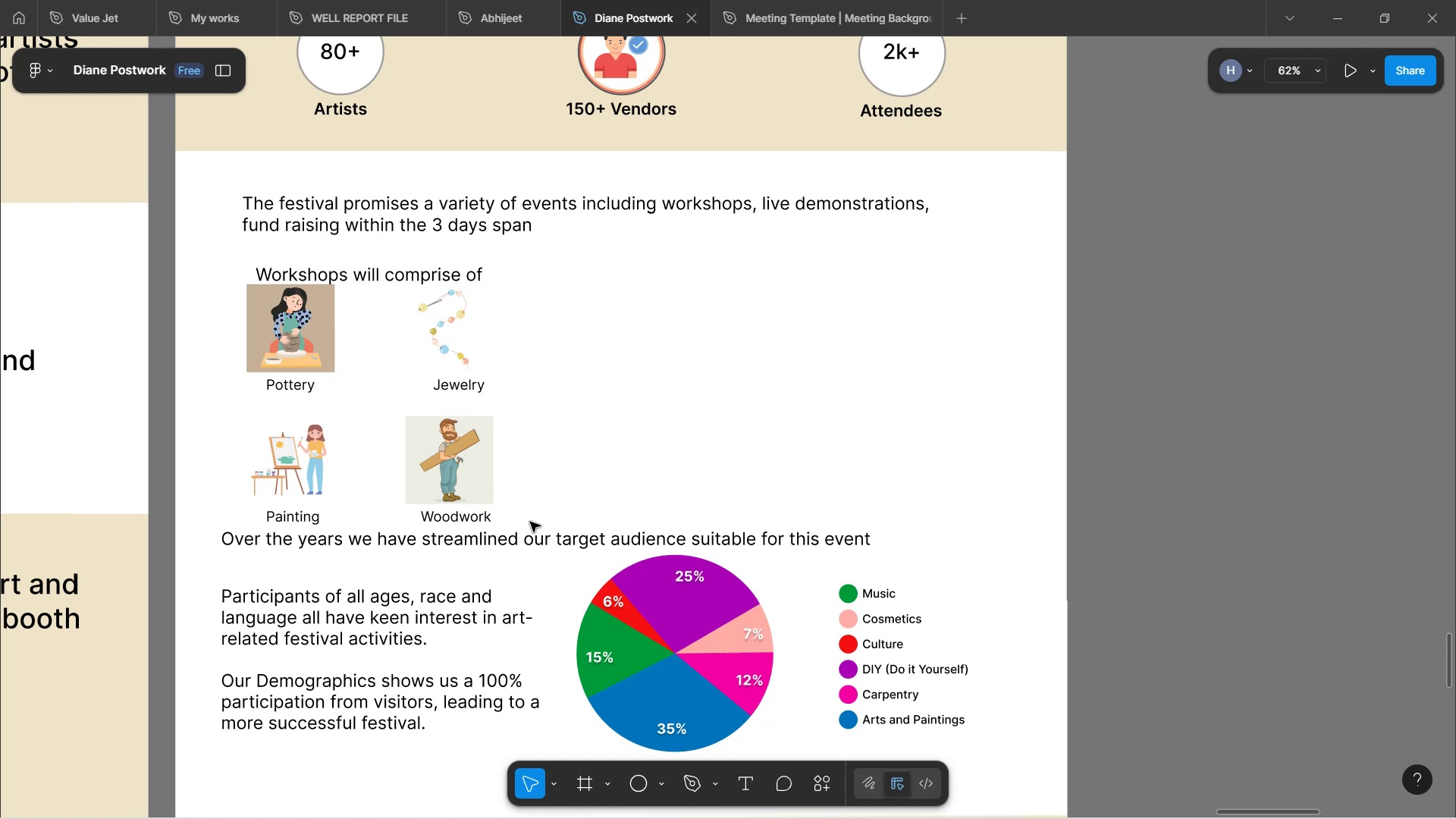 
left_click_drag(start_coordinate=[507, 522], to_coordinate=[247, 323])
 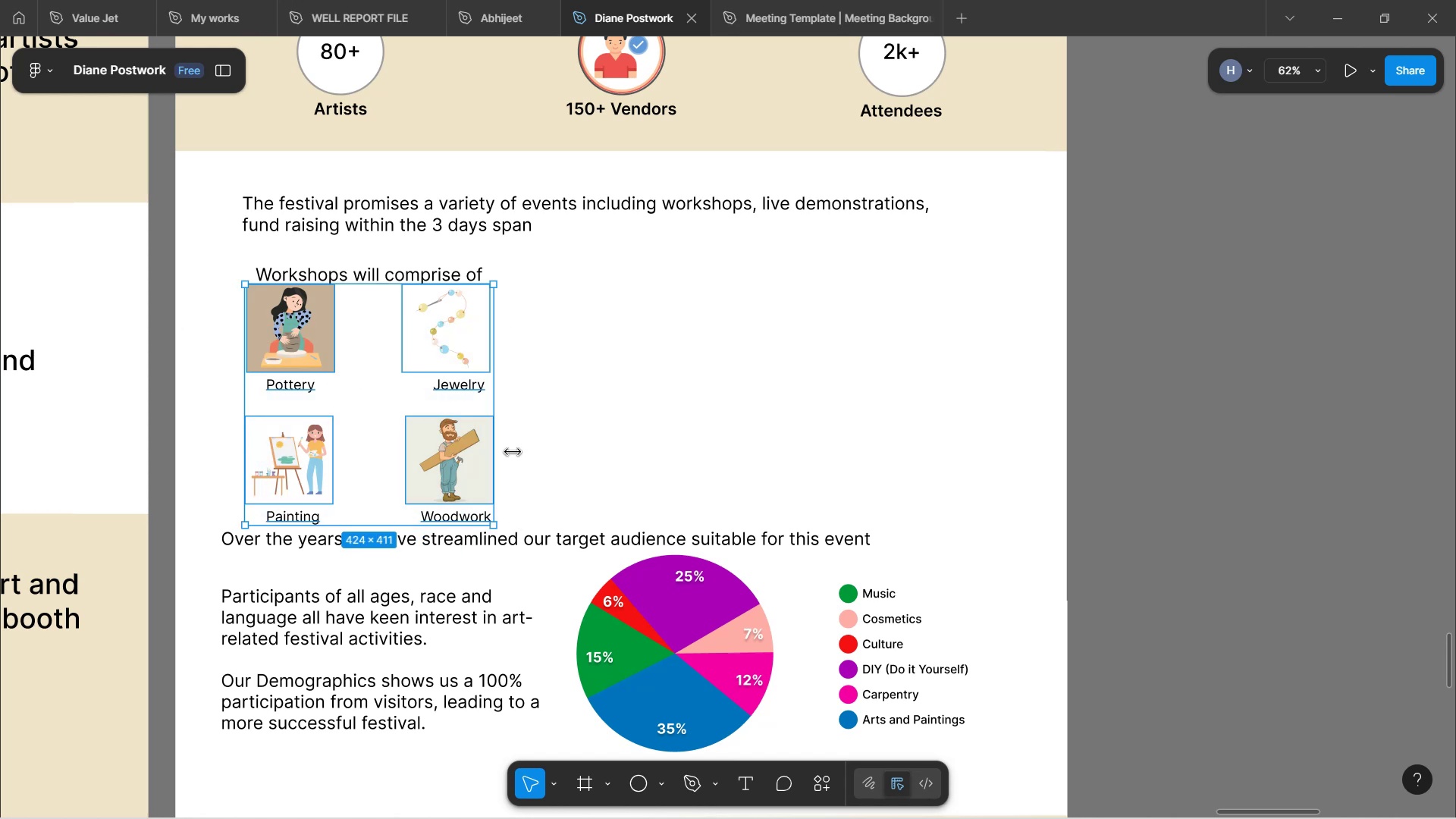 
left_click([608, 445])
 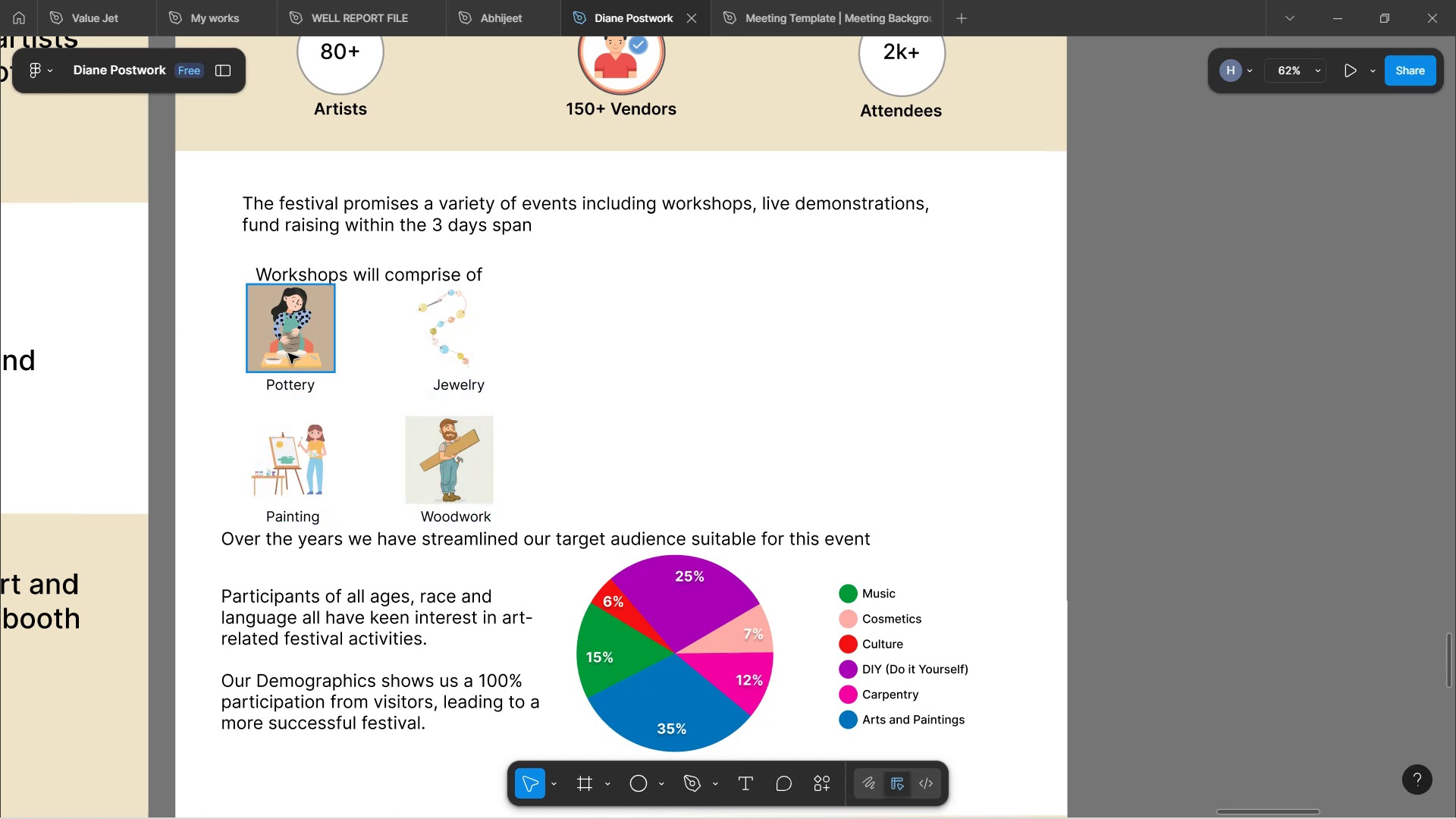 
left_click([288, 349])
 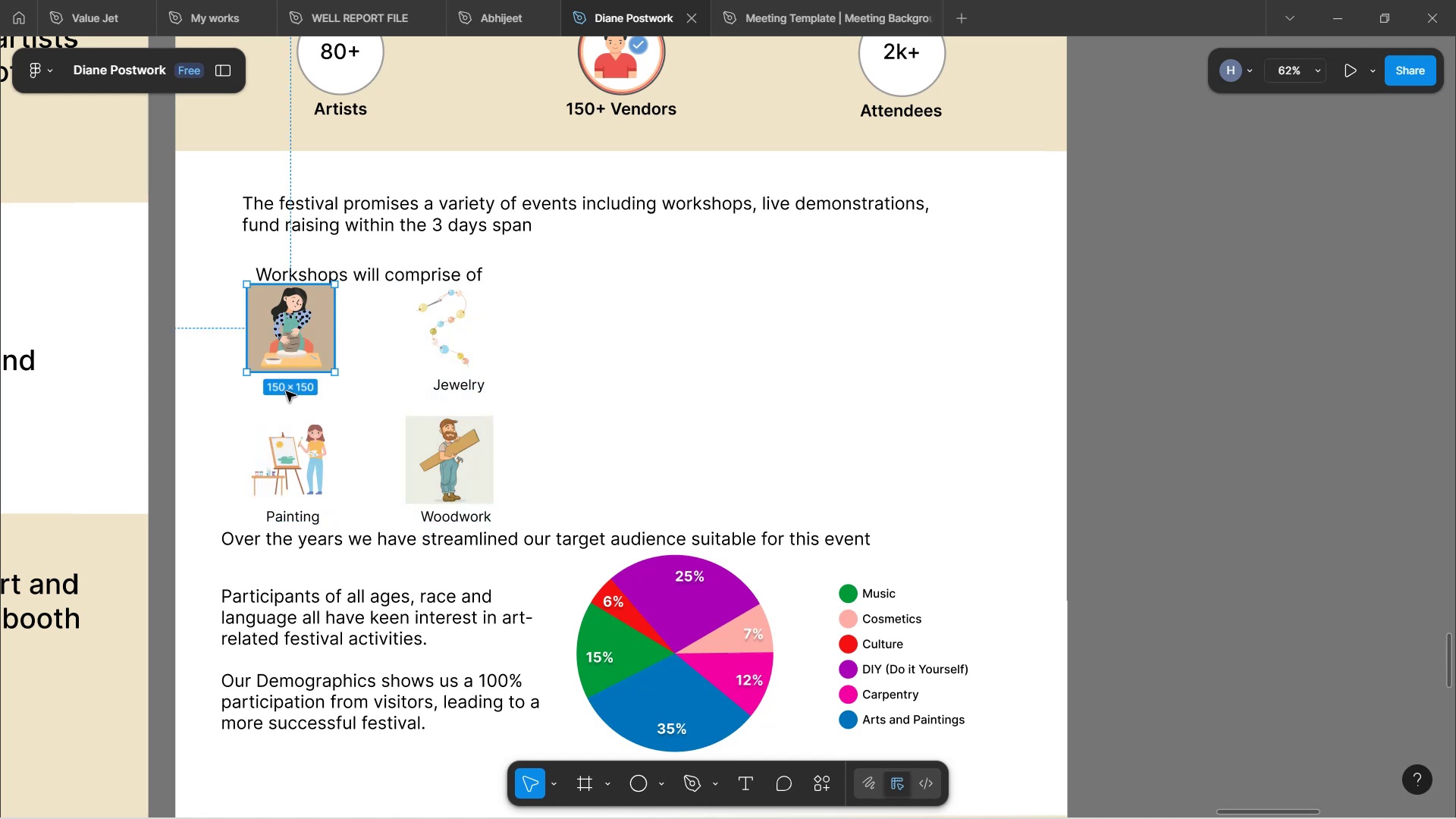 
hold_key(key=ShiftLeft, duration=0.56)
 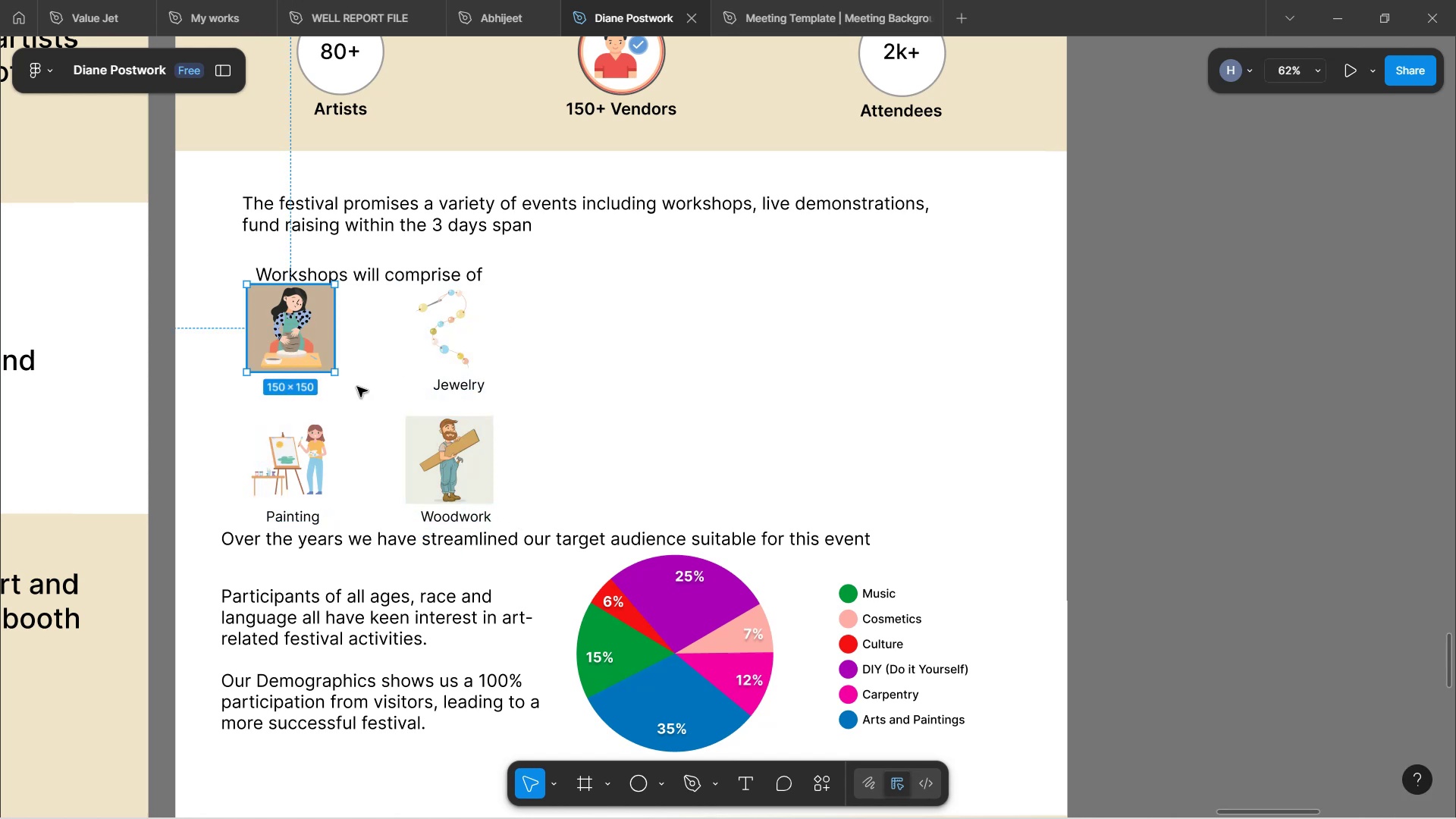 
left_click([357, 387])
 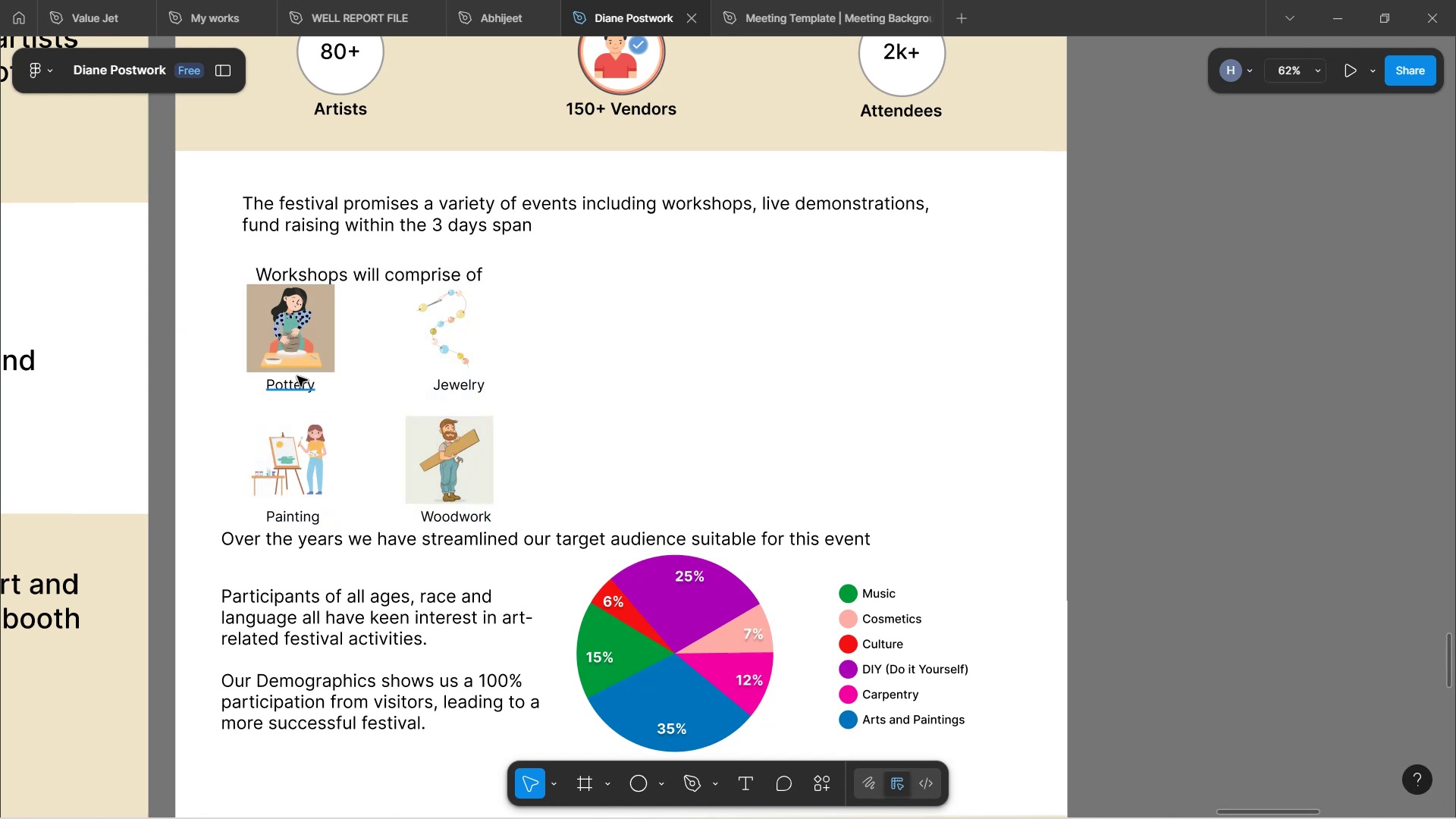 
hold_key(key=ShiftLeft, duration=1.52)
left_click([297, 388])
 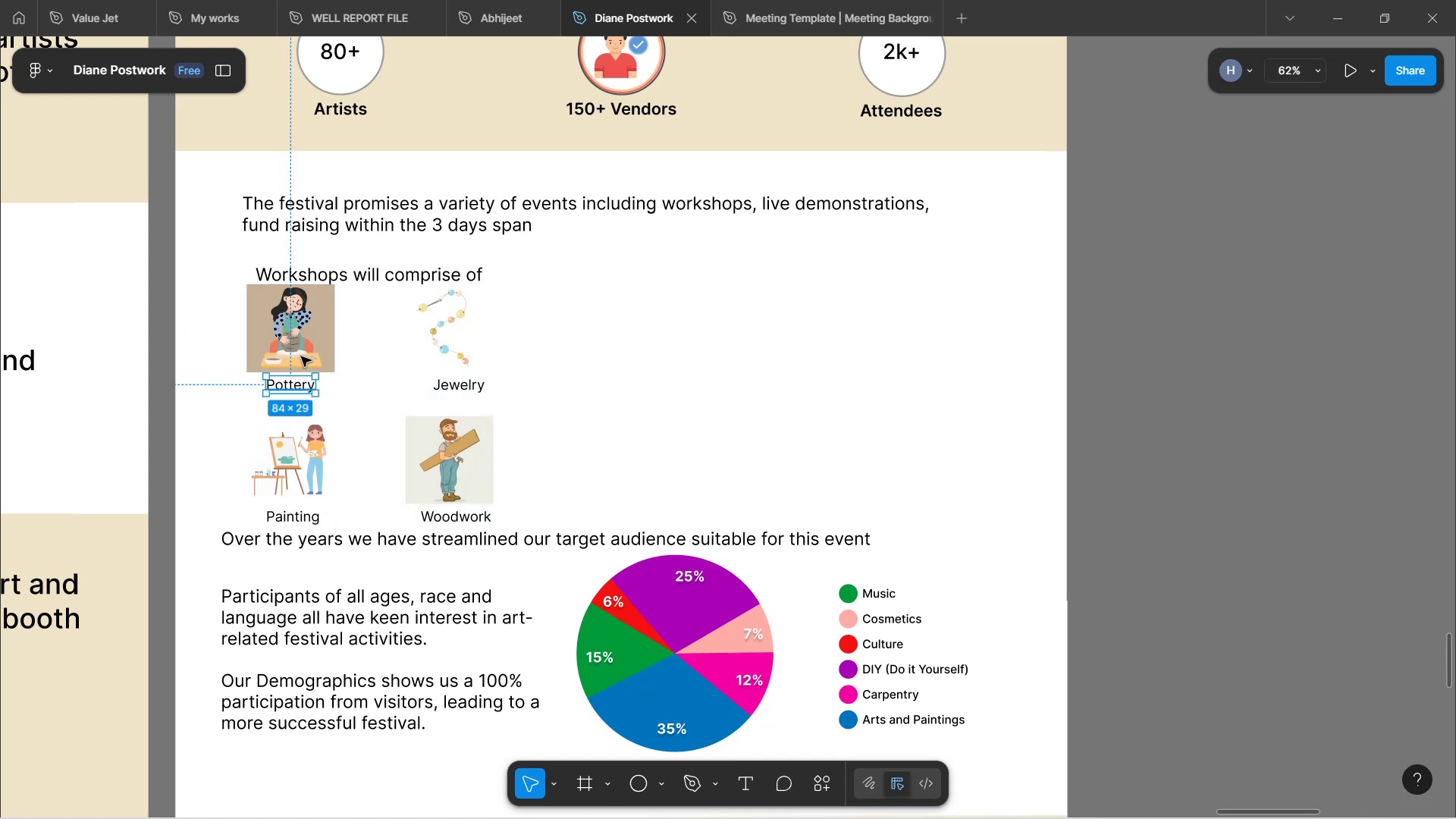 
left_click([301, 356])
 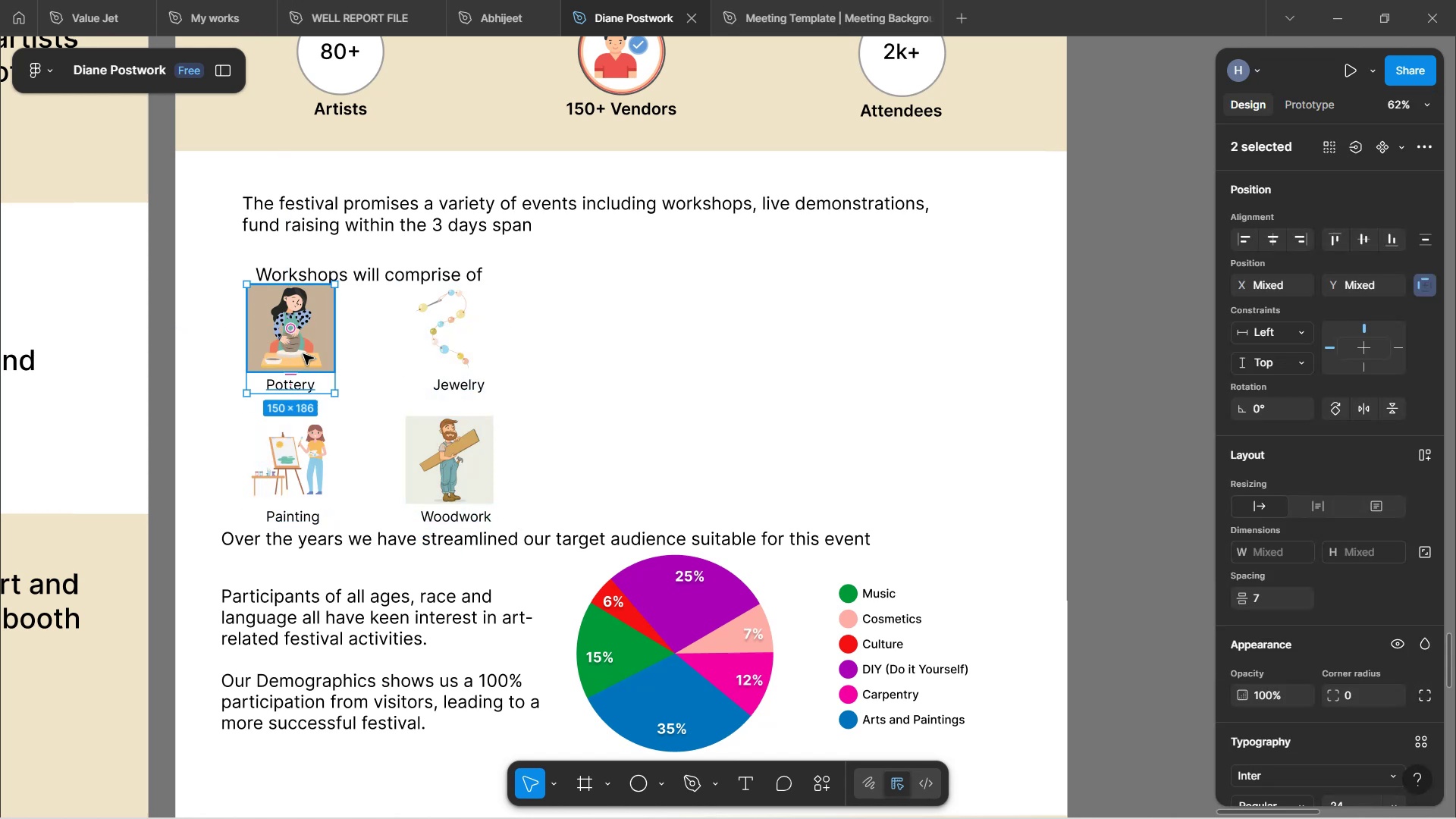 
hold_key(key=ShiftLeft, duration=0.4)
 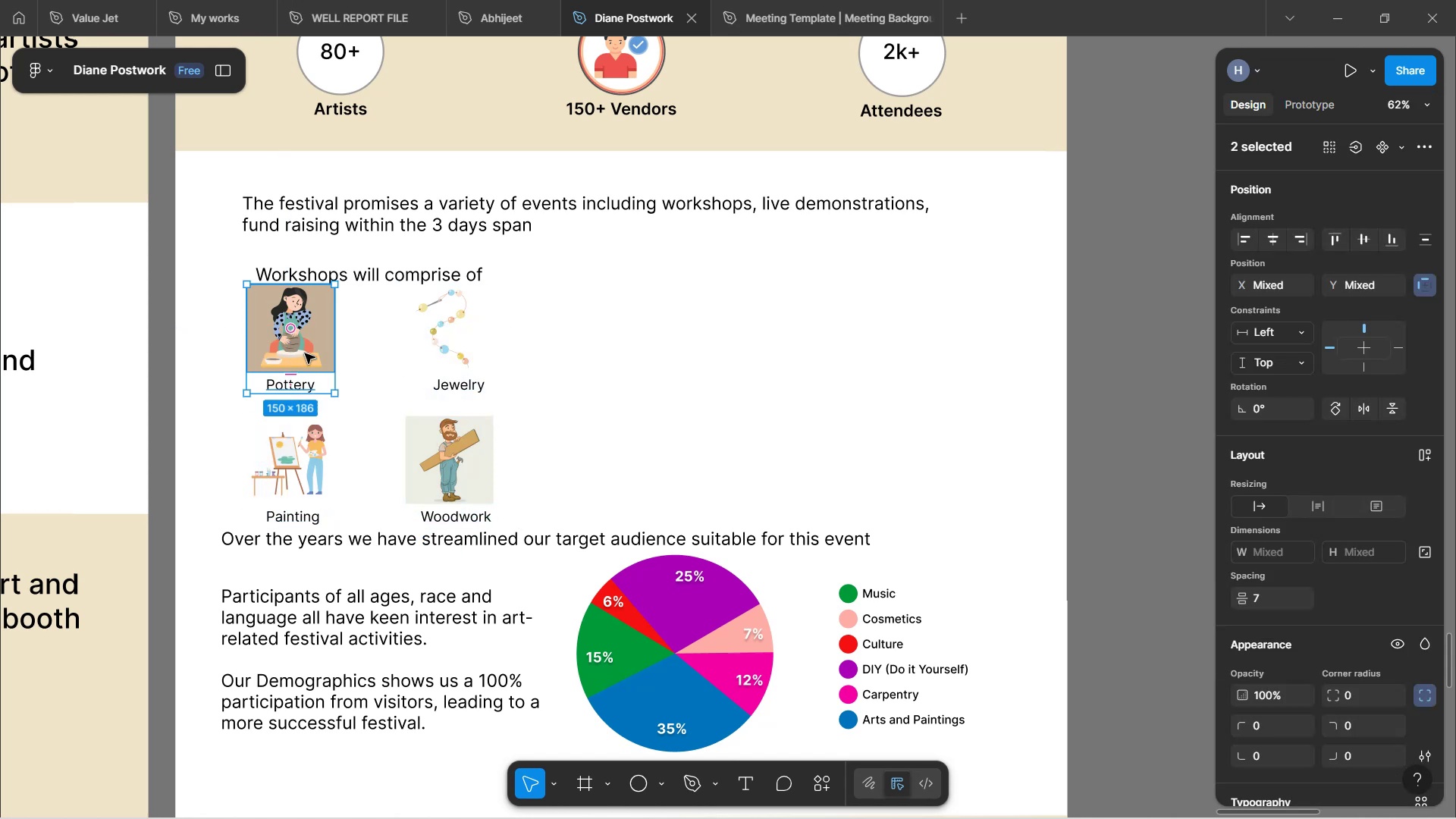 
key(Control+G)
 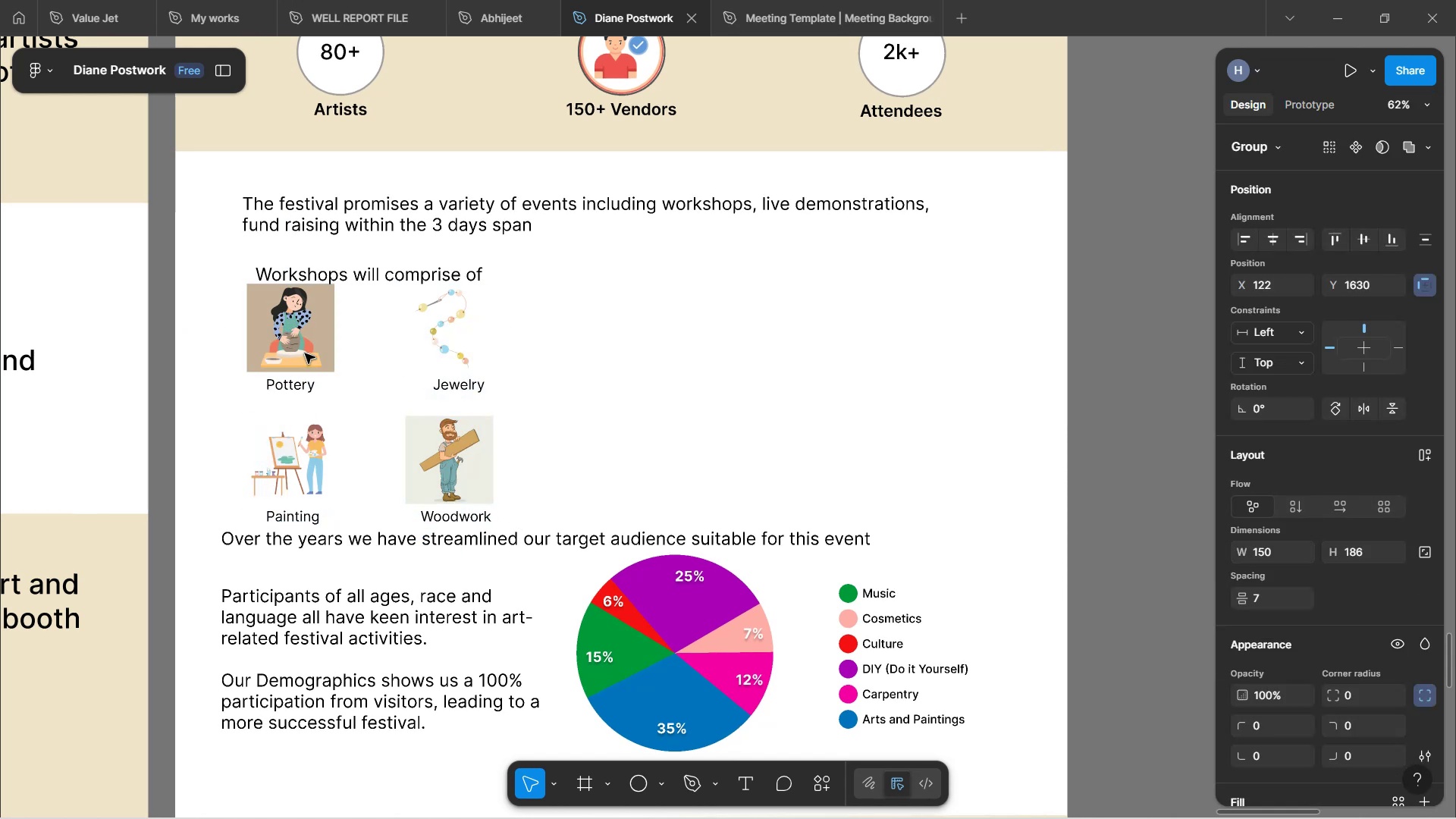 
left_click([469, 354])
 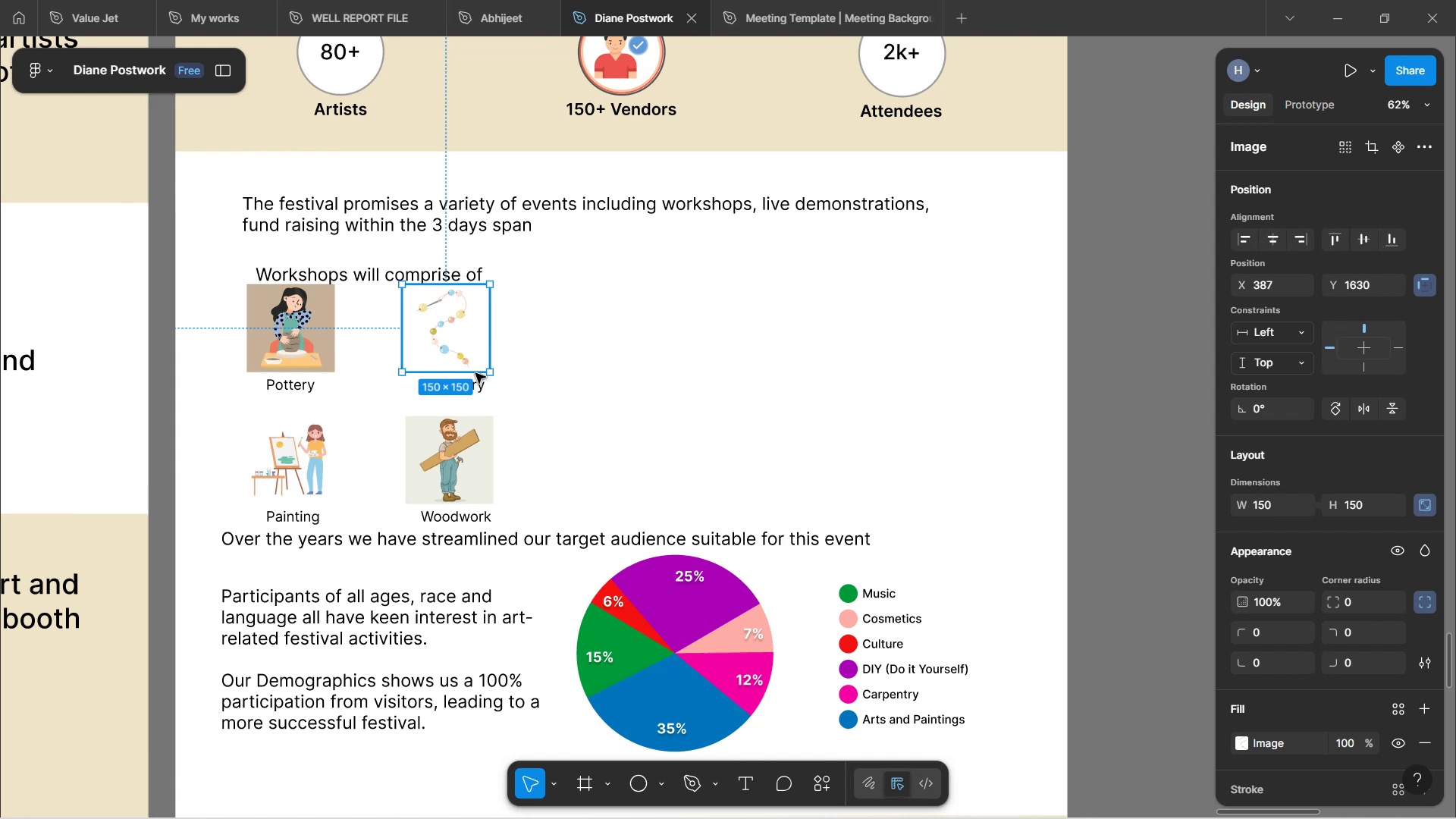 
hold_key(key=ShiftLeft, duration=1.52)
left_click([482, 394])
 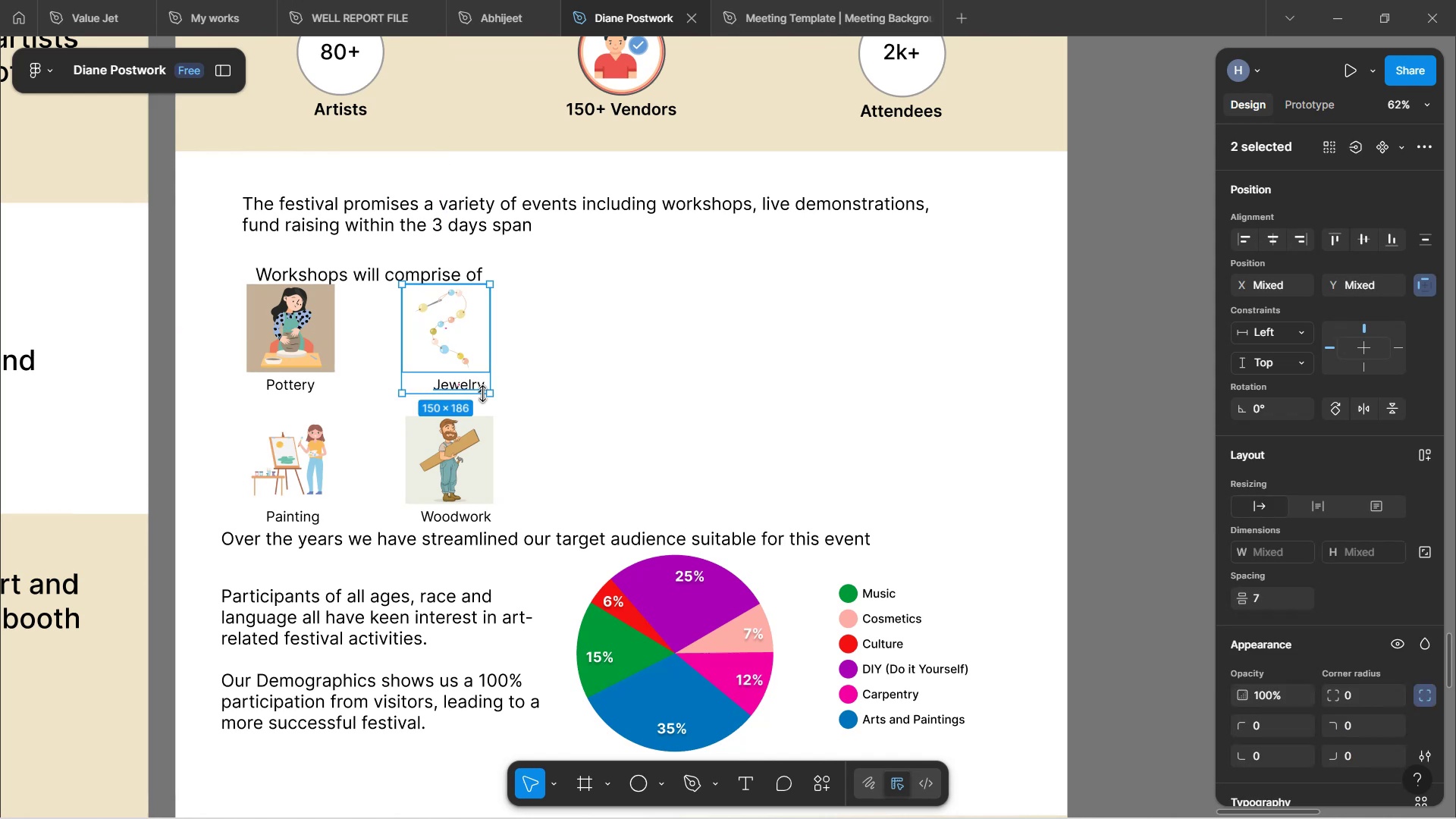 
key(Shift+ShiftLeft)
 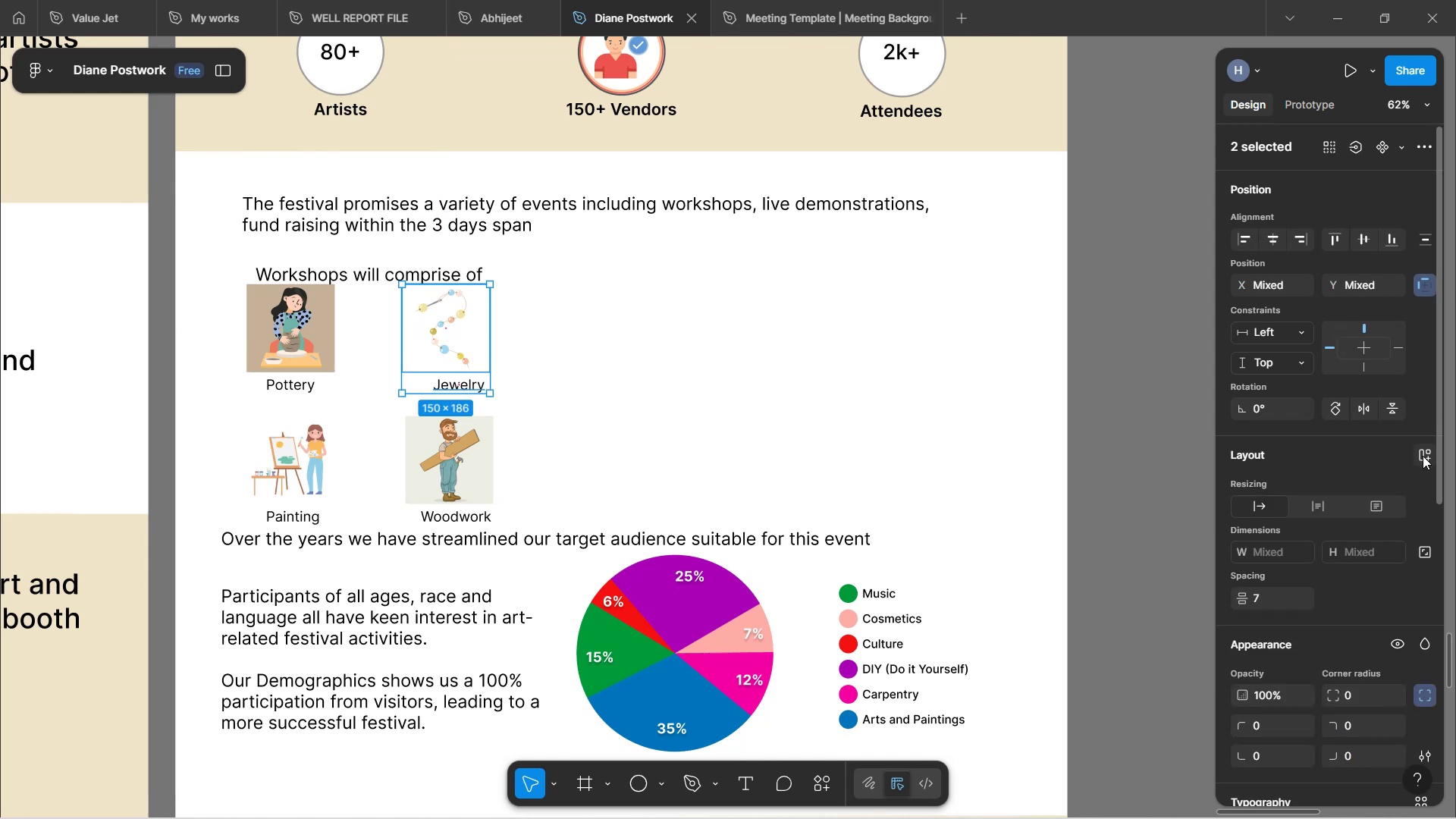 
left_click([1423, 456])
 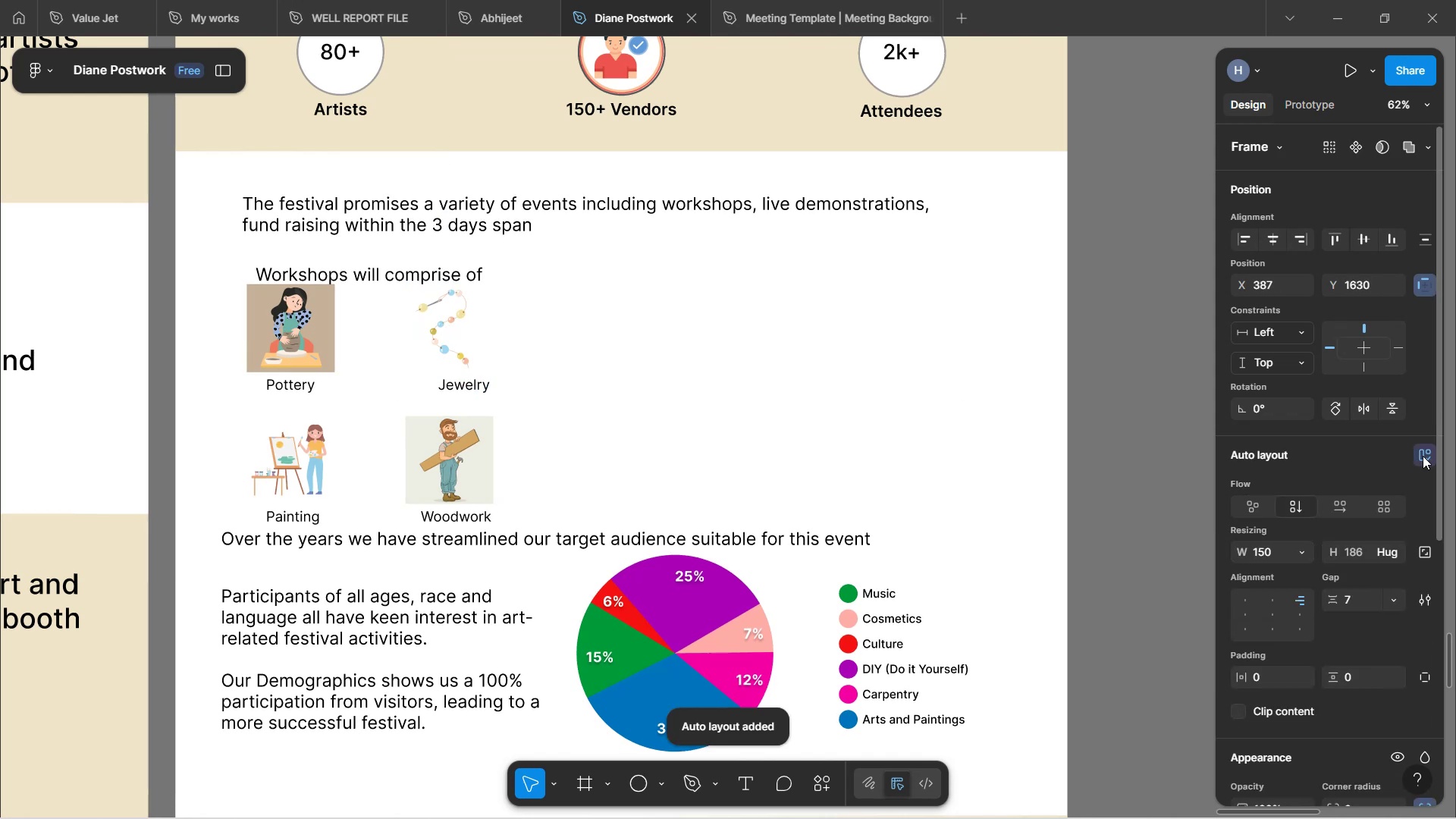 
mouse_move([1269, 632])
 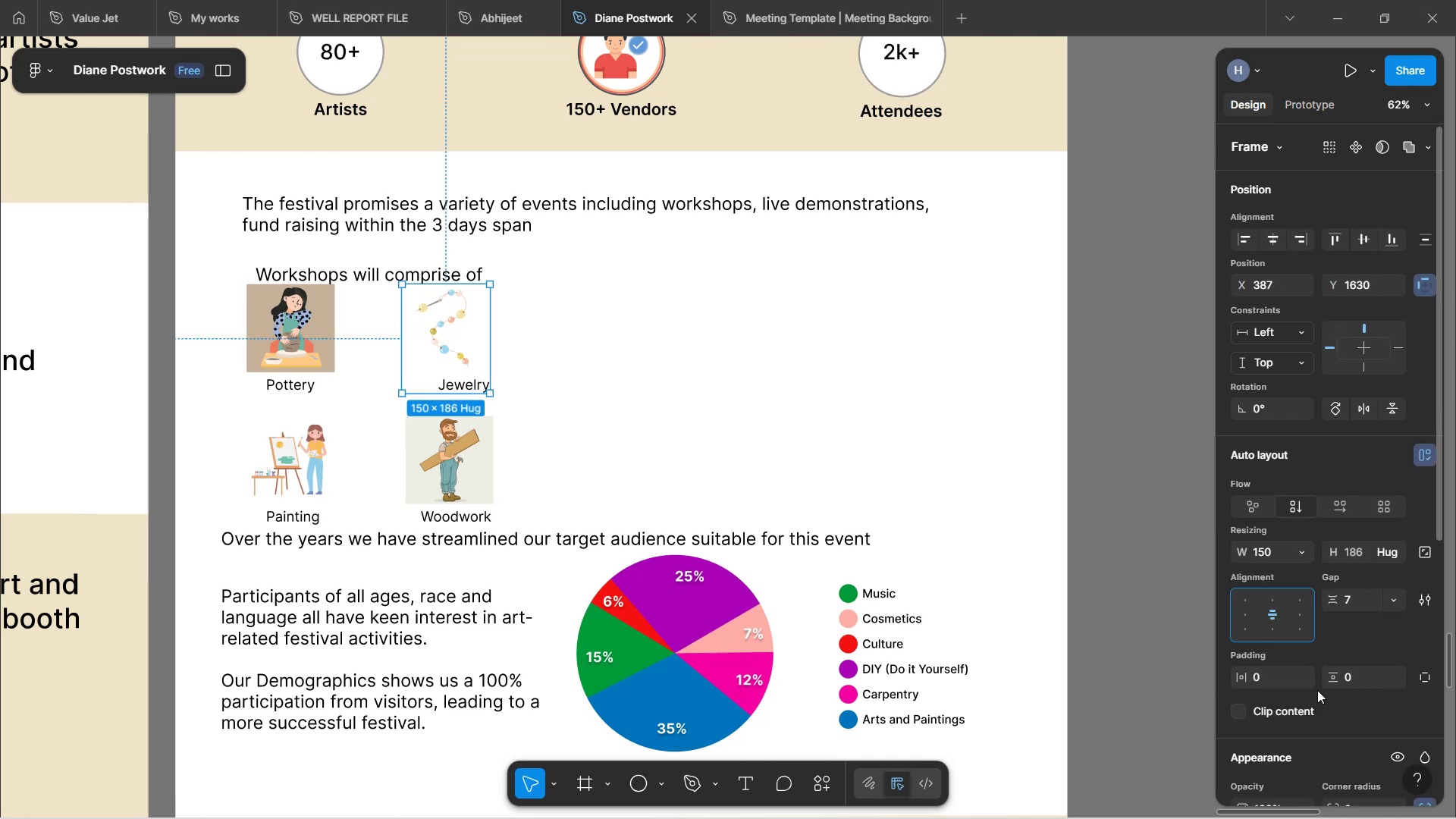 
key(Control+Z)
 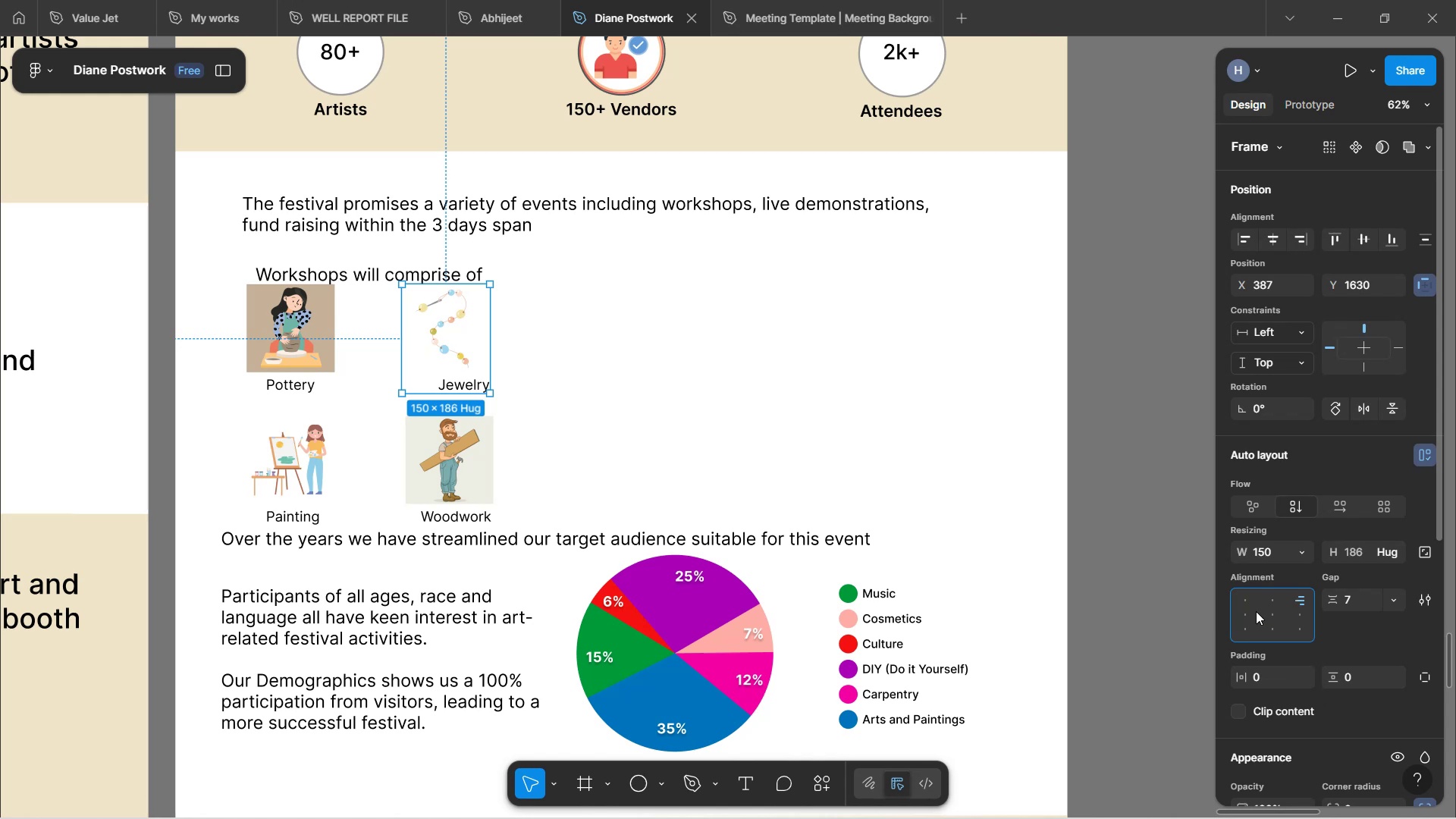 
key(Control+Z)
 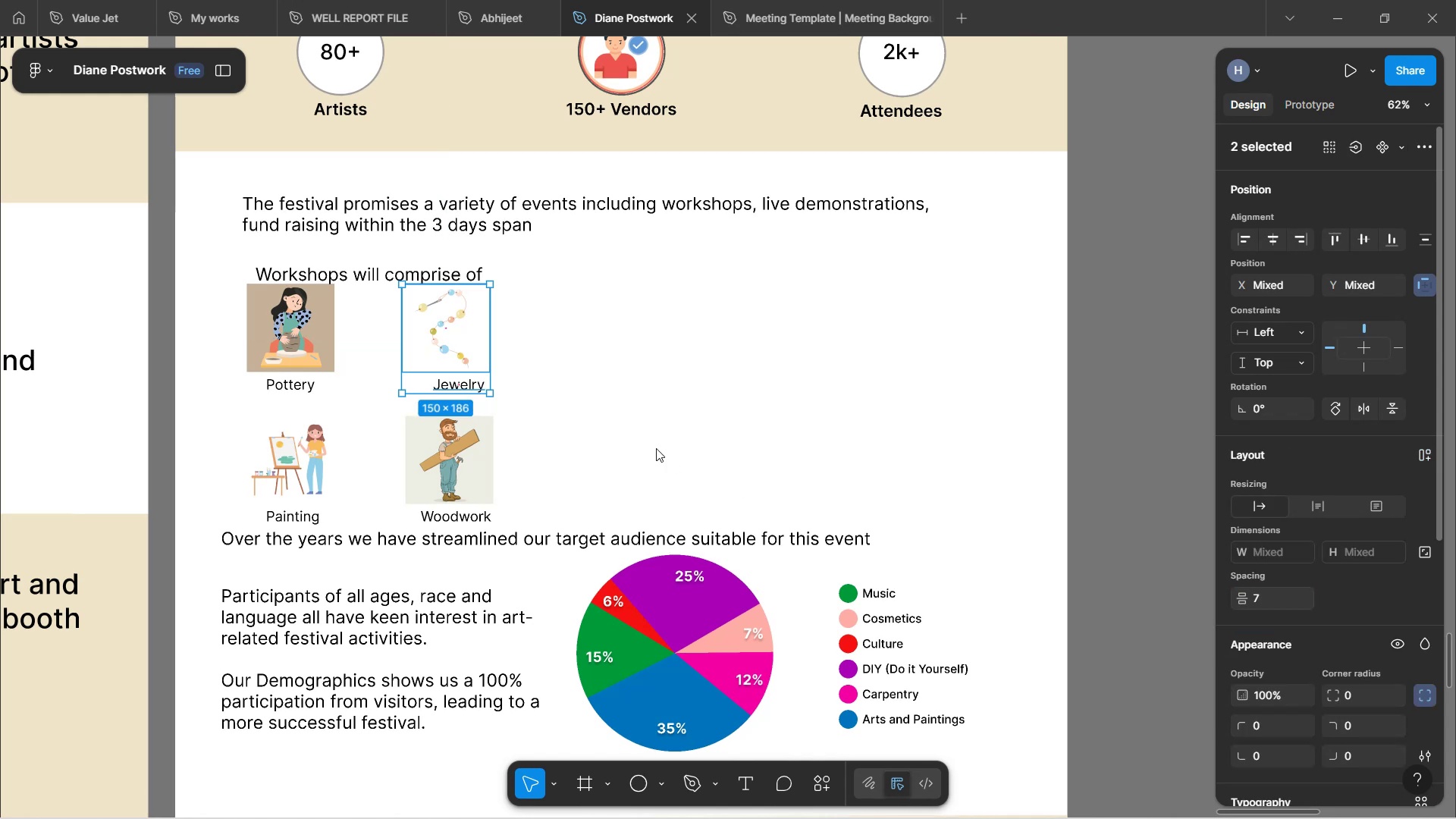 
left_click([646, 429])
 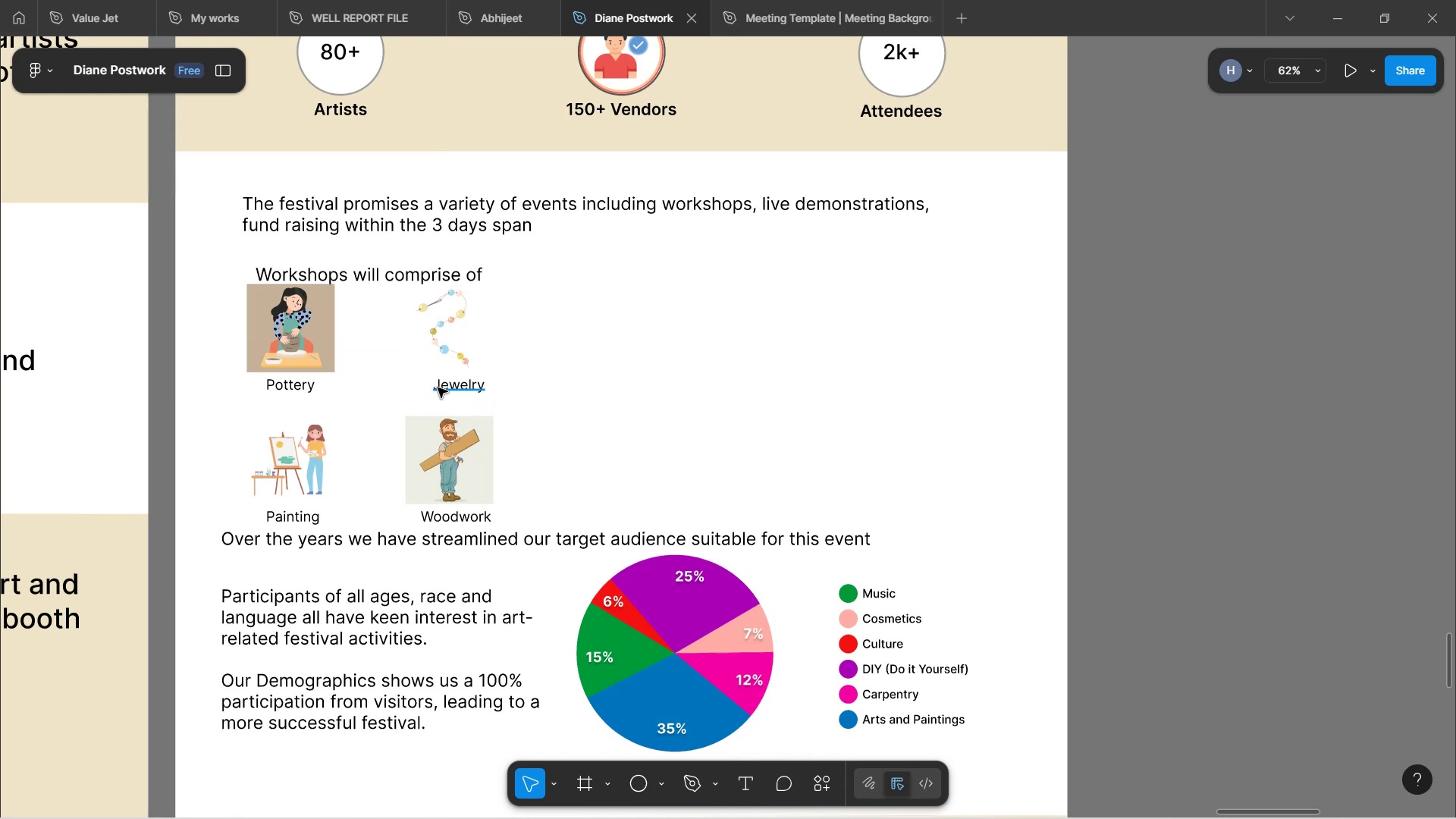 
left_click([438, 388])
 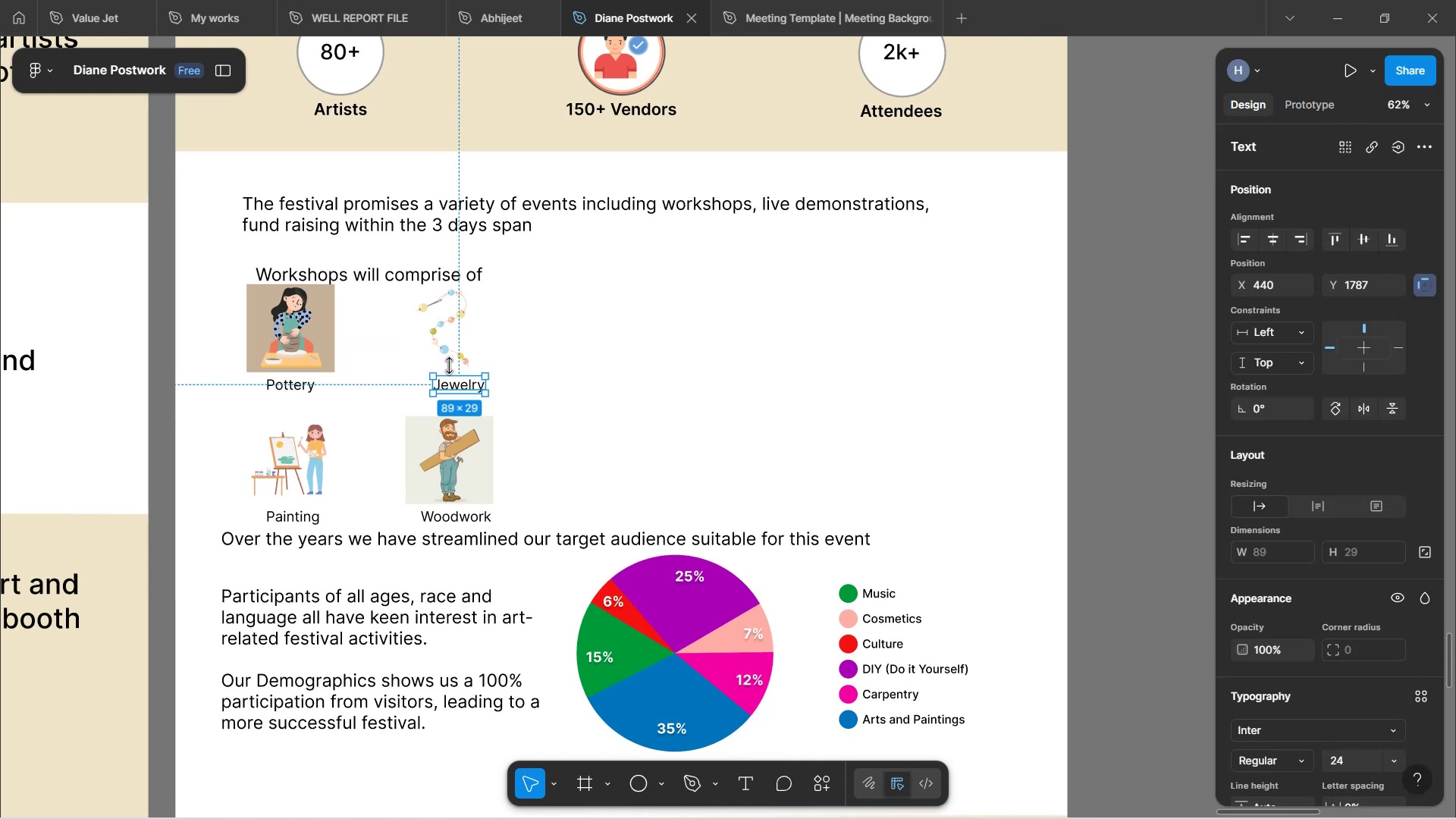 
left_click([450, 338])
 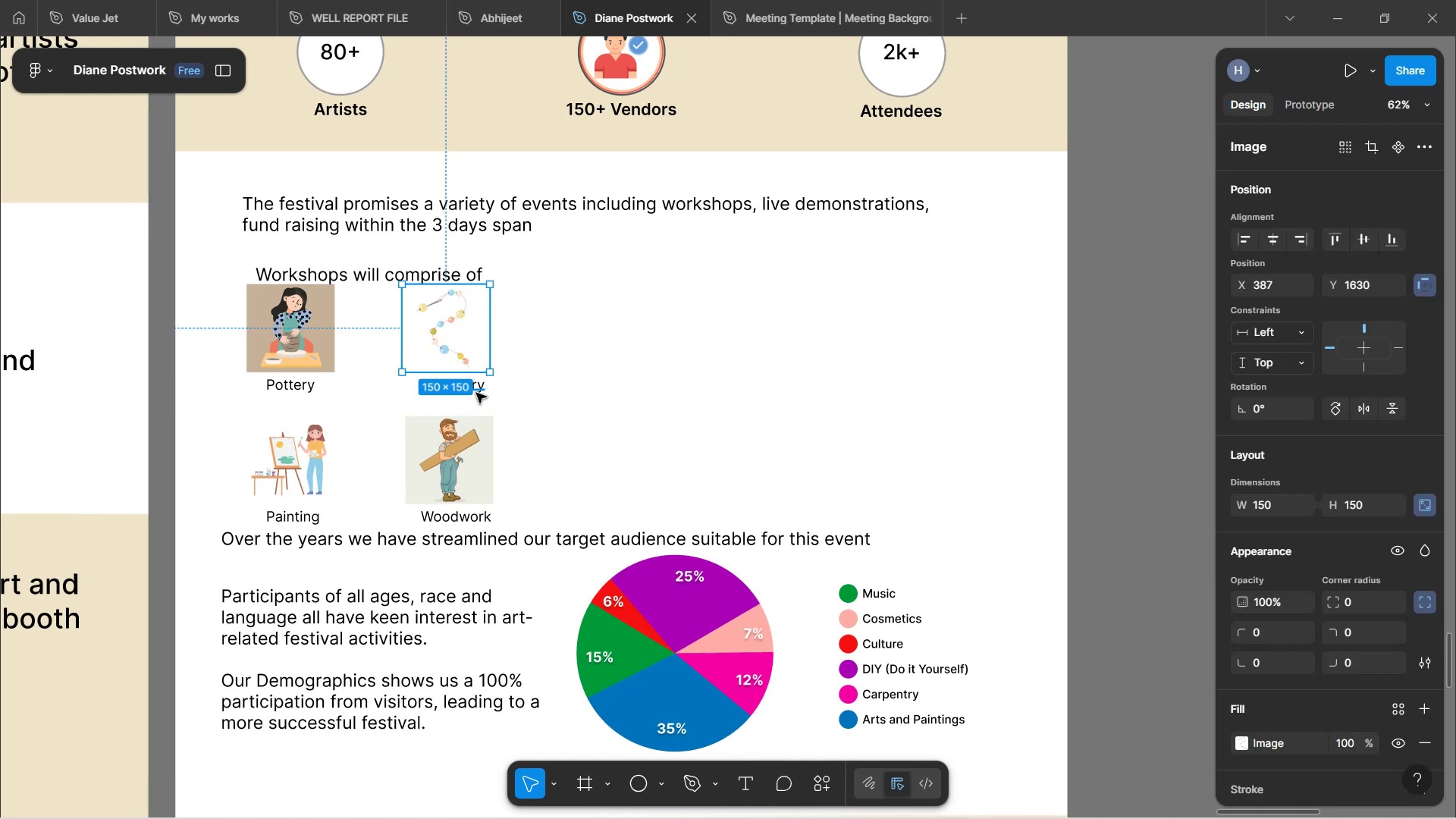 
hold_key(key=ShiftLeft, duration=0.94)
left_click([479, 391])
 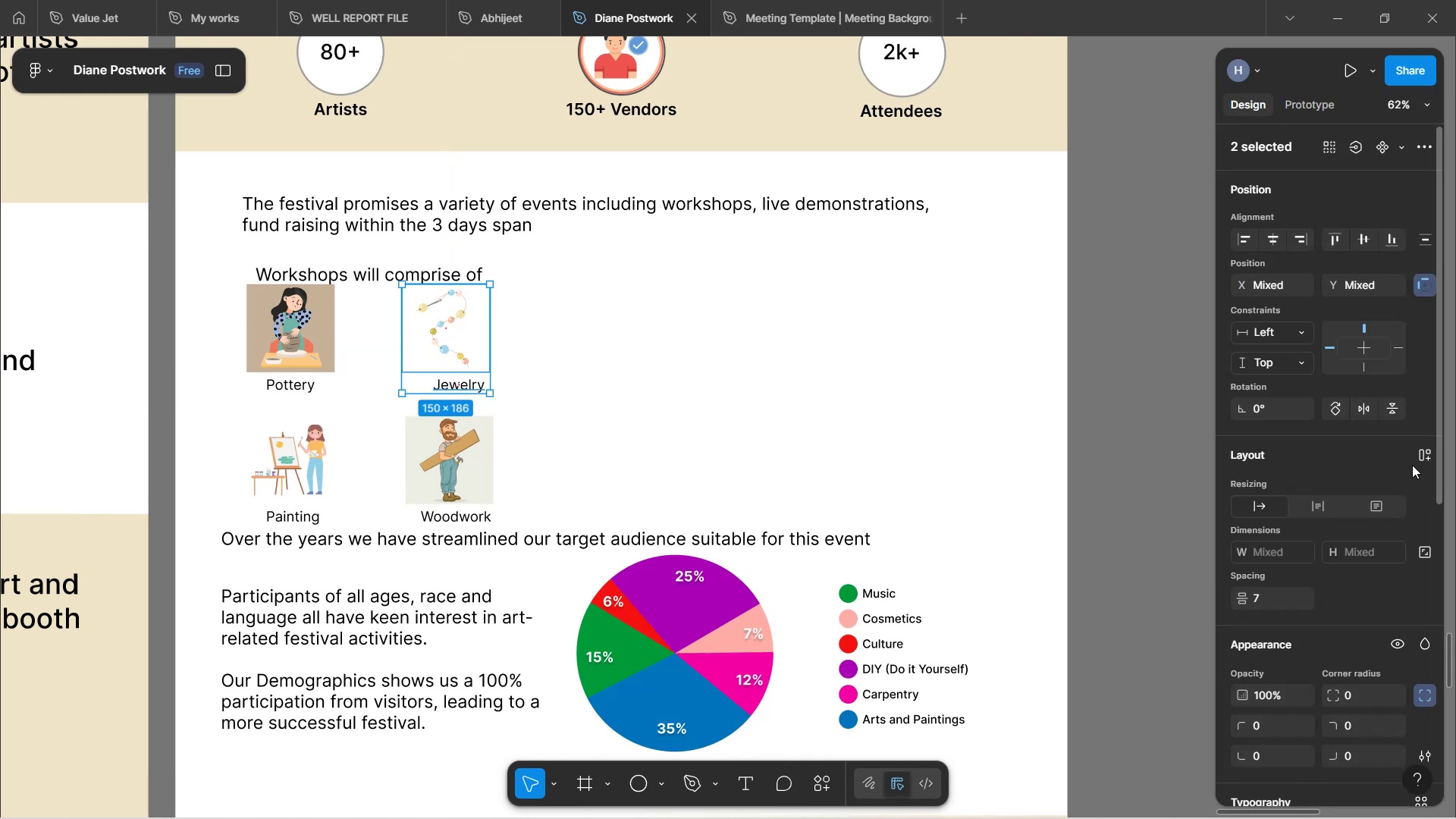 
left_click([1420, 457])
 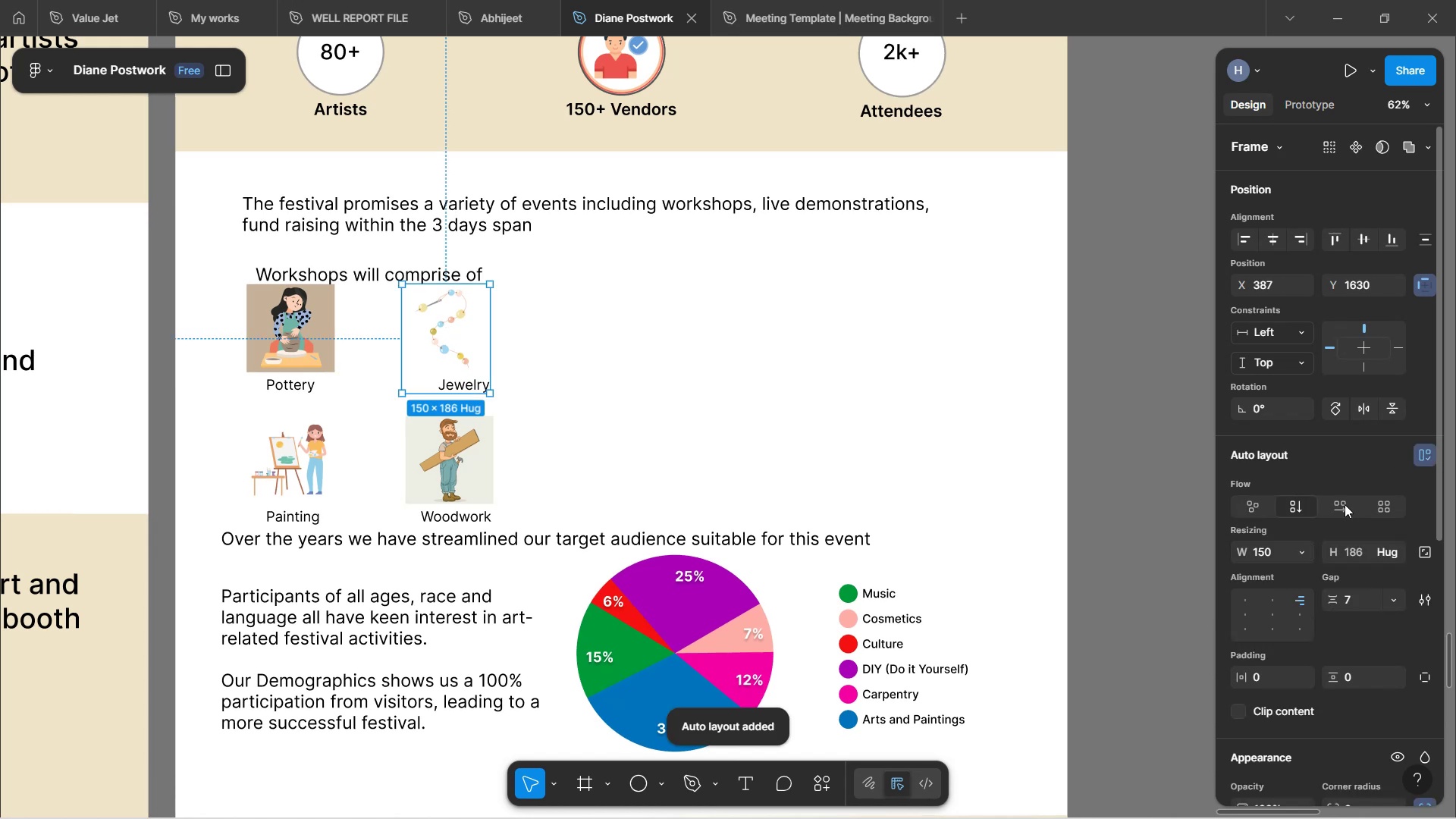 
left_click([1391, 506])
 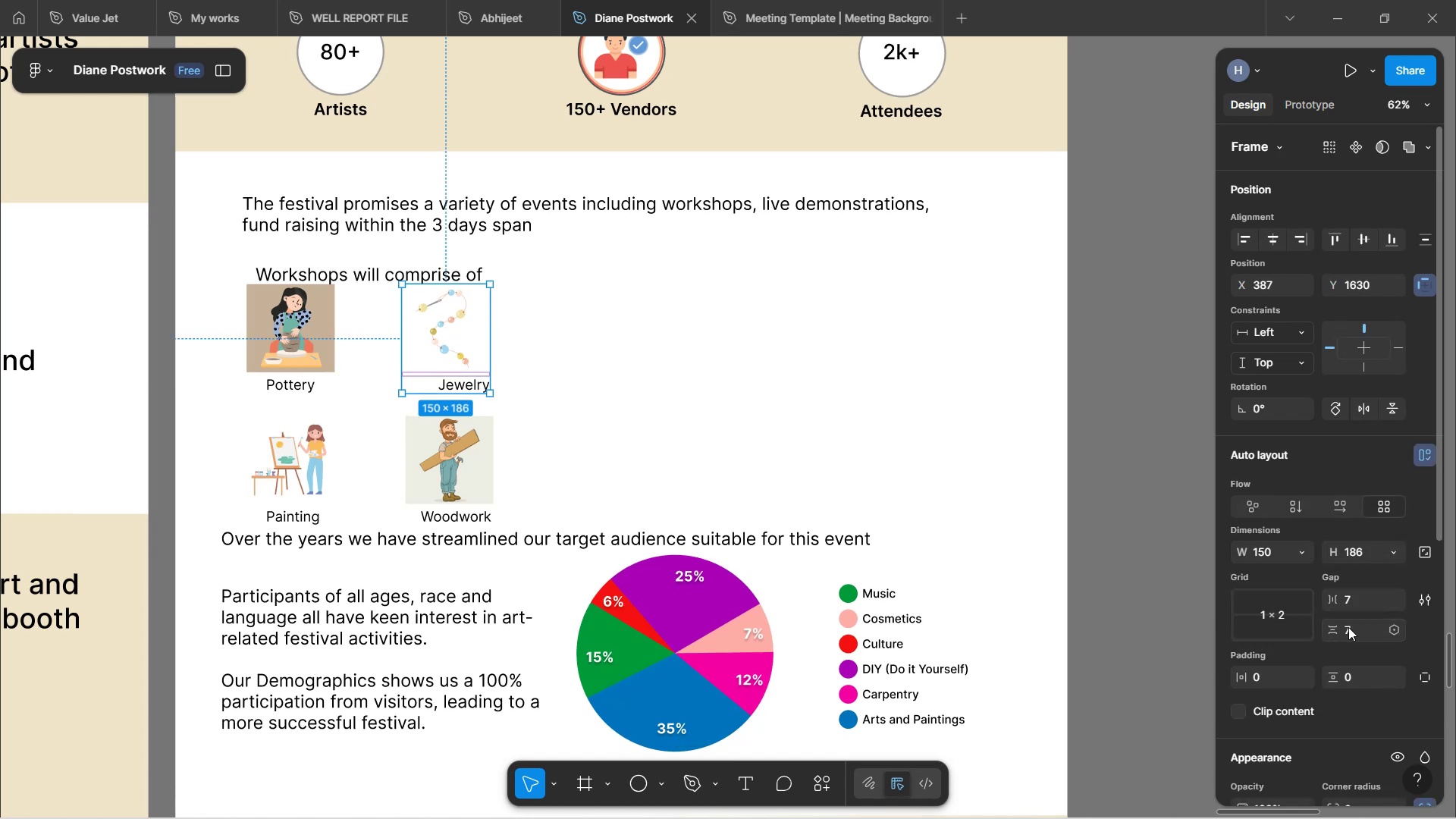 
left_click([1337, 514])
 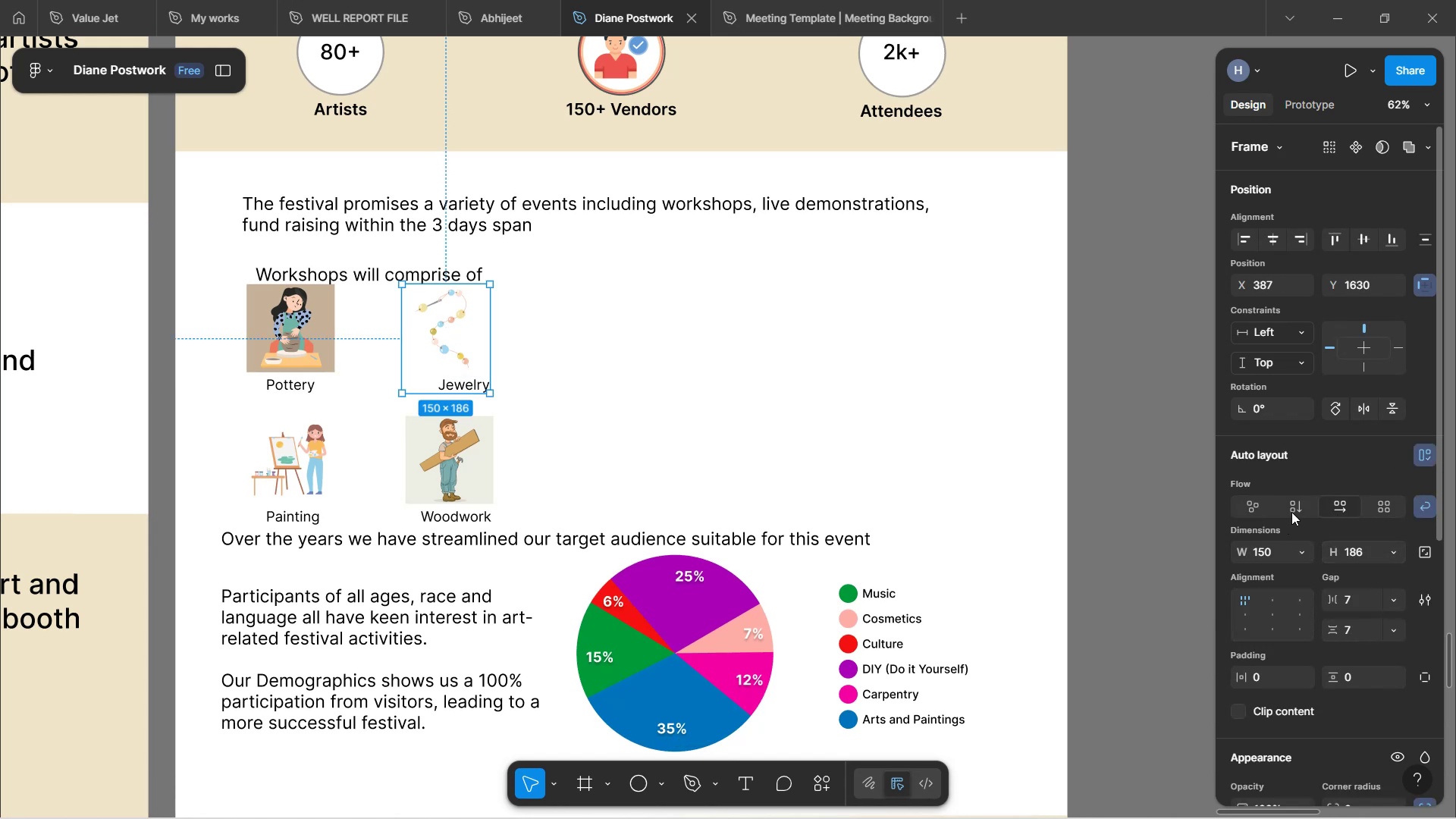 
left_click([1291, 512])
 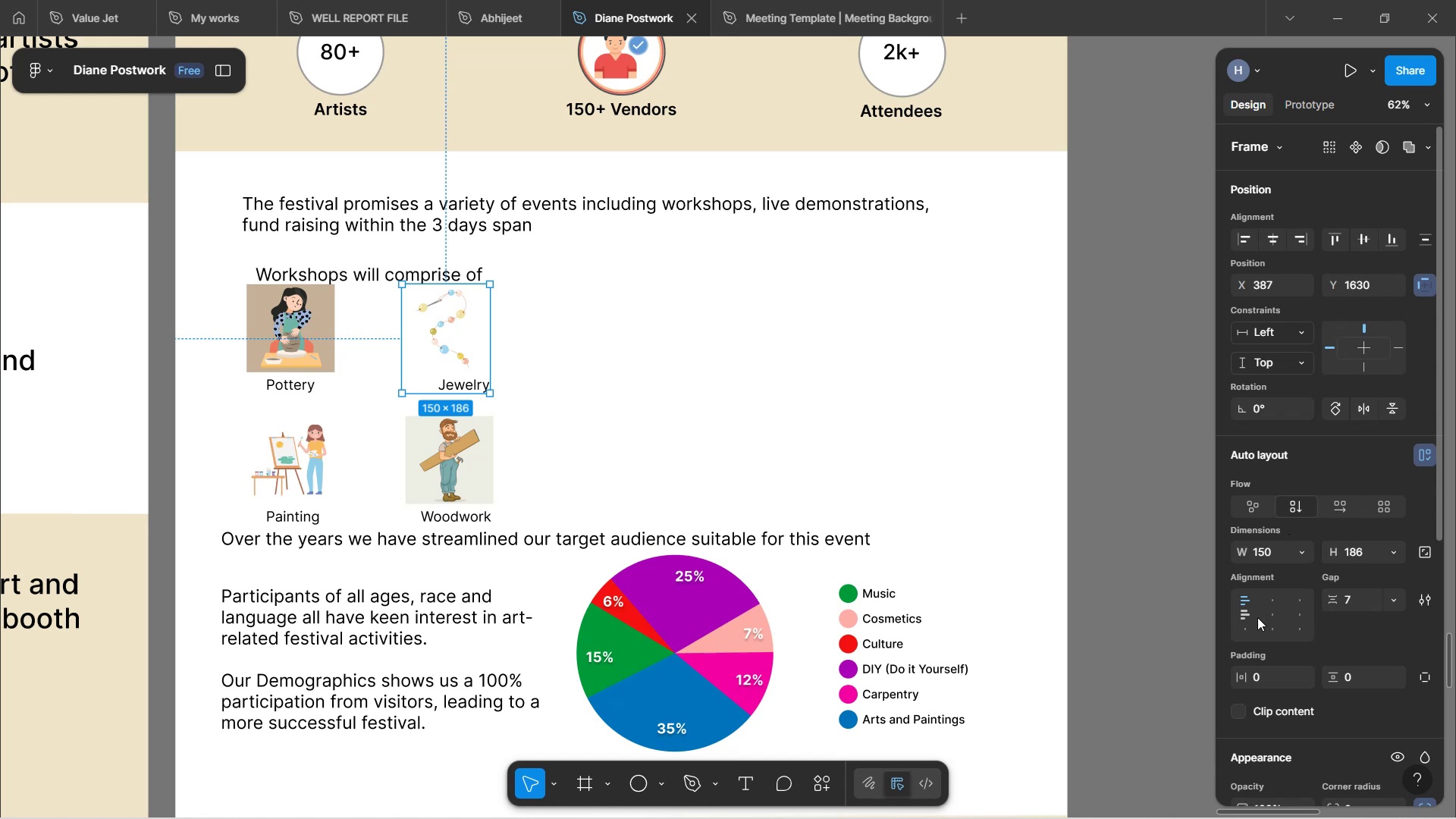 
left_click([1269, 616])
 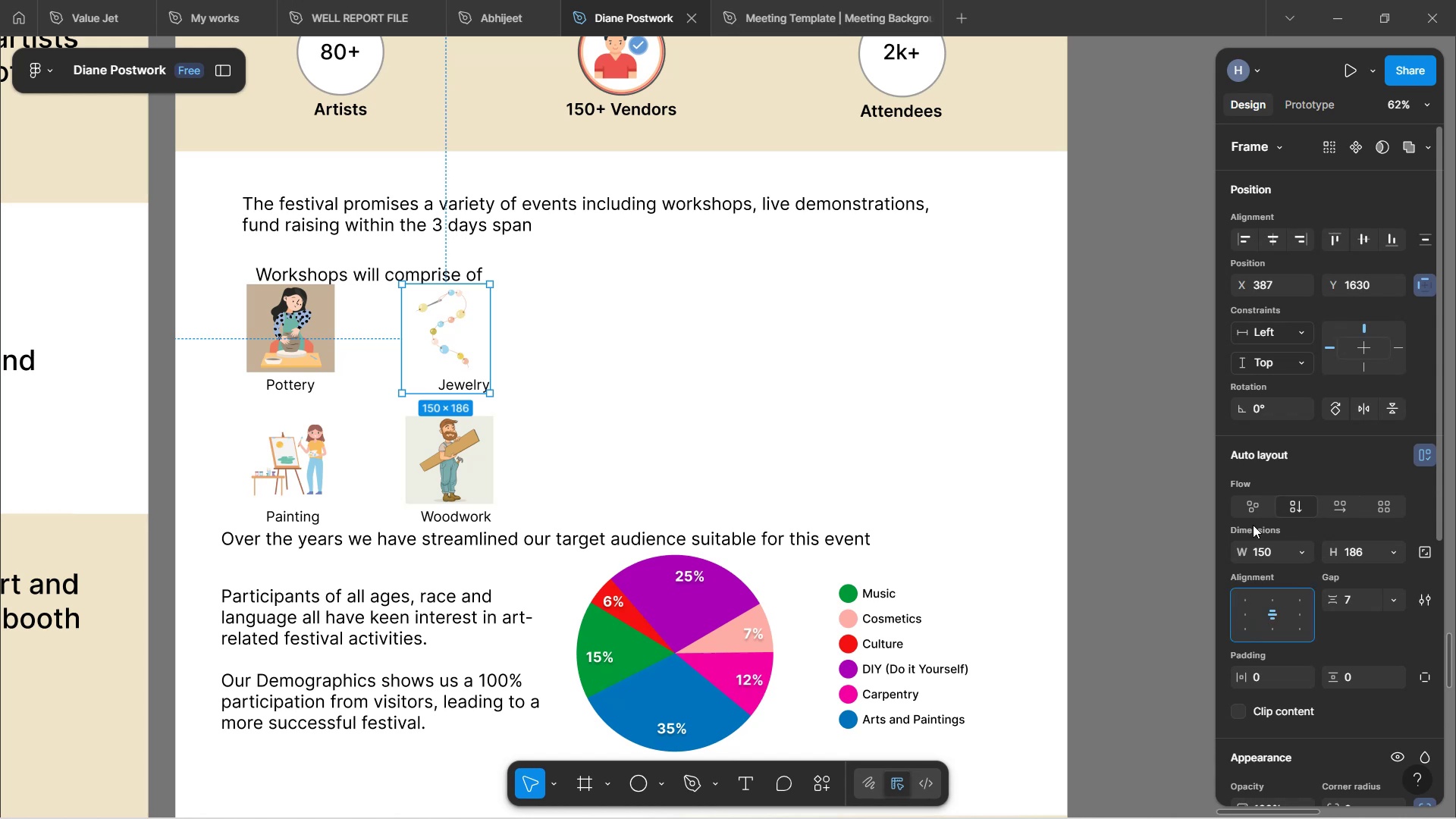 
left_click([1250, 516])
 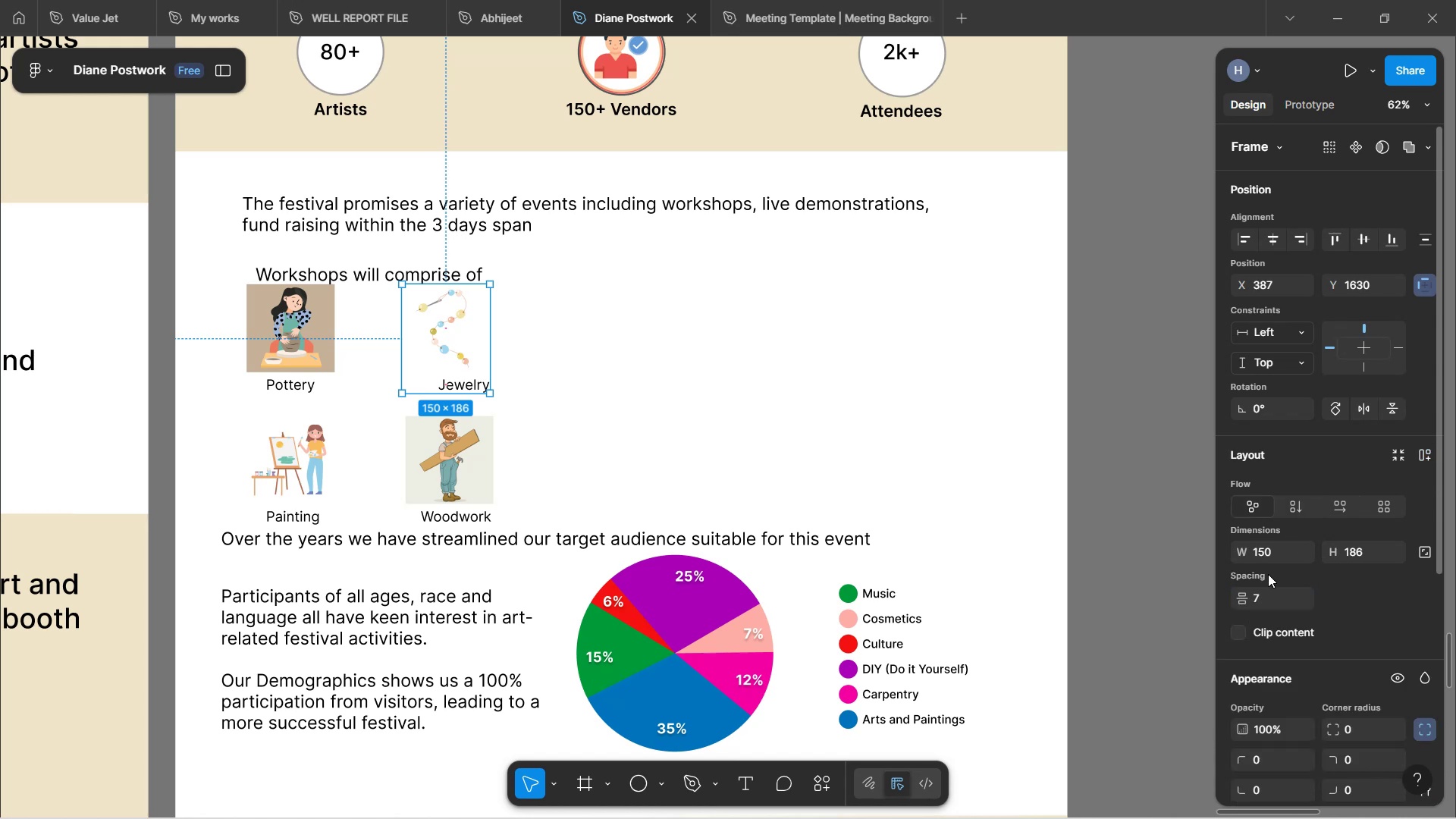 
key(Control+Z)
 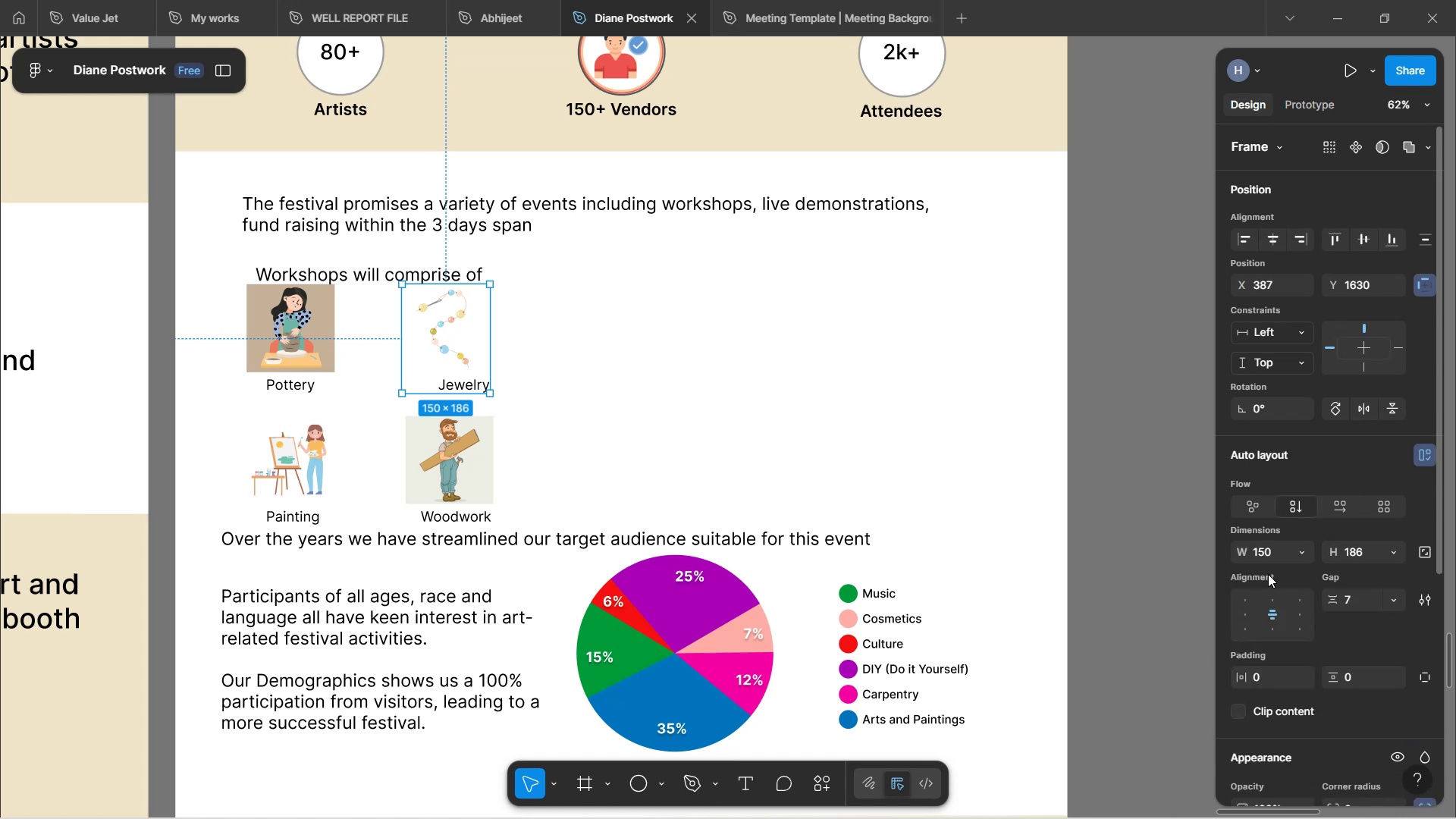 
key(Control+Z)
 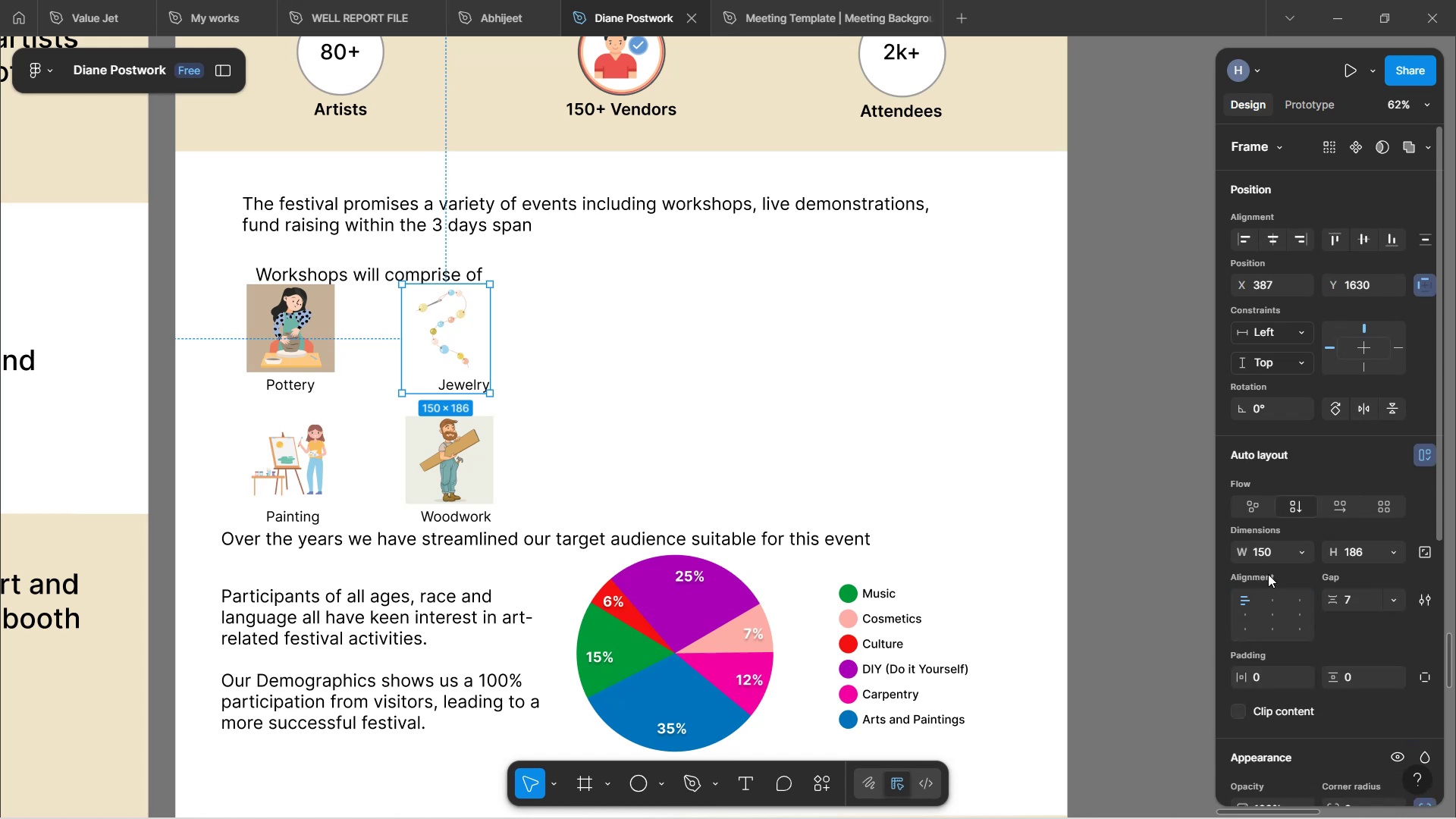 
key(Control+Z)
 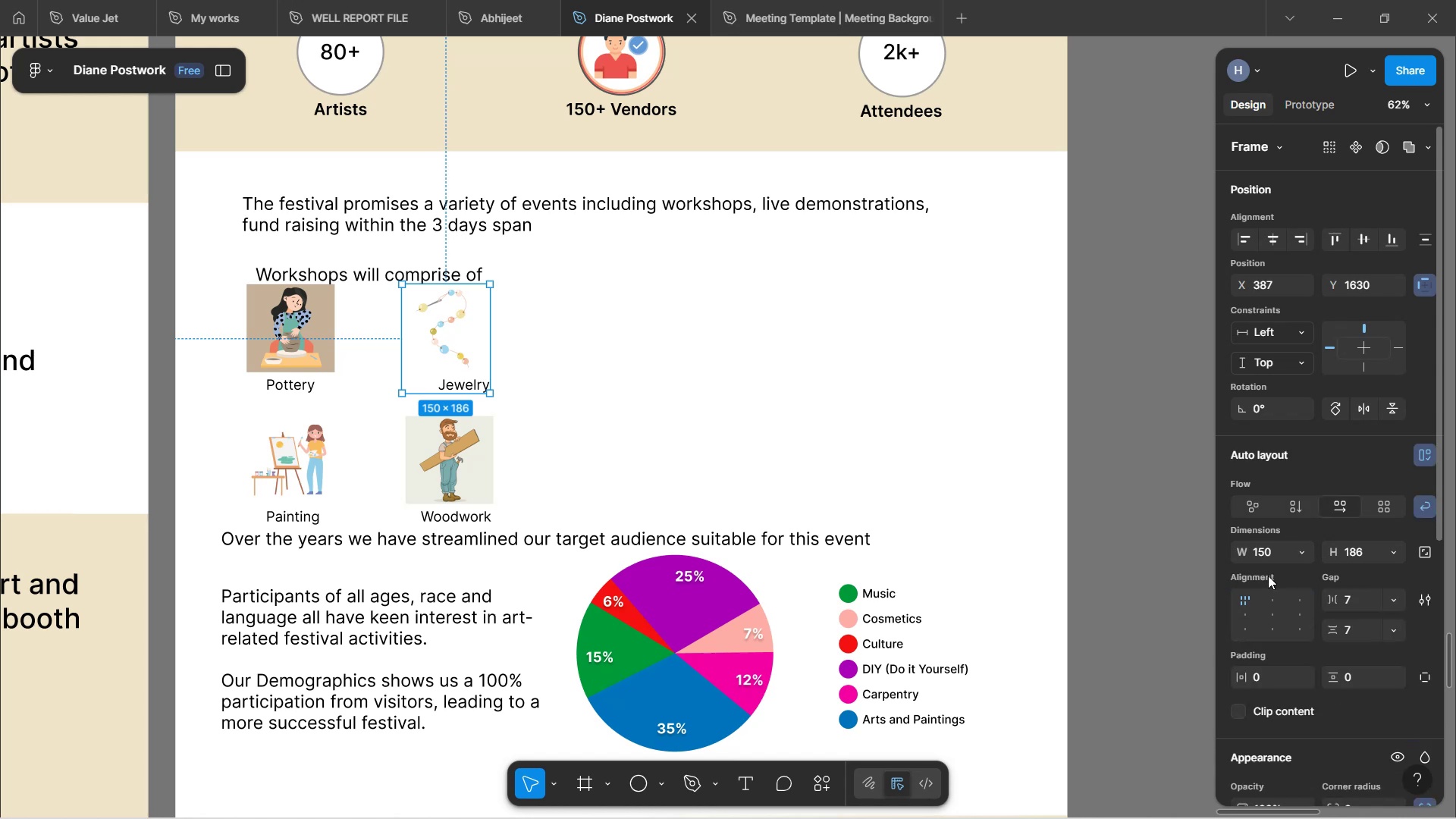 
key(Control+Z)
 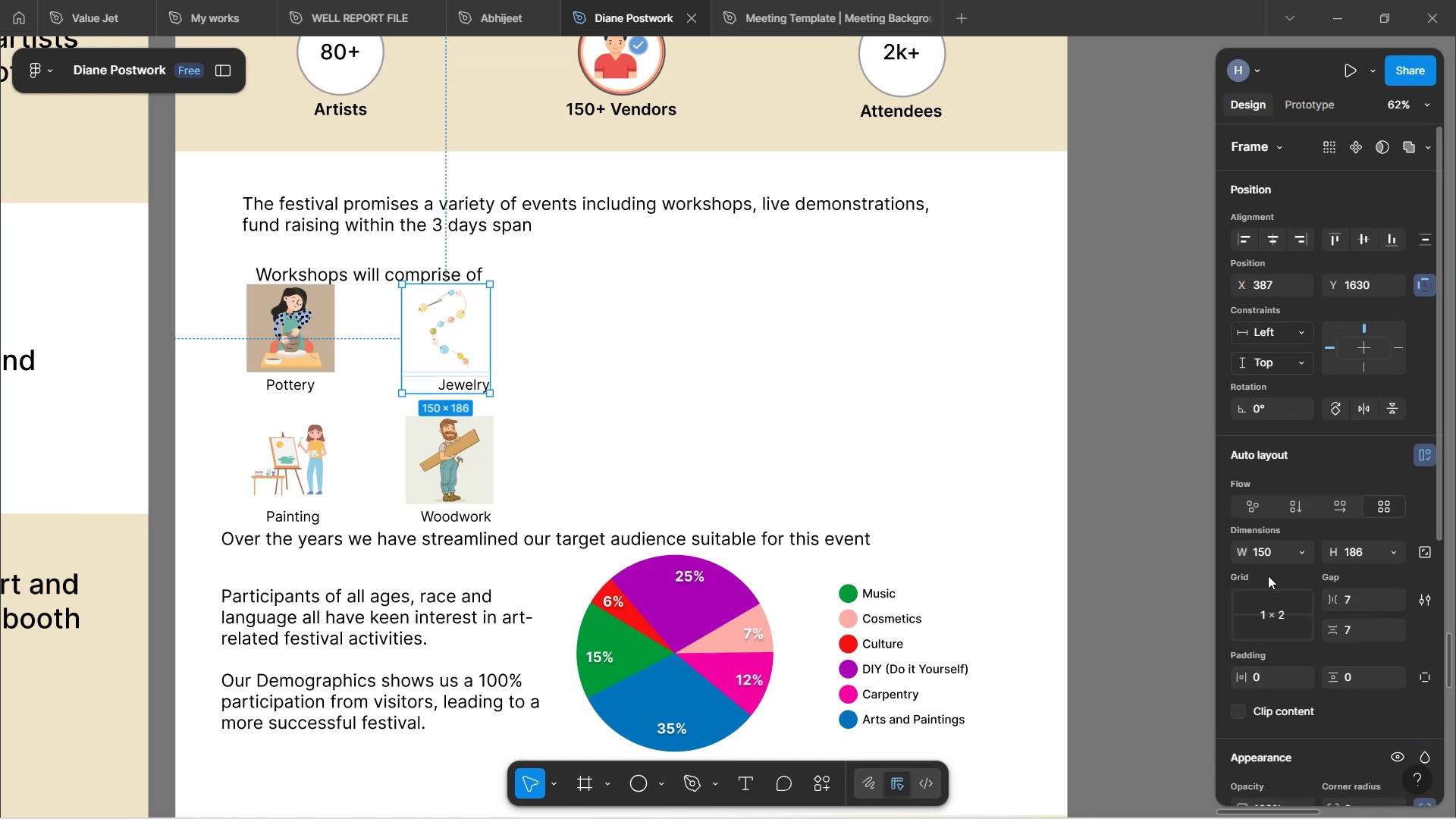 
key(Control+Z)
 